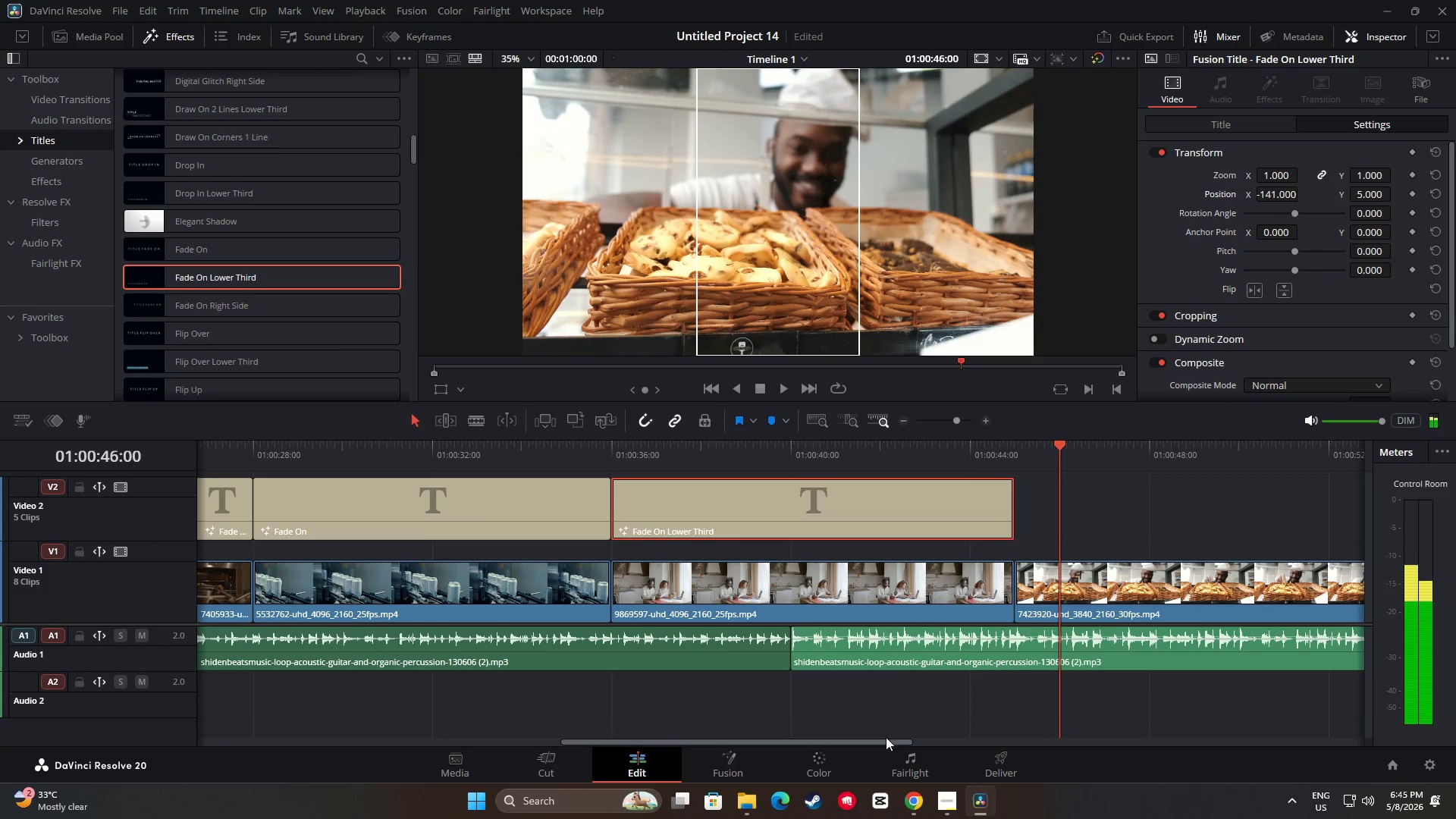 
left_click_drag(start_coordinate=[888, 742], to_coordinate=[954, 742])
 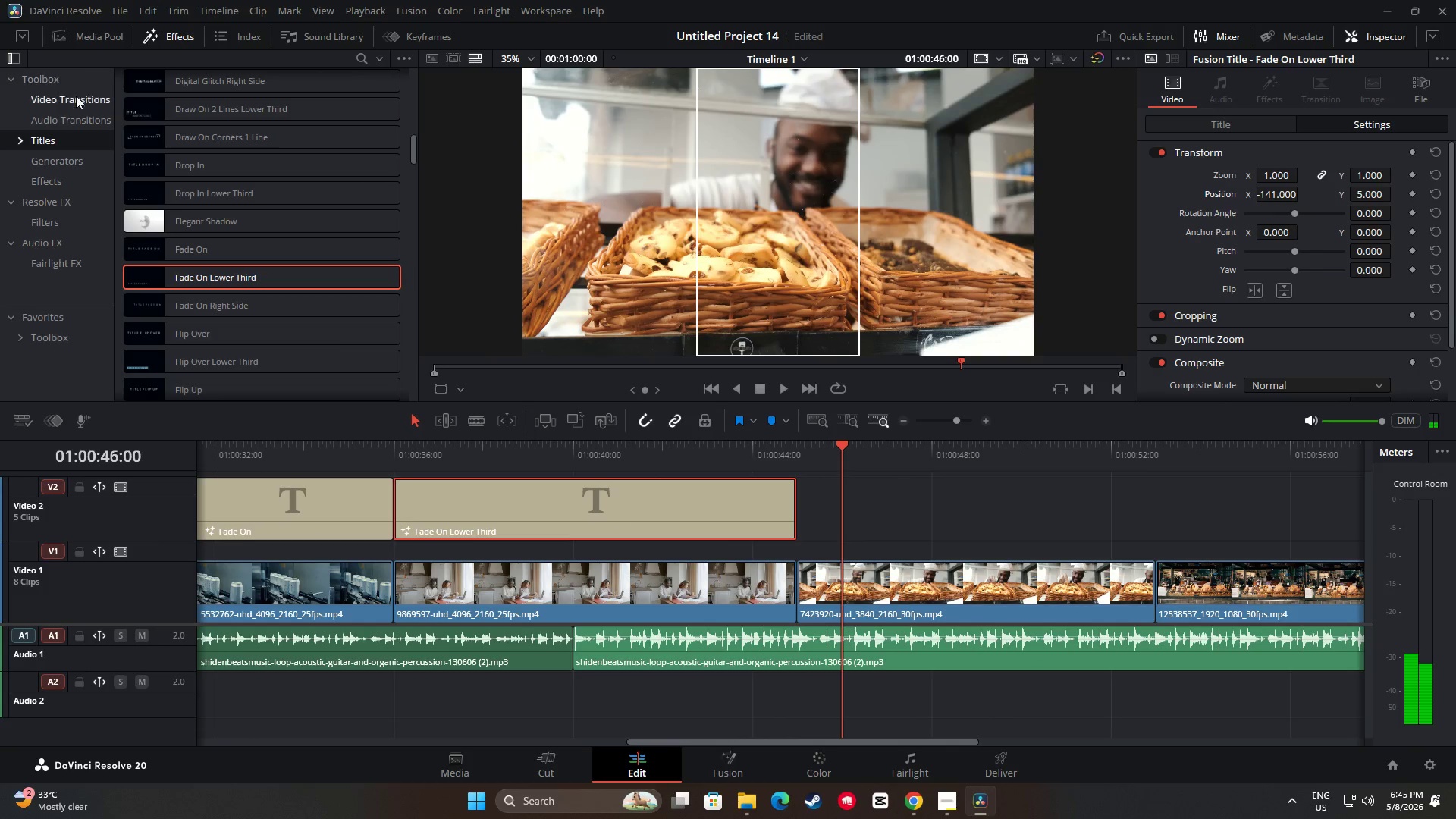 
left_click([55, 100])
 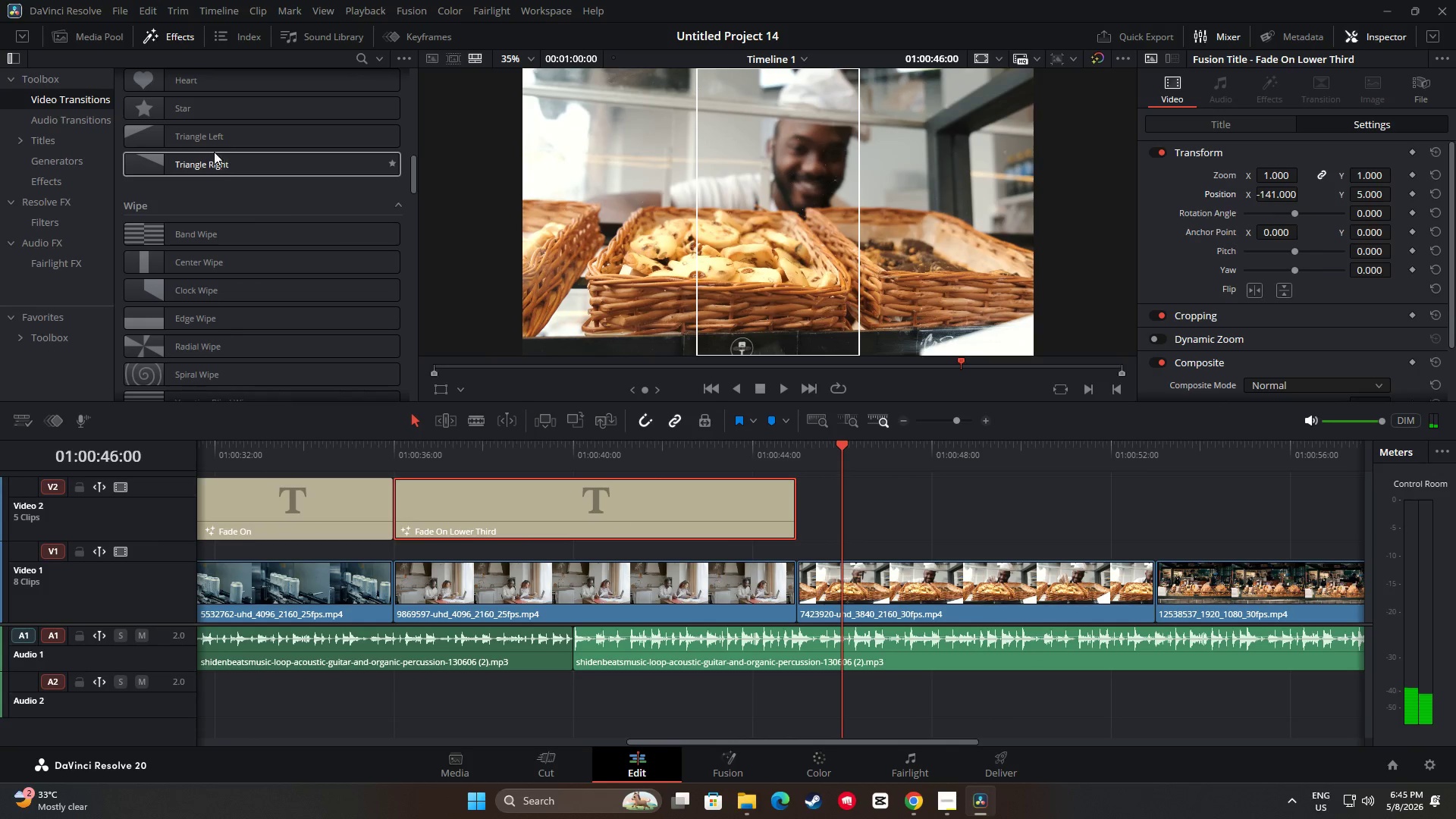 
scroll: coordinate [258, 229], scroll_direction: up, amount: 18.0
 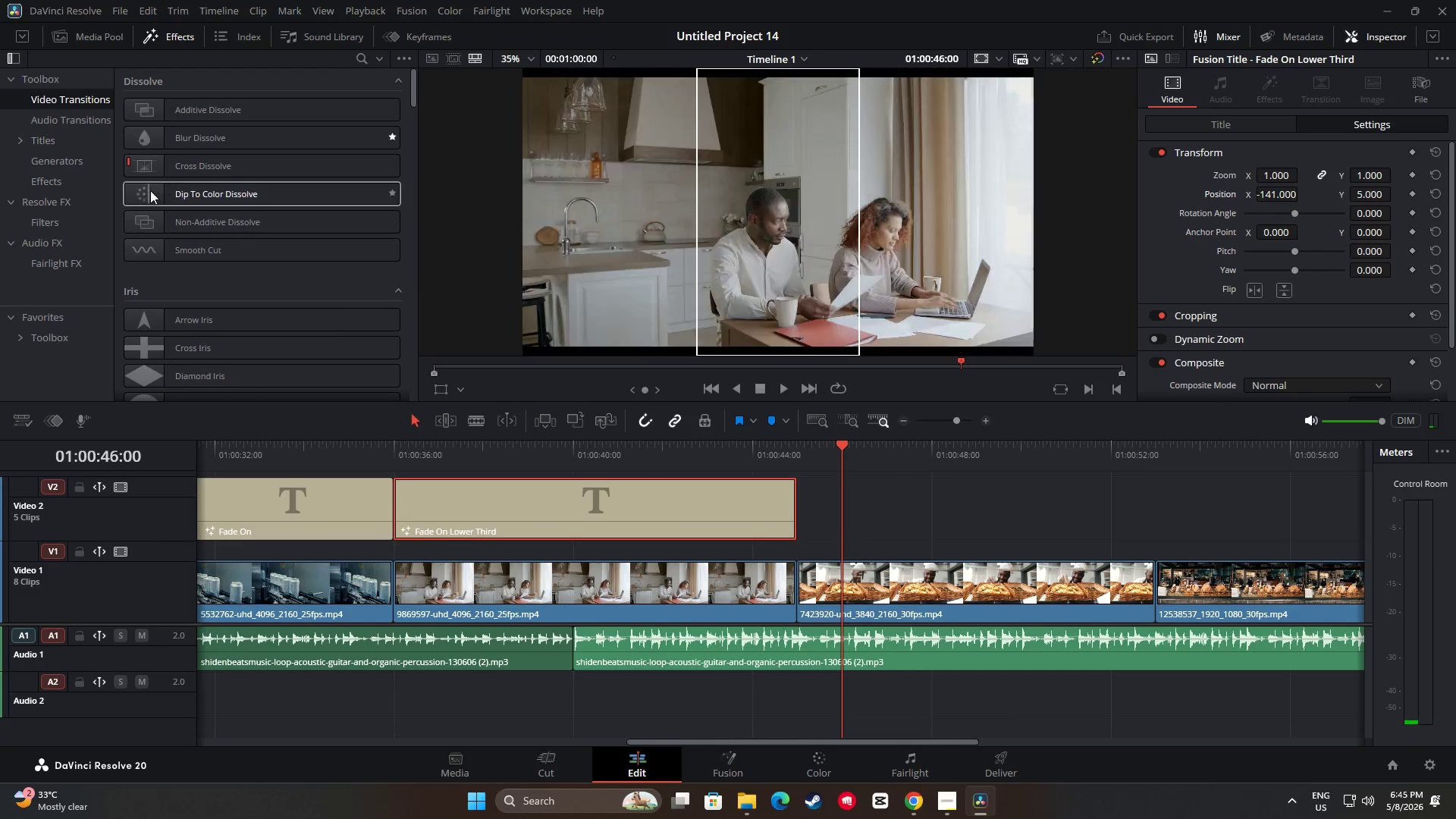 
left_click_drag(start_coordinate=[171, 190], to_coordinate=[805, 588])
 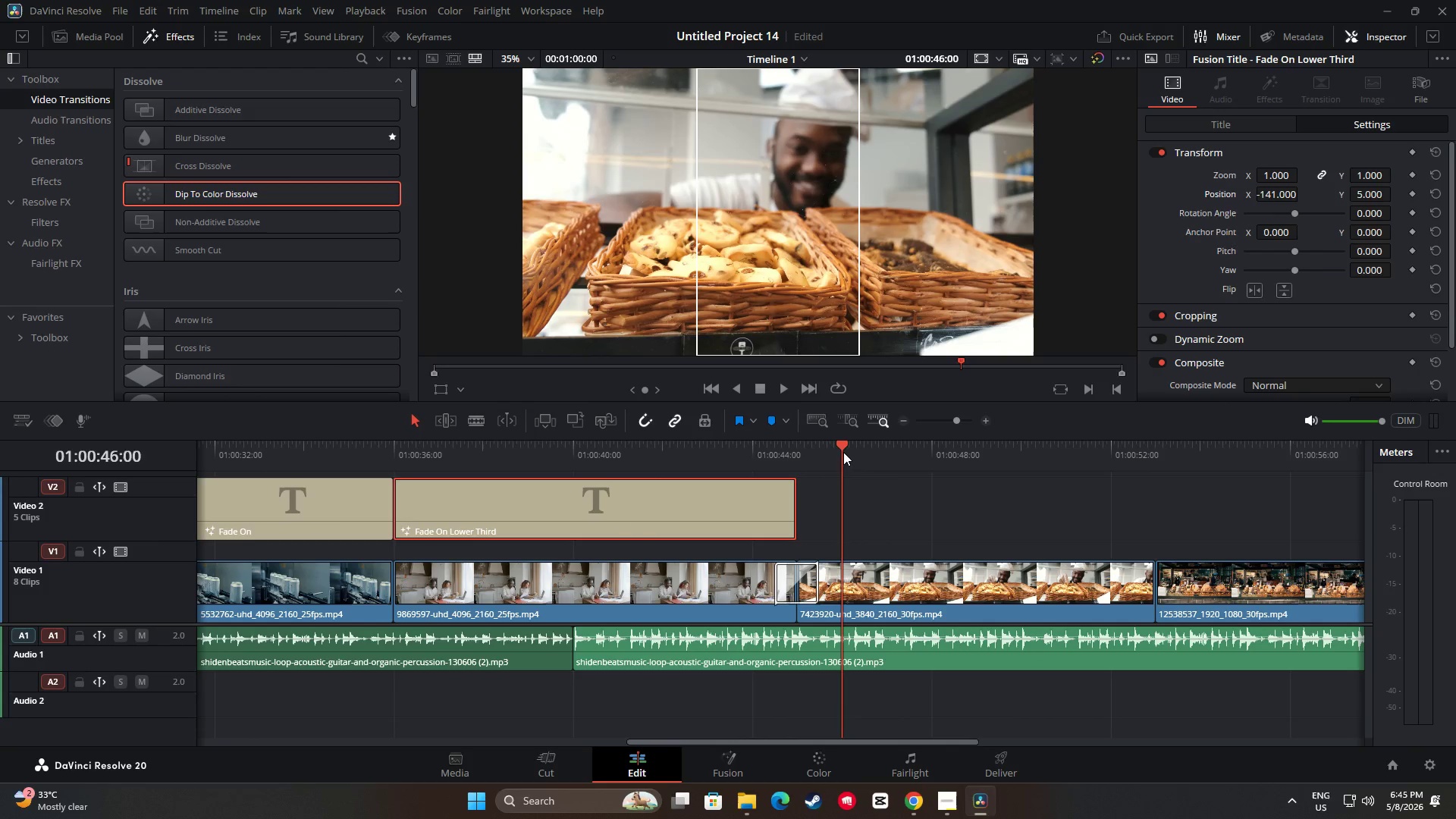 
left_click_drag(start_coordinate=[842, 444], to_coordinate=[729, 451])
 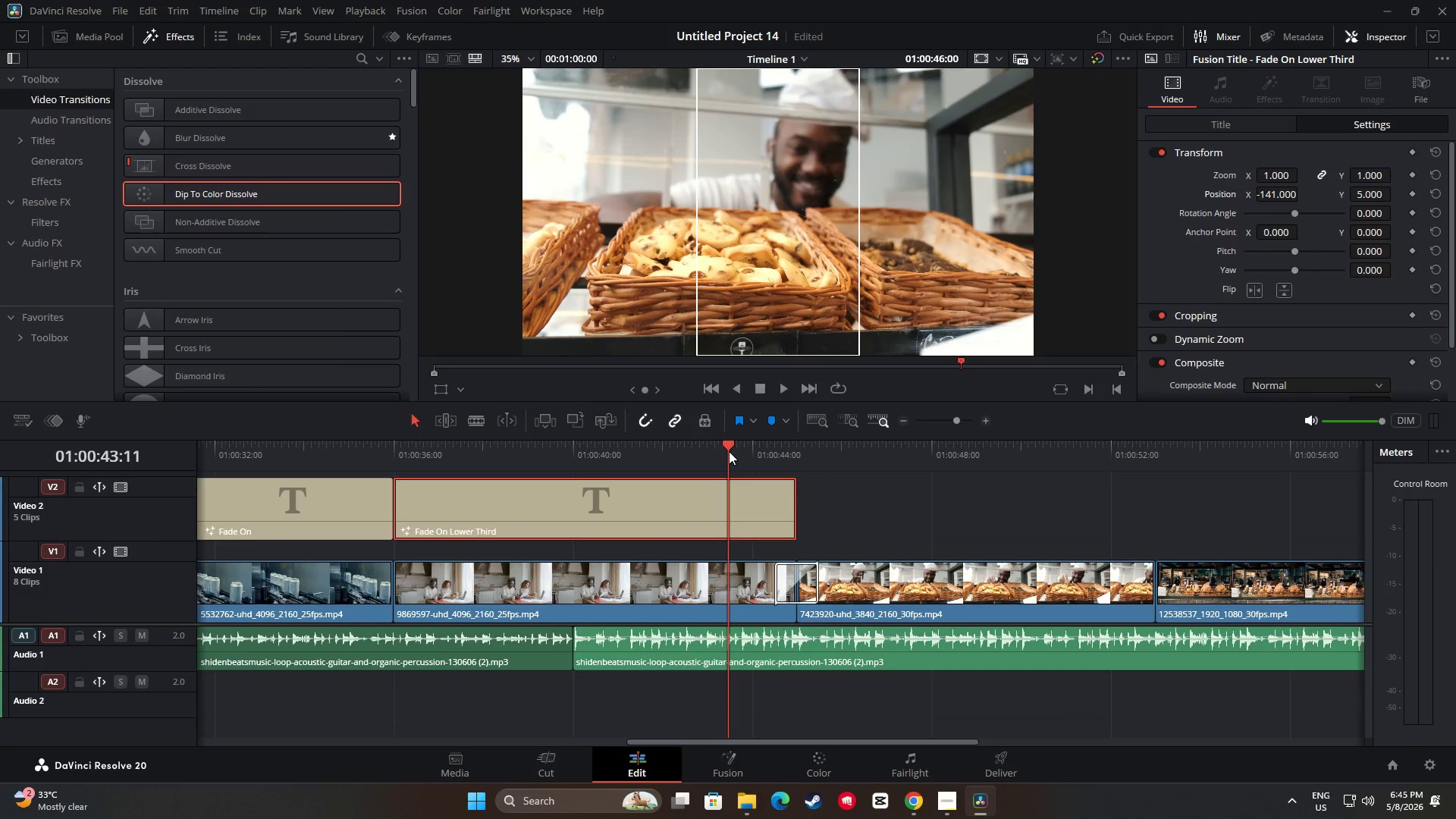 
key(Space)
 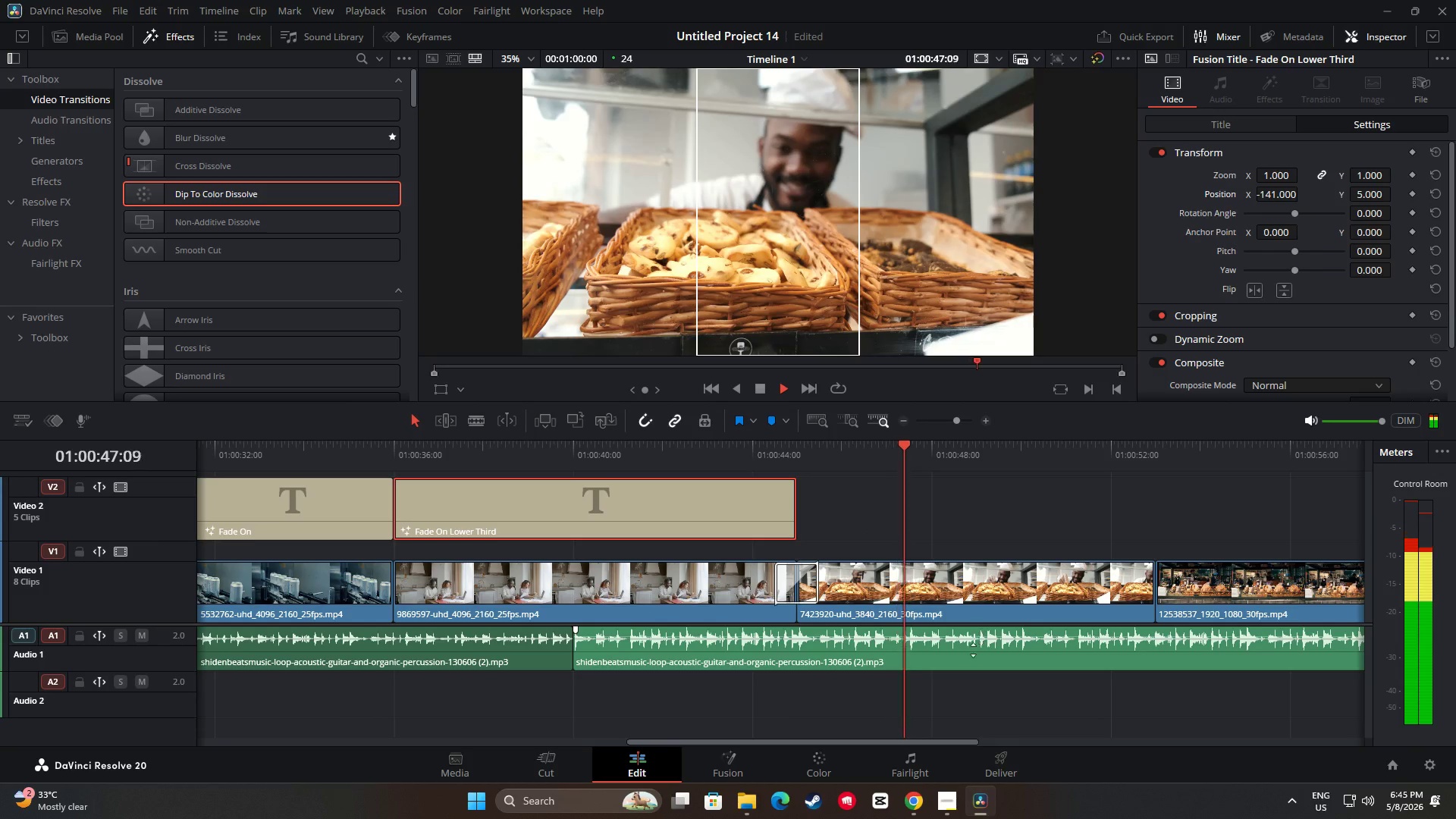 
wait(5.84)
 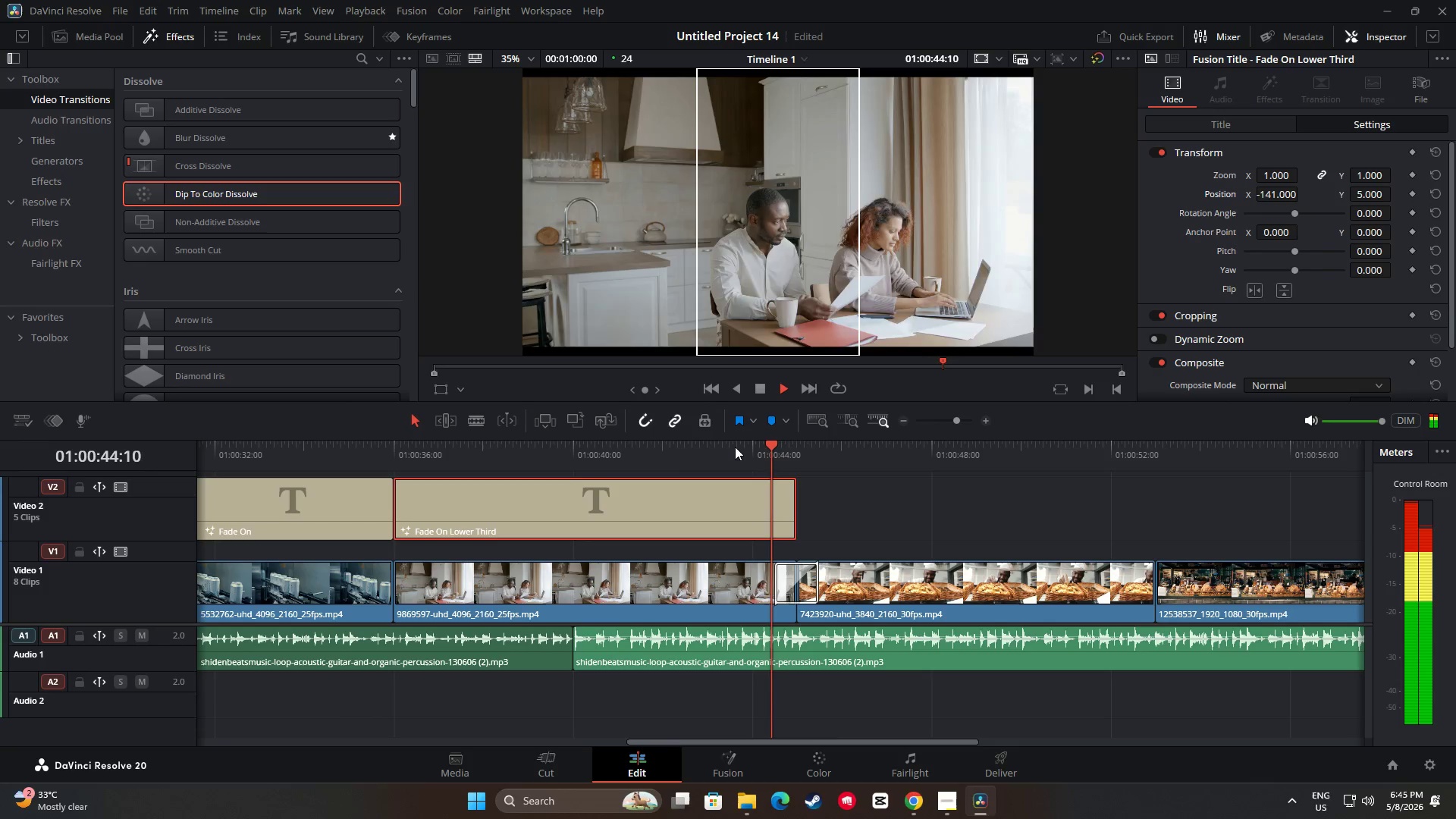 
left_click_drag(start_coordinate=[937, 743], to_coordinate=[975, 739])
 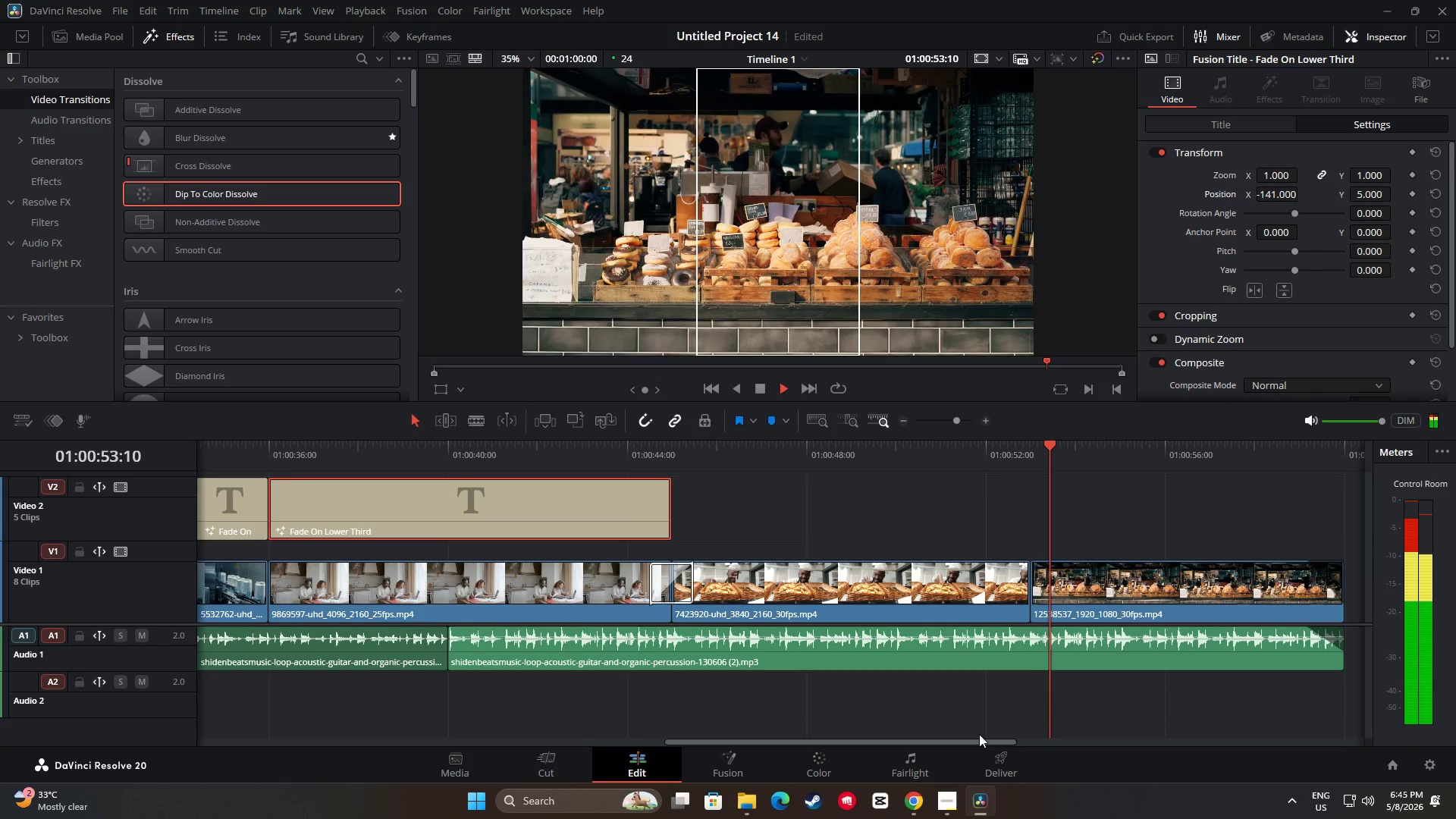 
wait(8.41)
 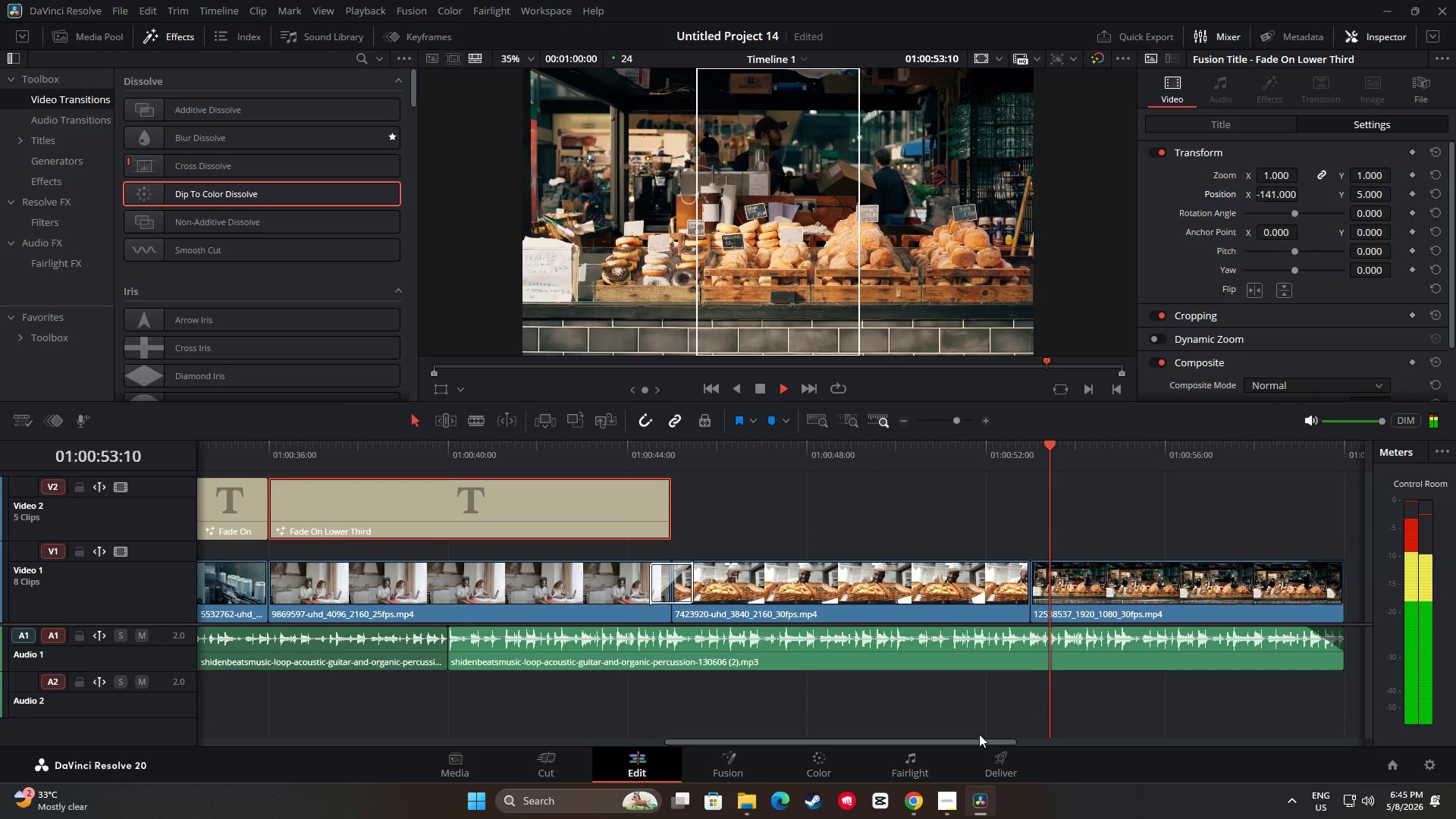 
key(Space)
 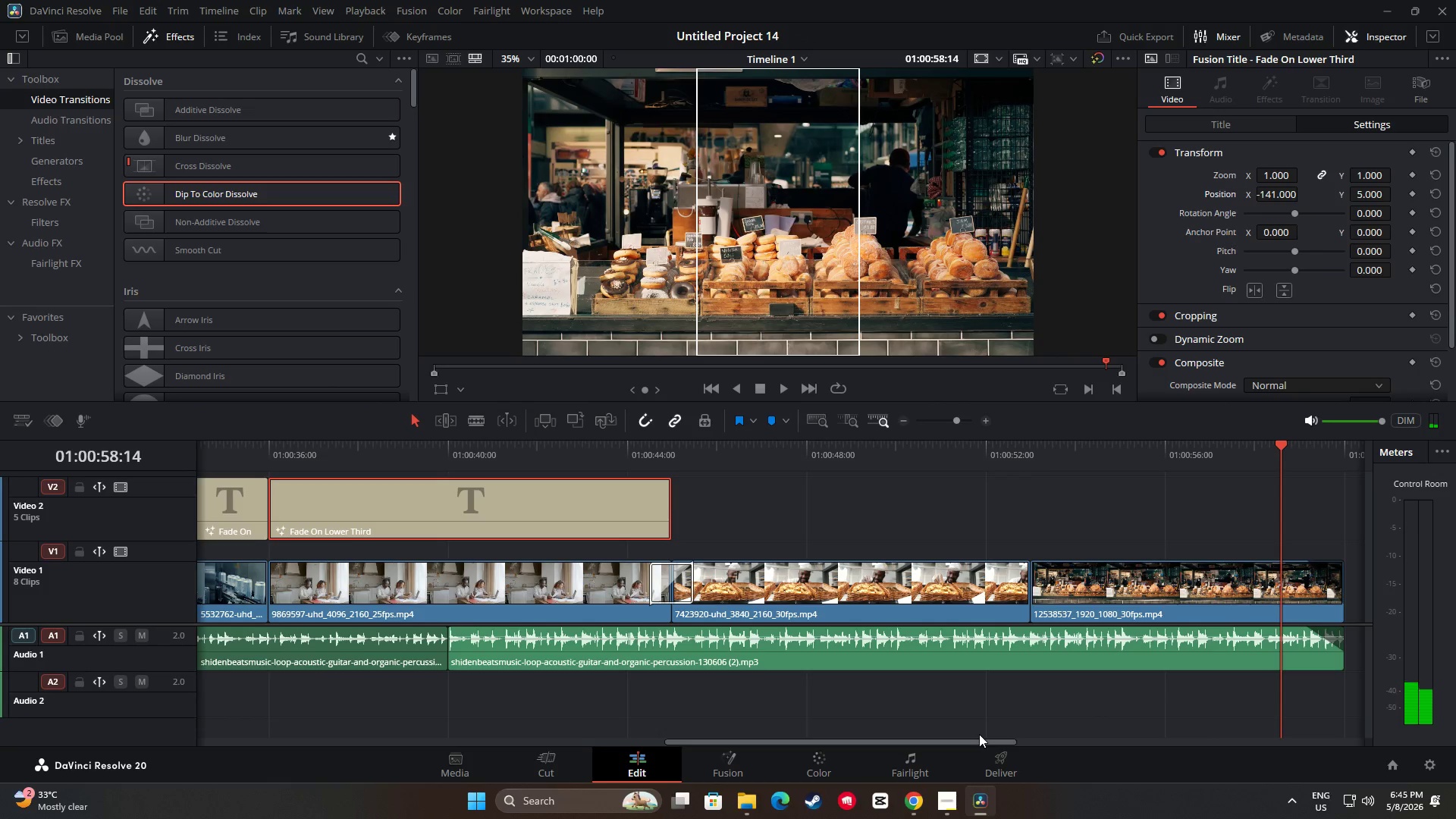 
wait(8.27)
 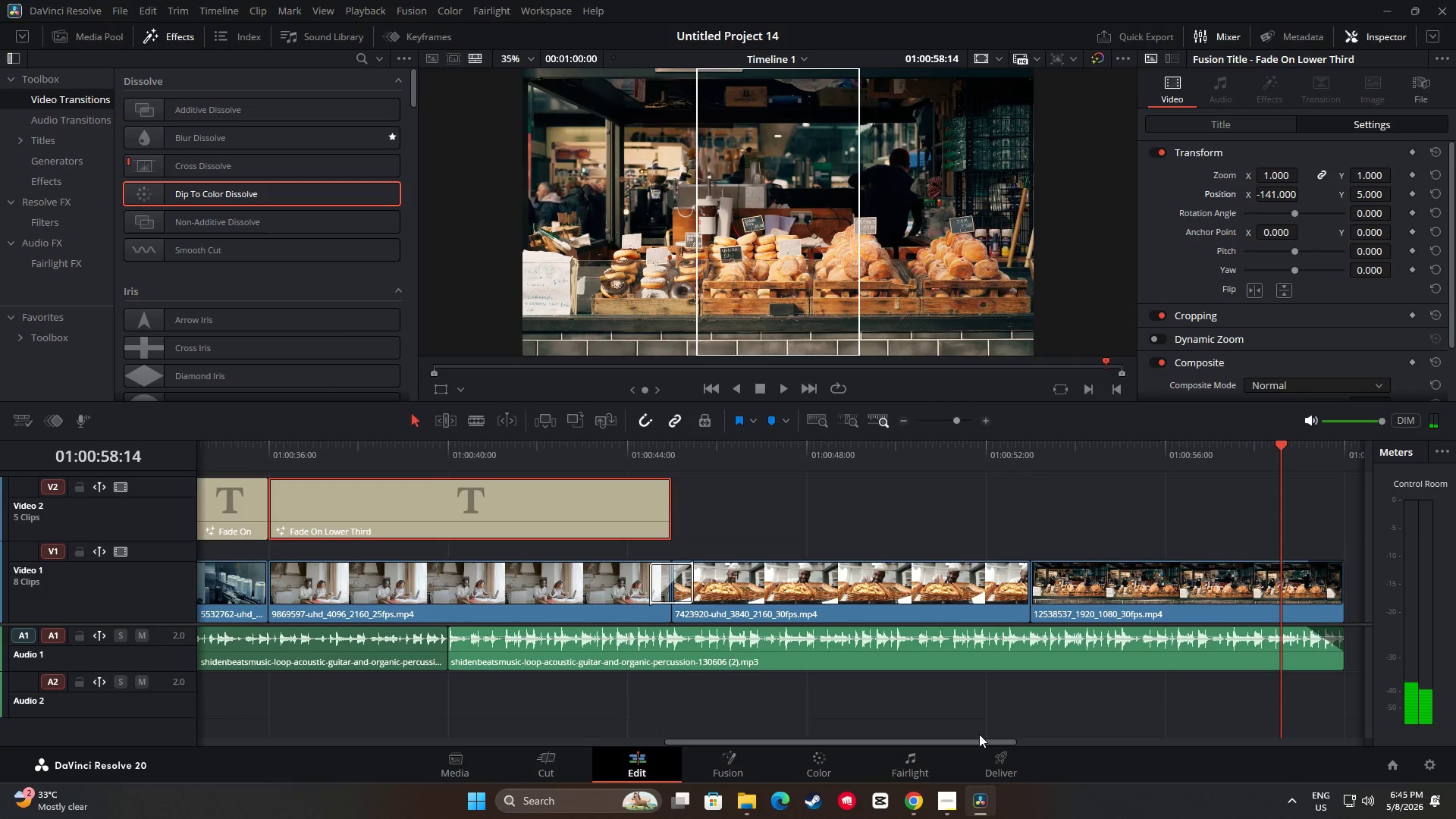 
left_click_drag(start_coordinate=[1280, 457], to_coordinate=[981, 479])
 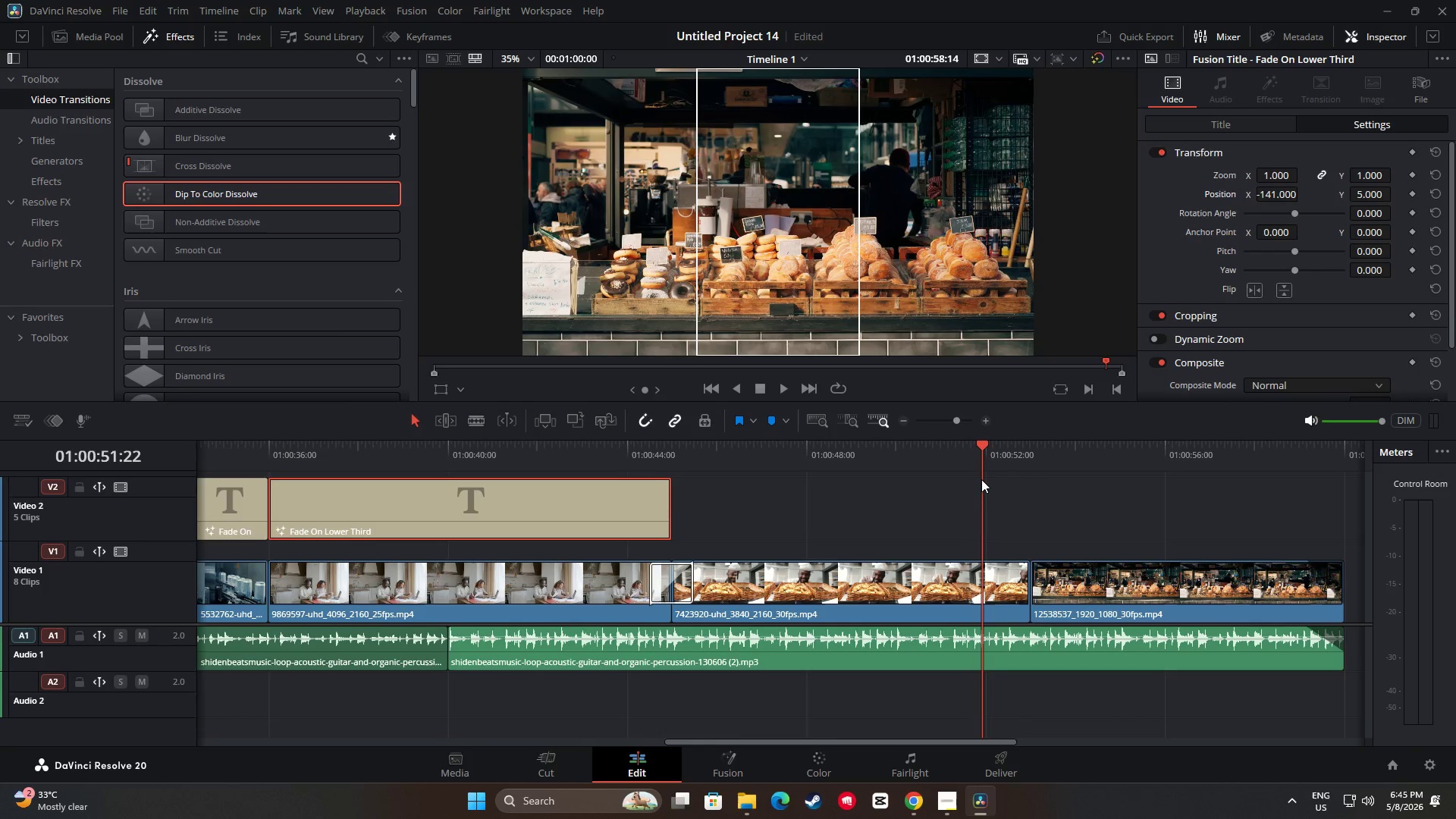 
key(Space)
 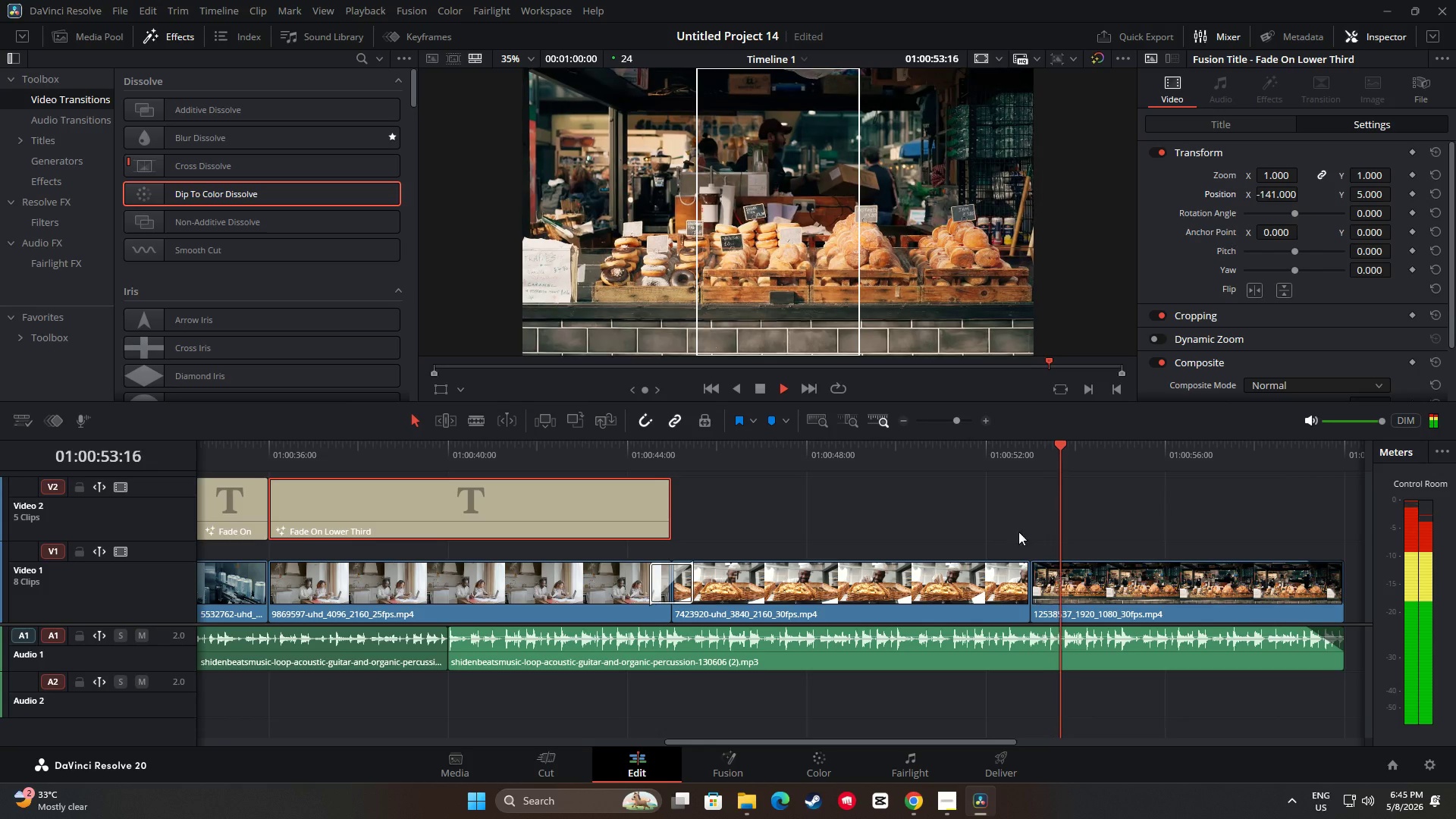 
left_click_drag(start_coordinate=[961, 741], to_coordinate=[1031, 737])
 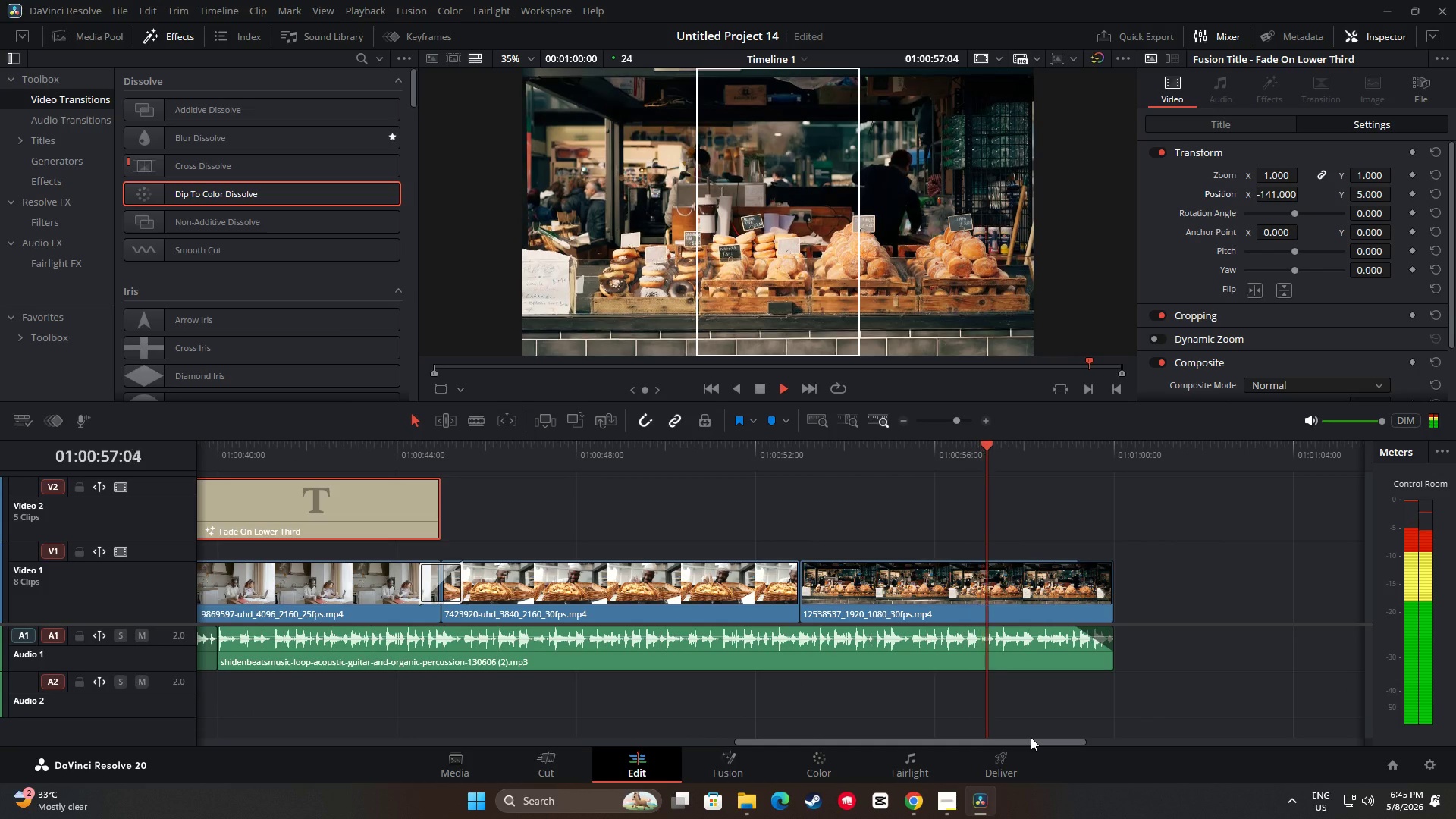 
key(Space)
 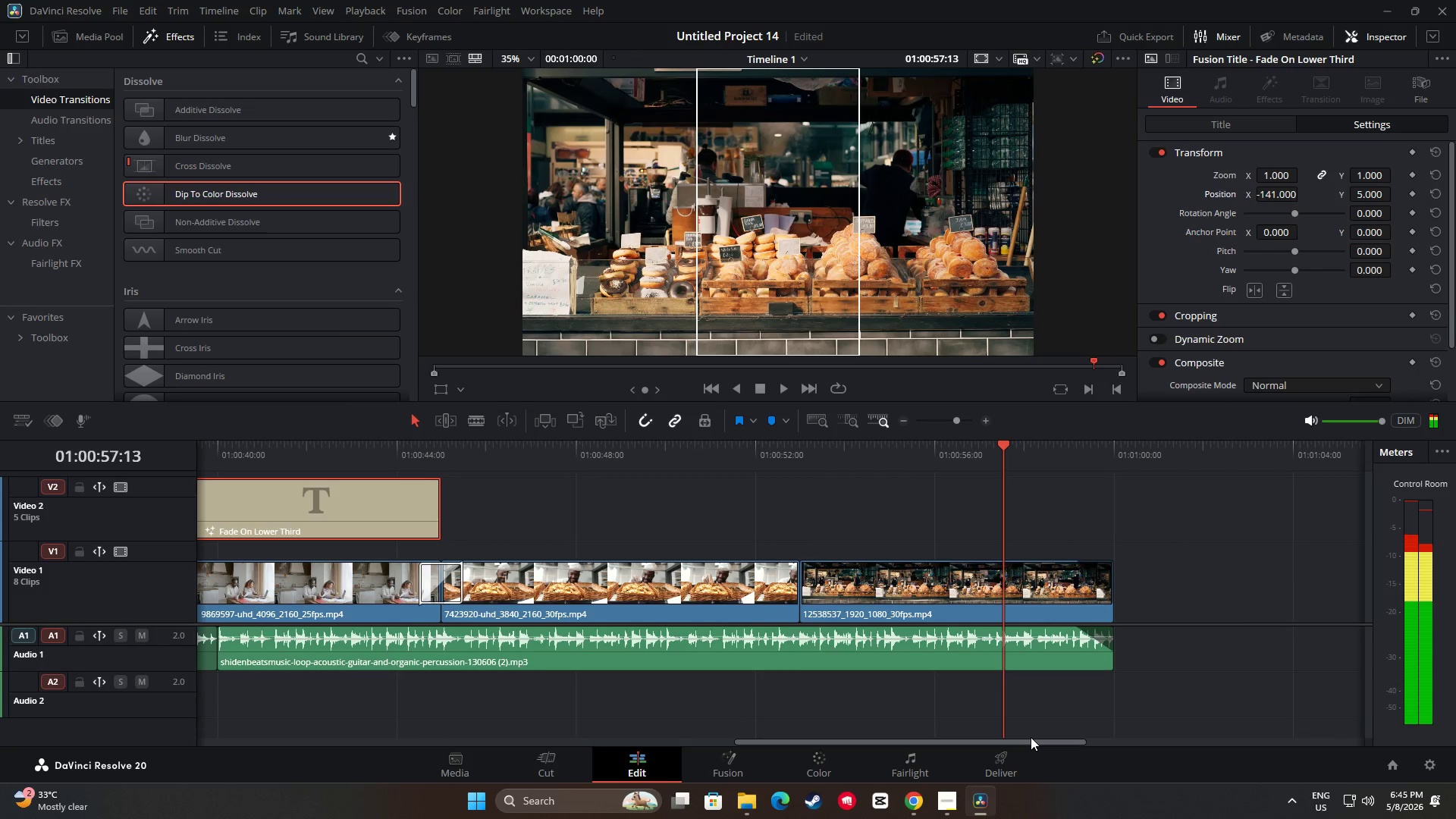 
key(Space)
 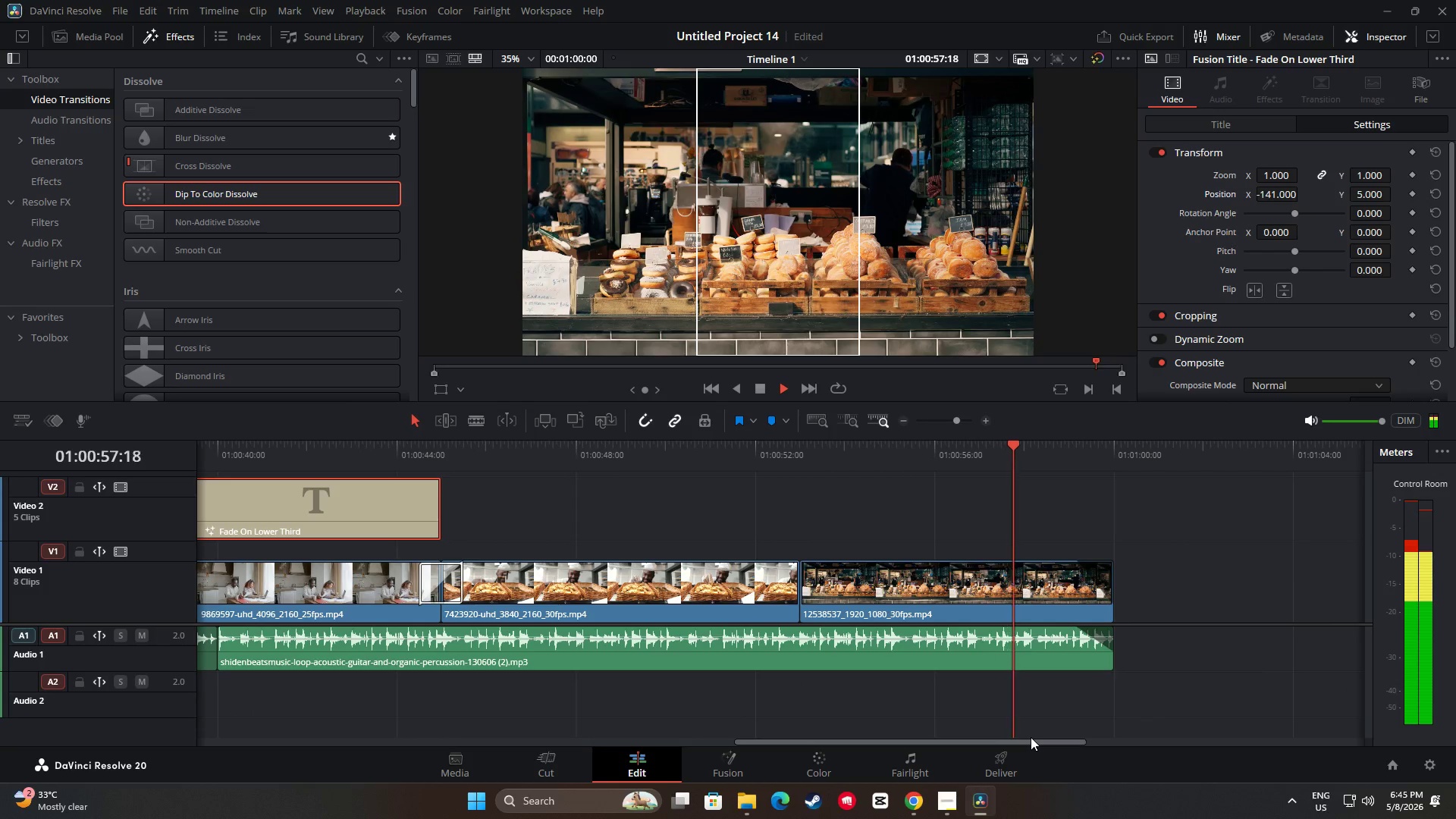 
key(Space)
 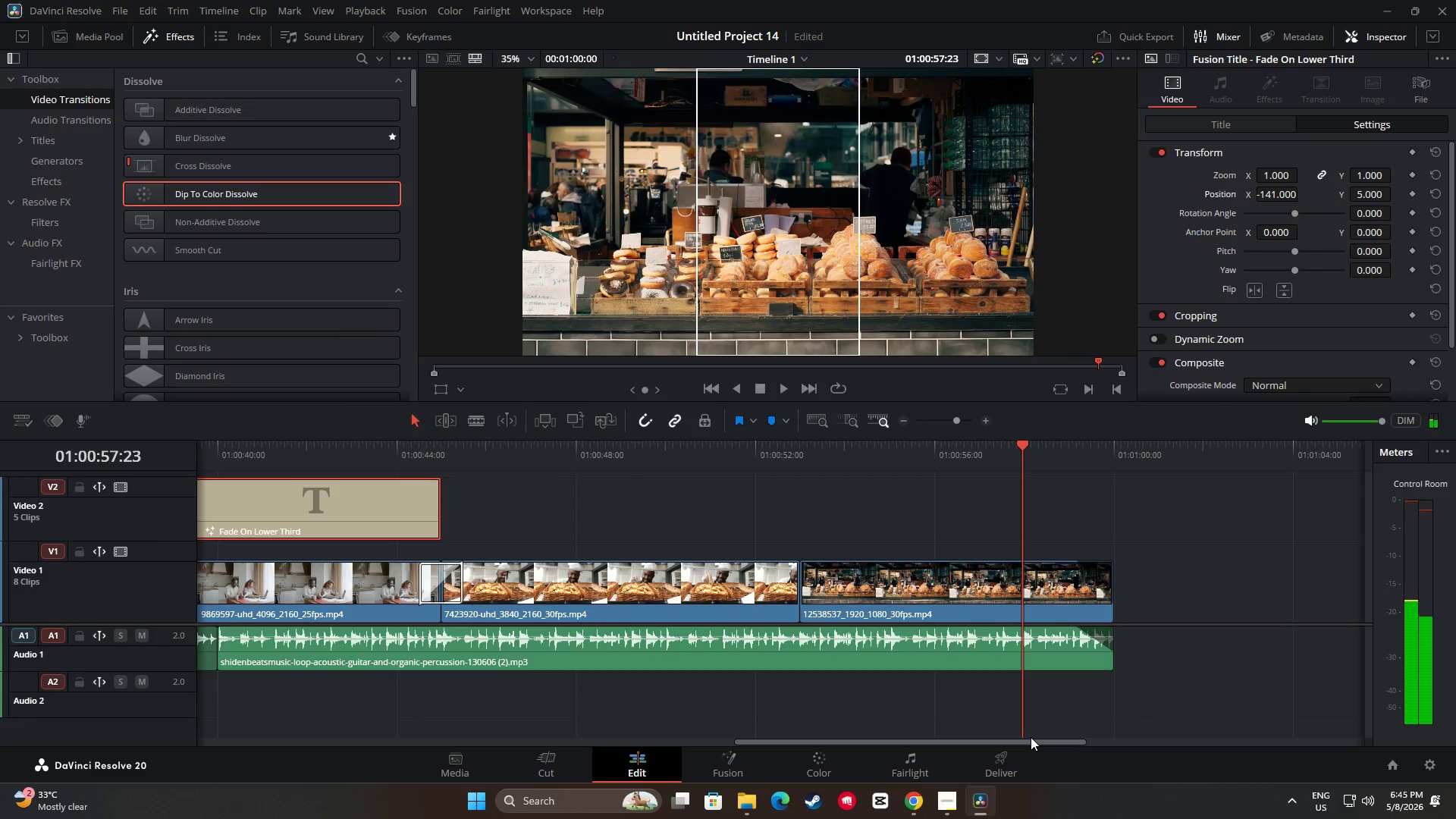 
key(Space)
 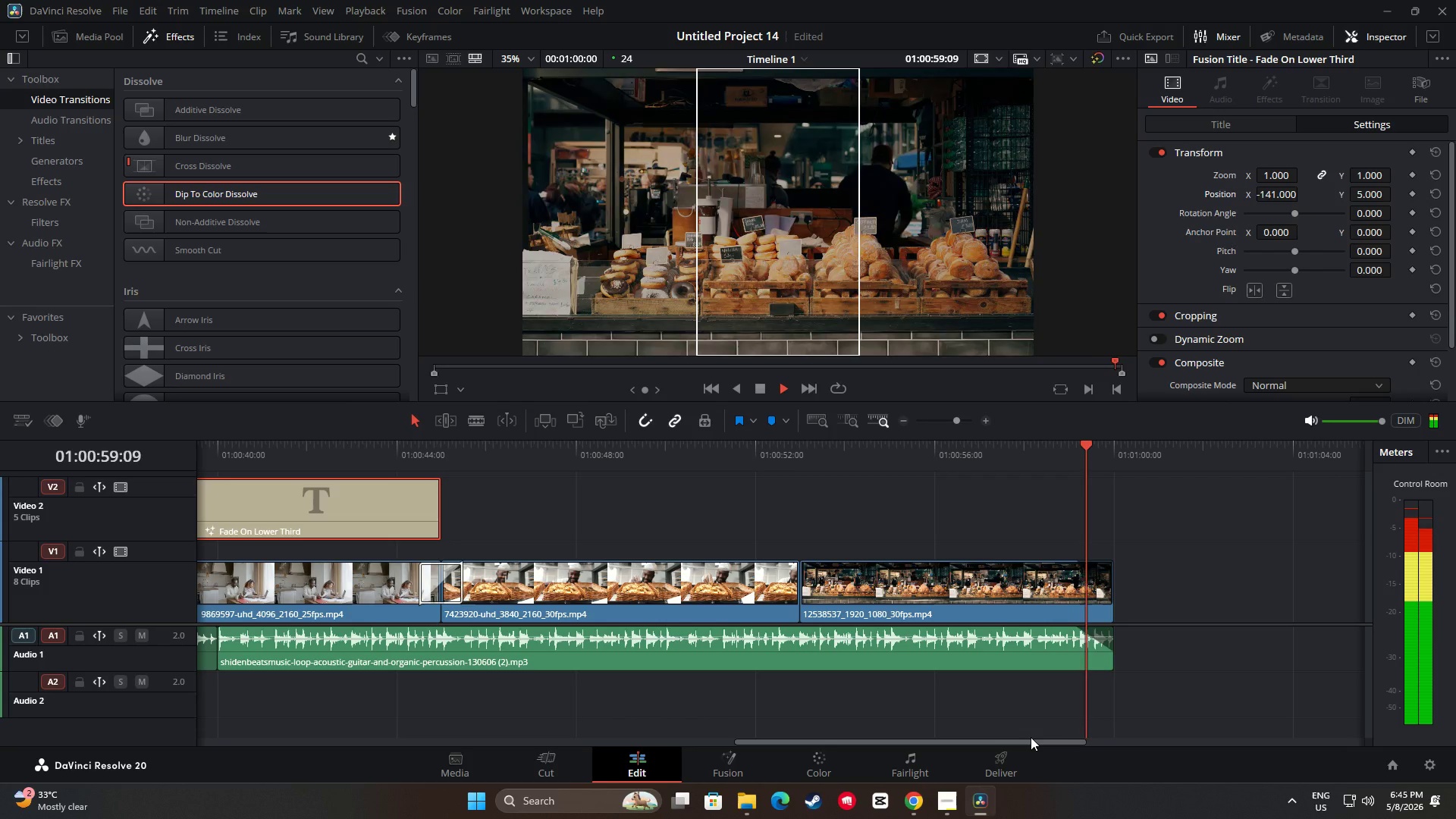 
key(Space)
 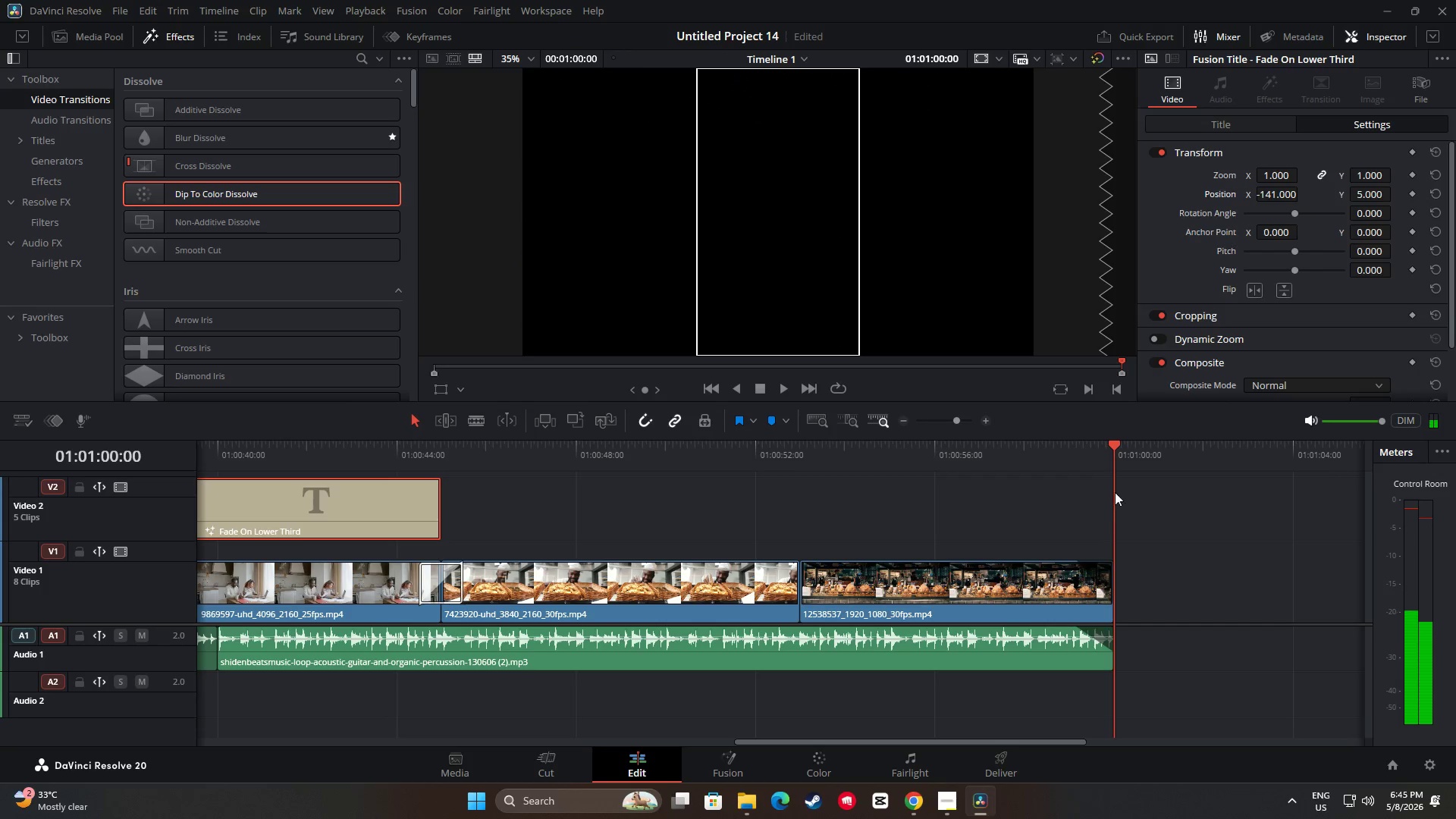 
left_click_drag(start_coordinate=[1110, 444], to_coordinate=[108, 478])
 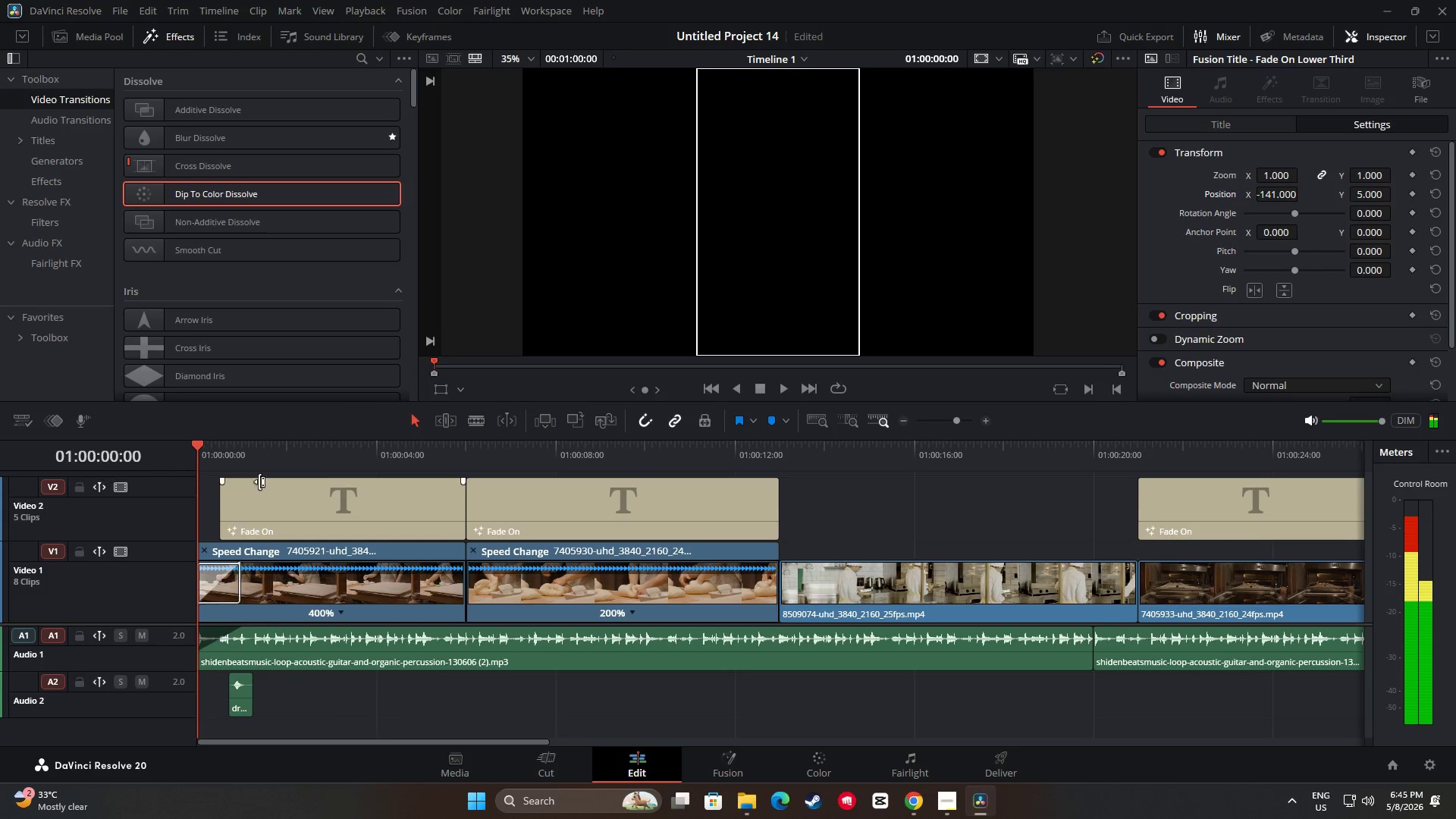 
key(Space)
 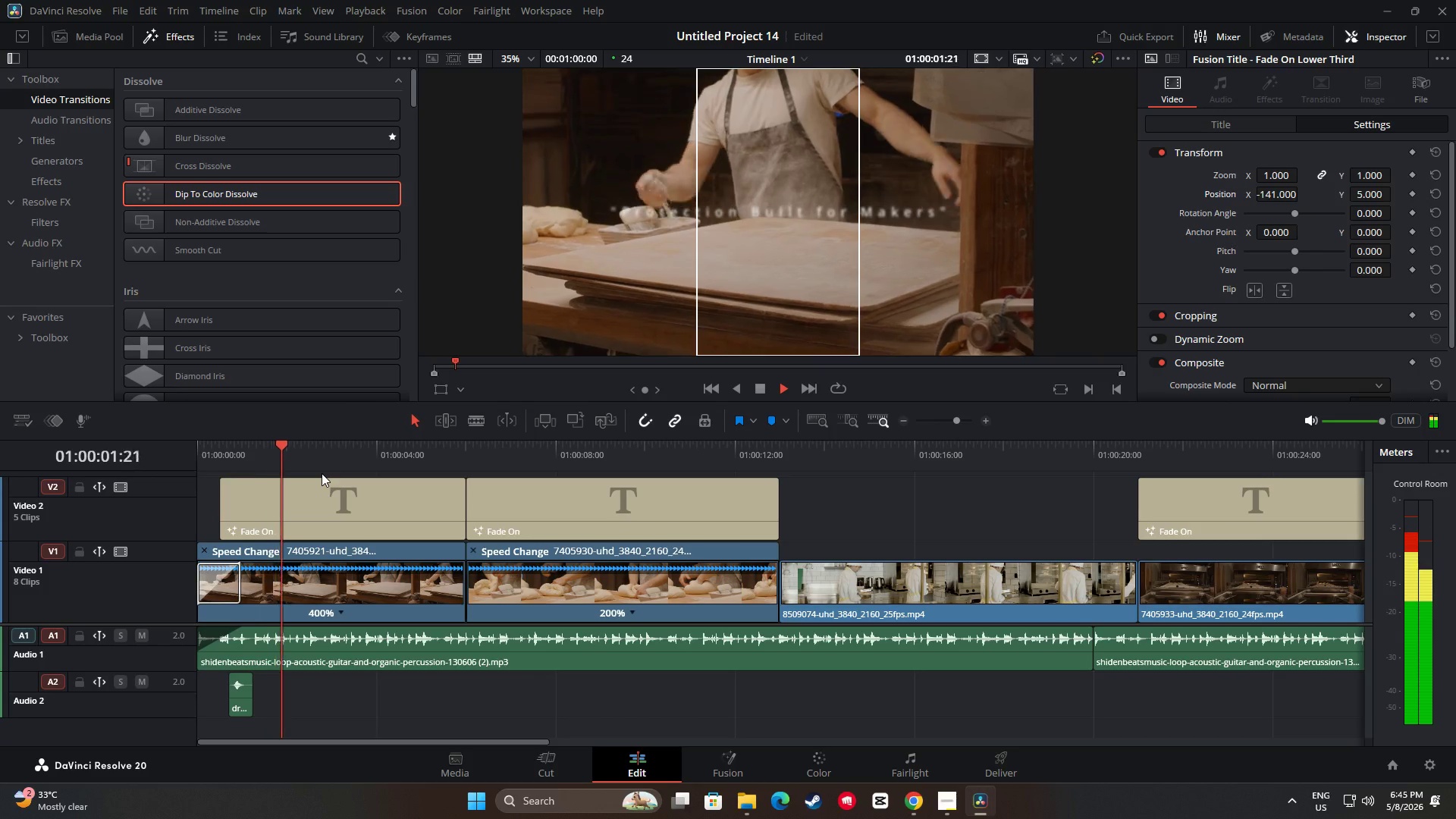 
key(Space)
 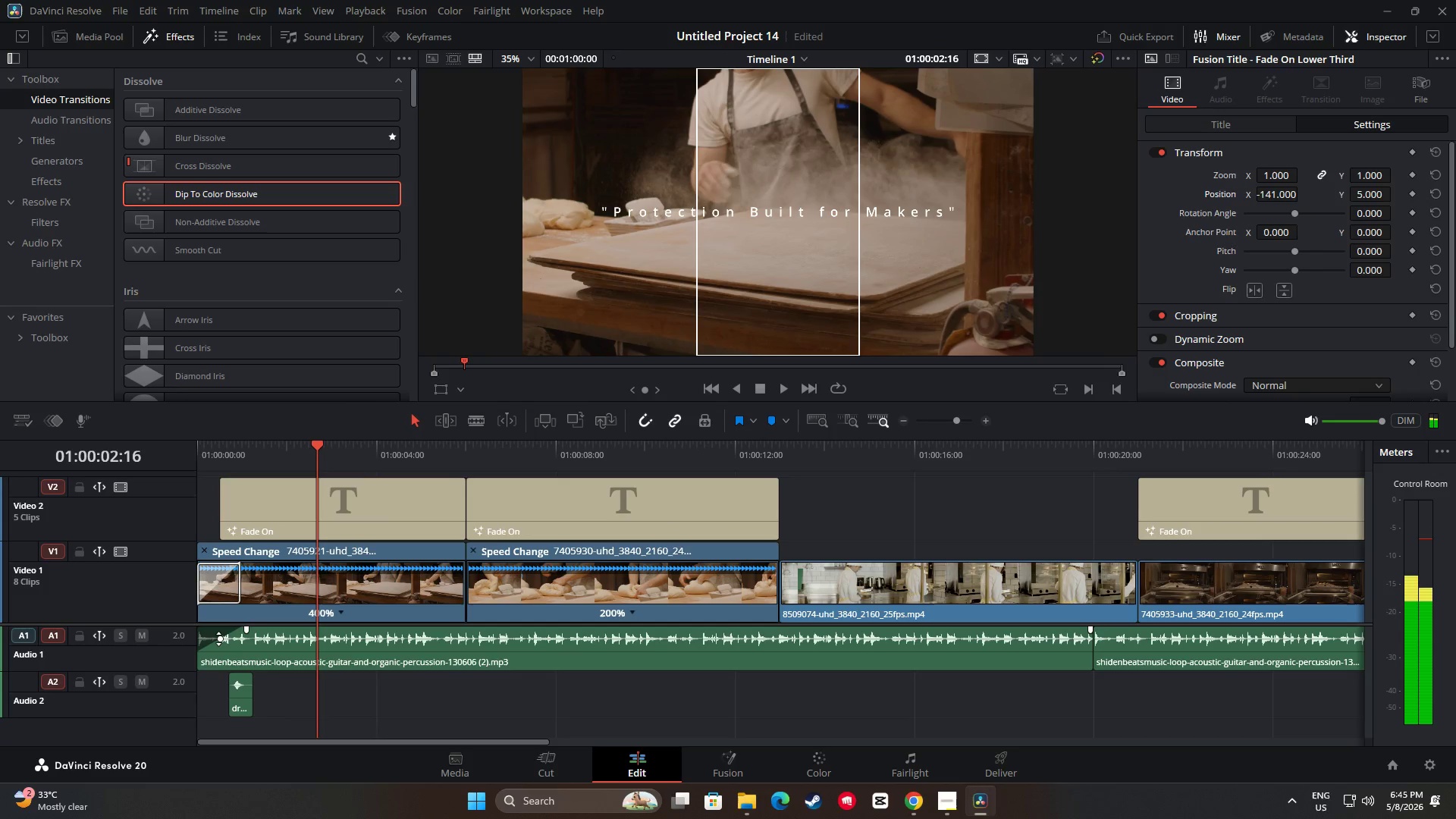 
left_click_drag(start_coordinate=[219, 639], to_coordinate=[225, 639])
 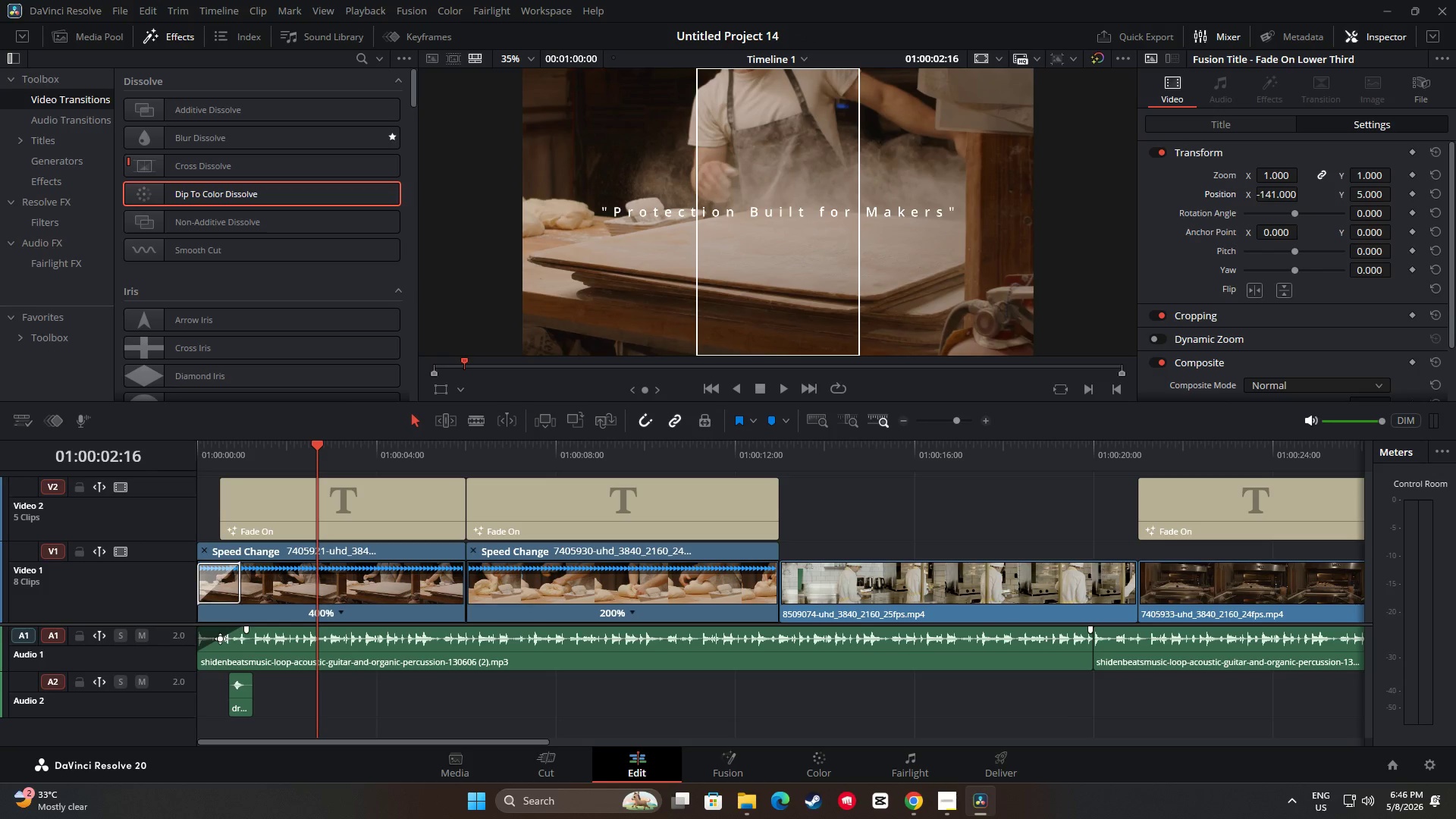 
wait(7.23)
 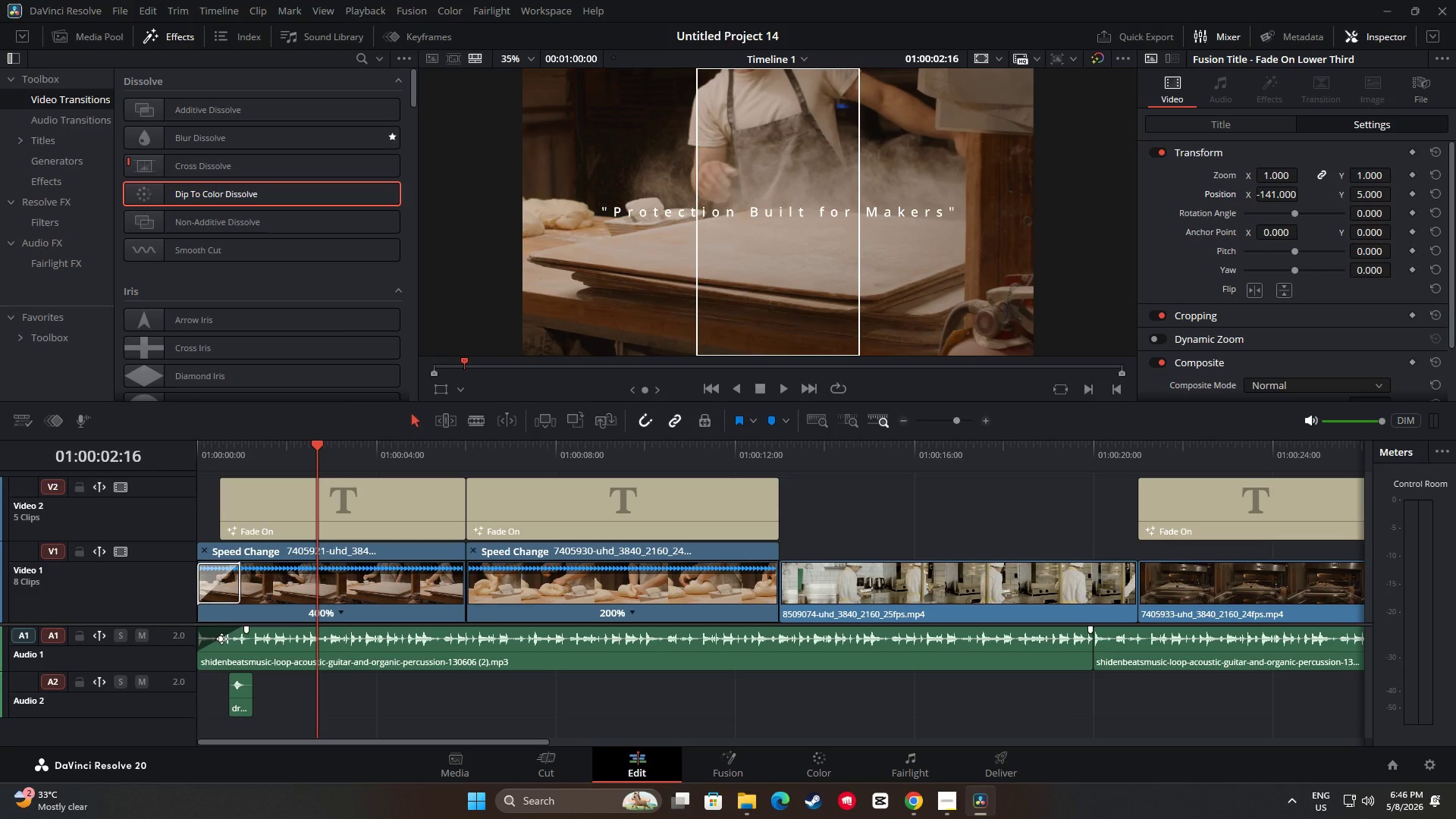 
left_click_drag(start_coordinate=[220, 639], to_coordinate=[234, 642])
 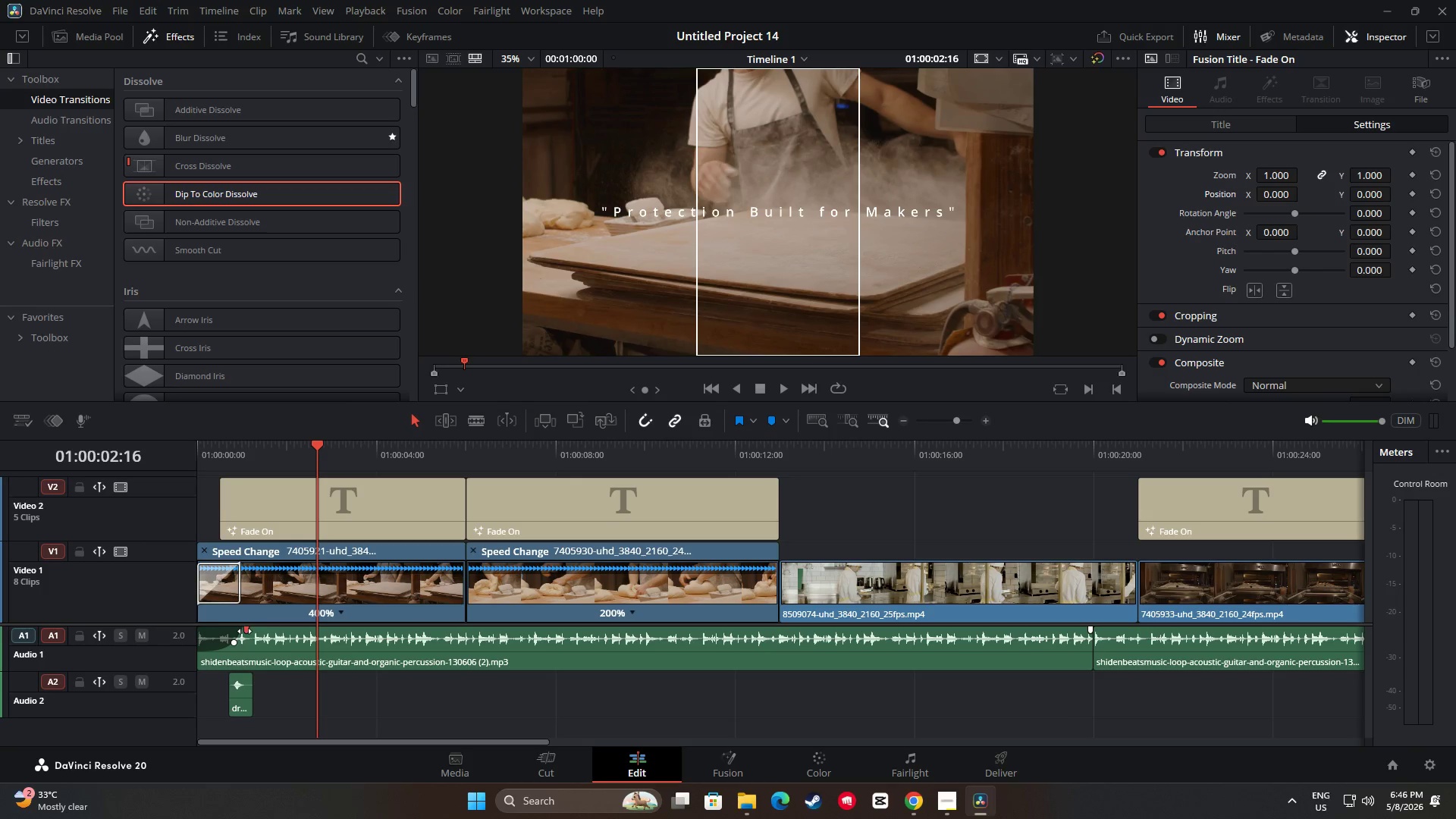 
left_click_drag(start_coordinate=[244, 631], to_coordinate=[249, 631])
 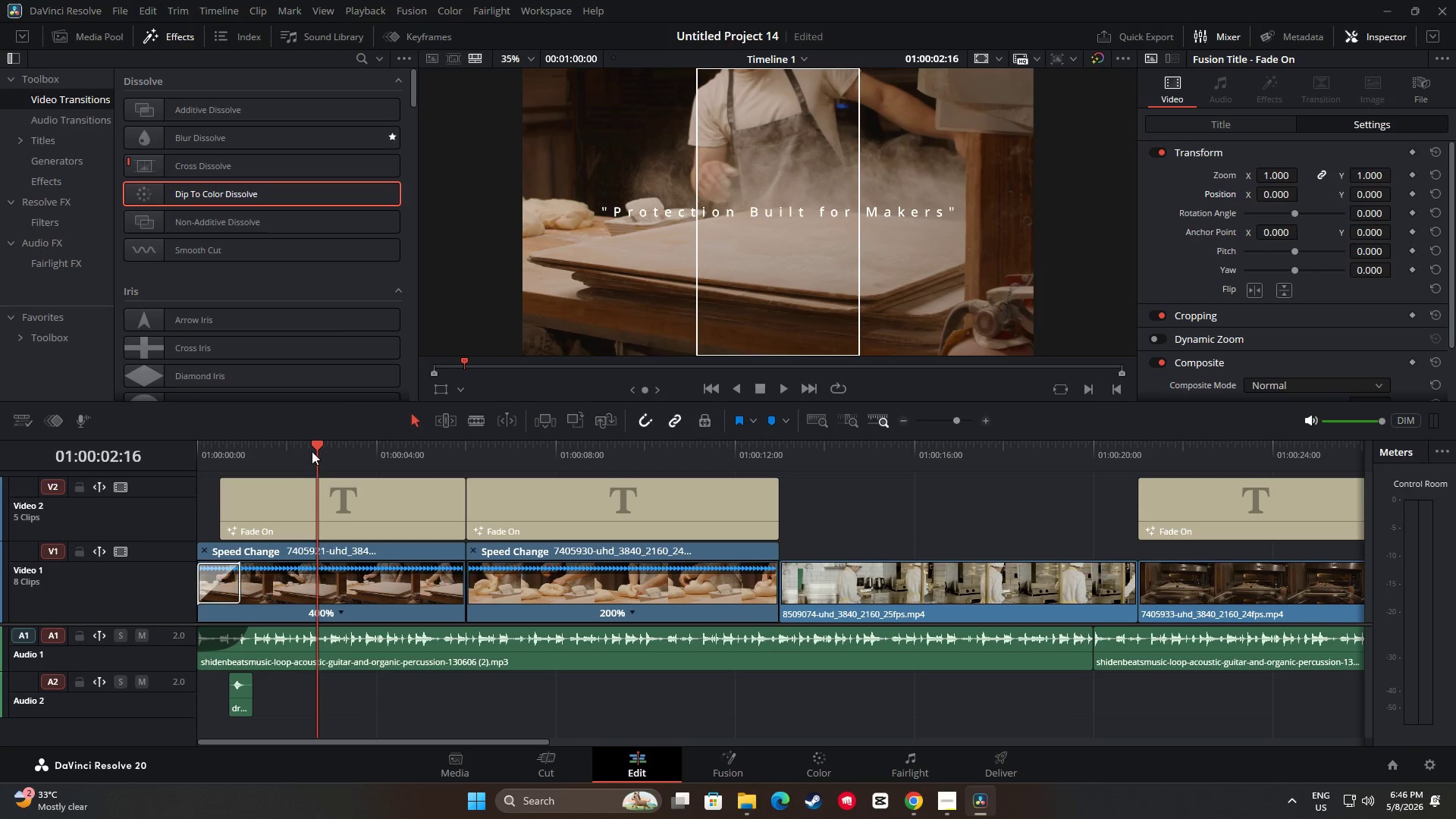 
left_click_drag(start_coordinate=[310, 442], to_coordinate=[184, 444])
 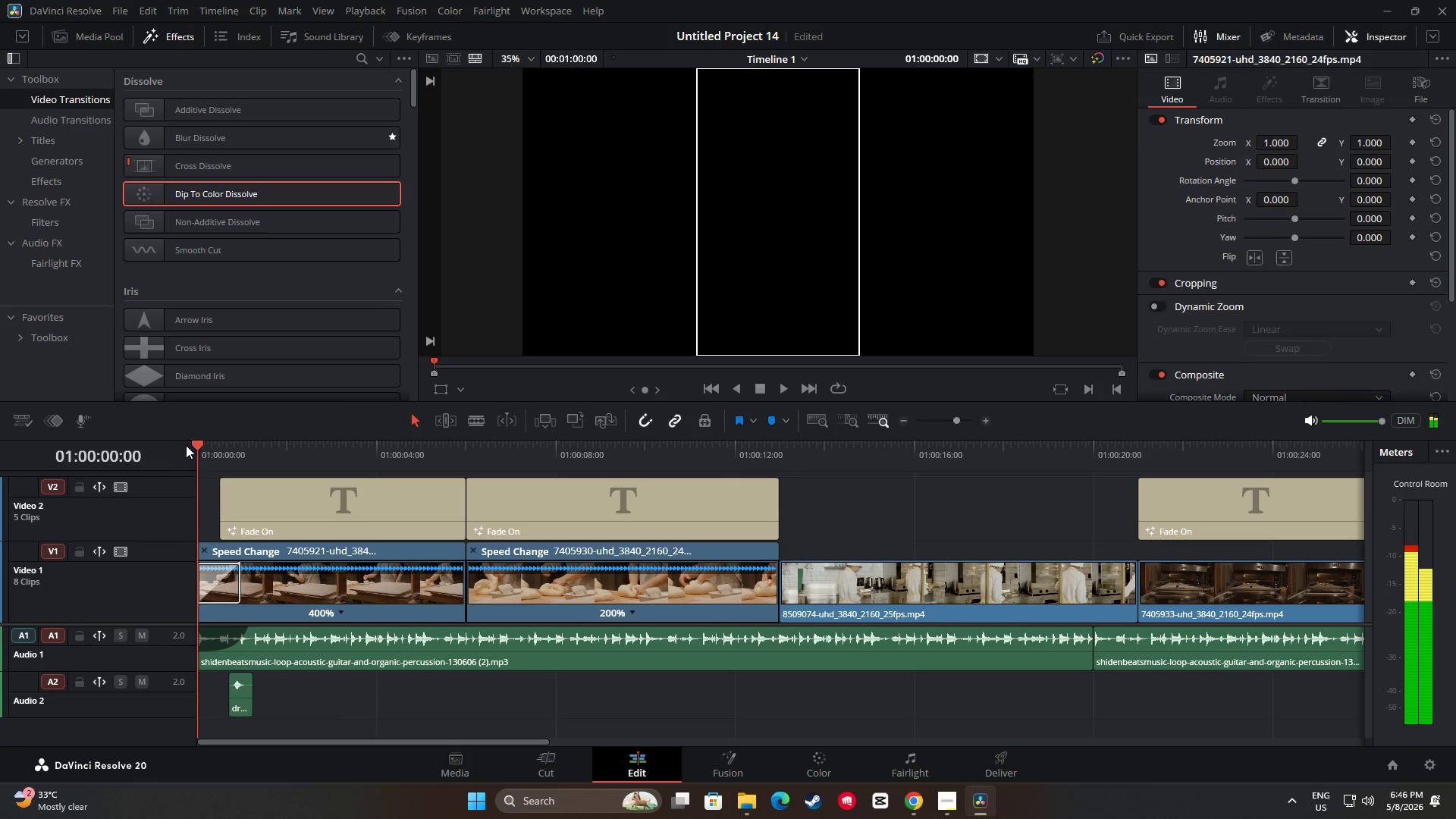 
key(Space)
 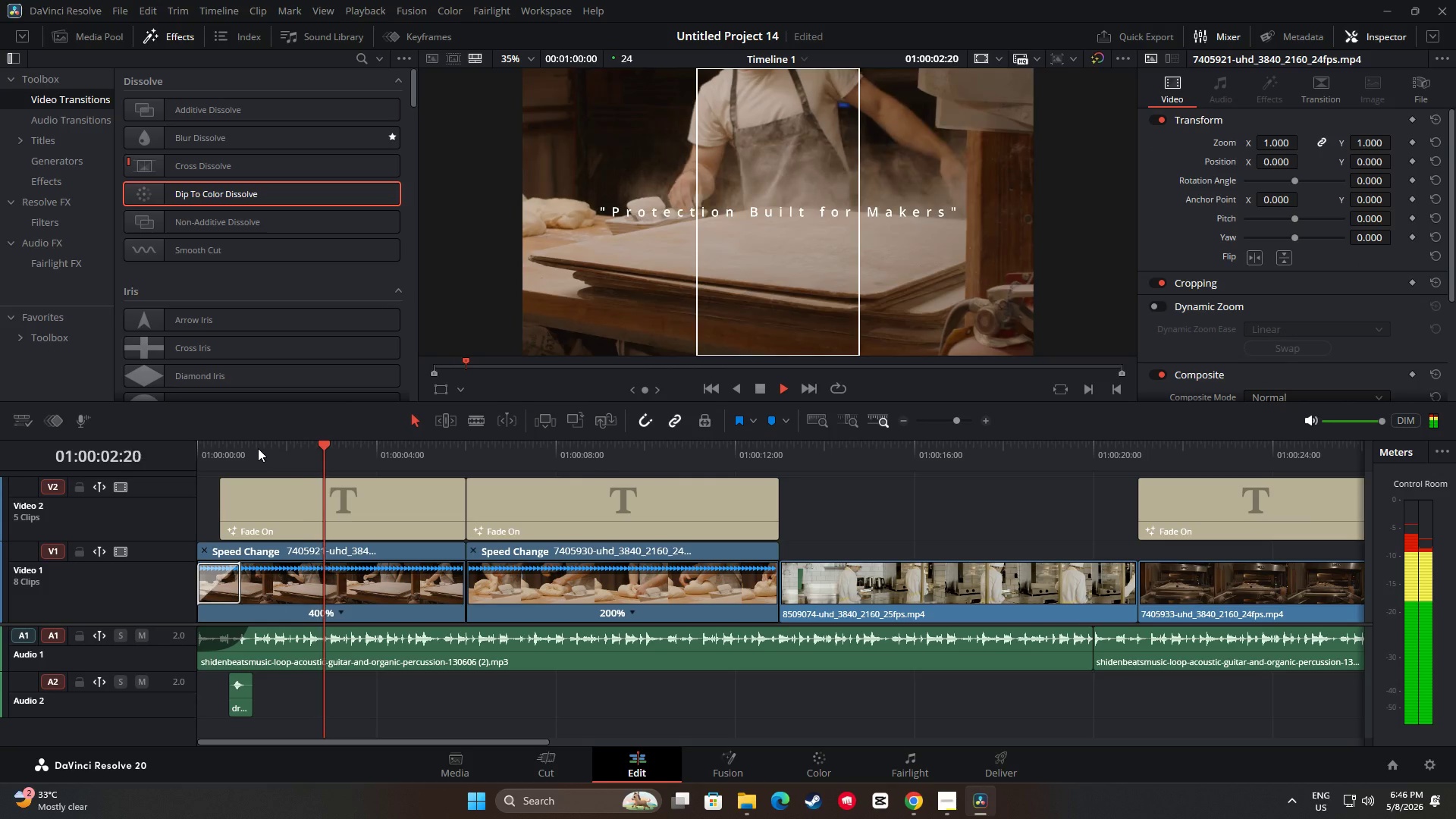 
key(Space)
 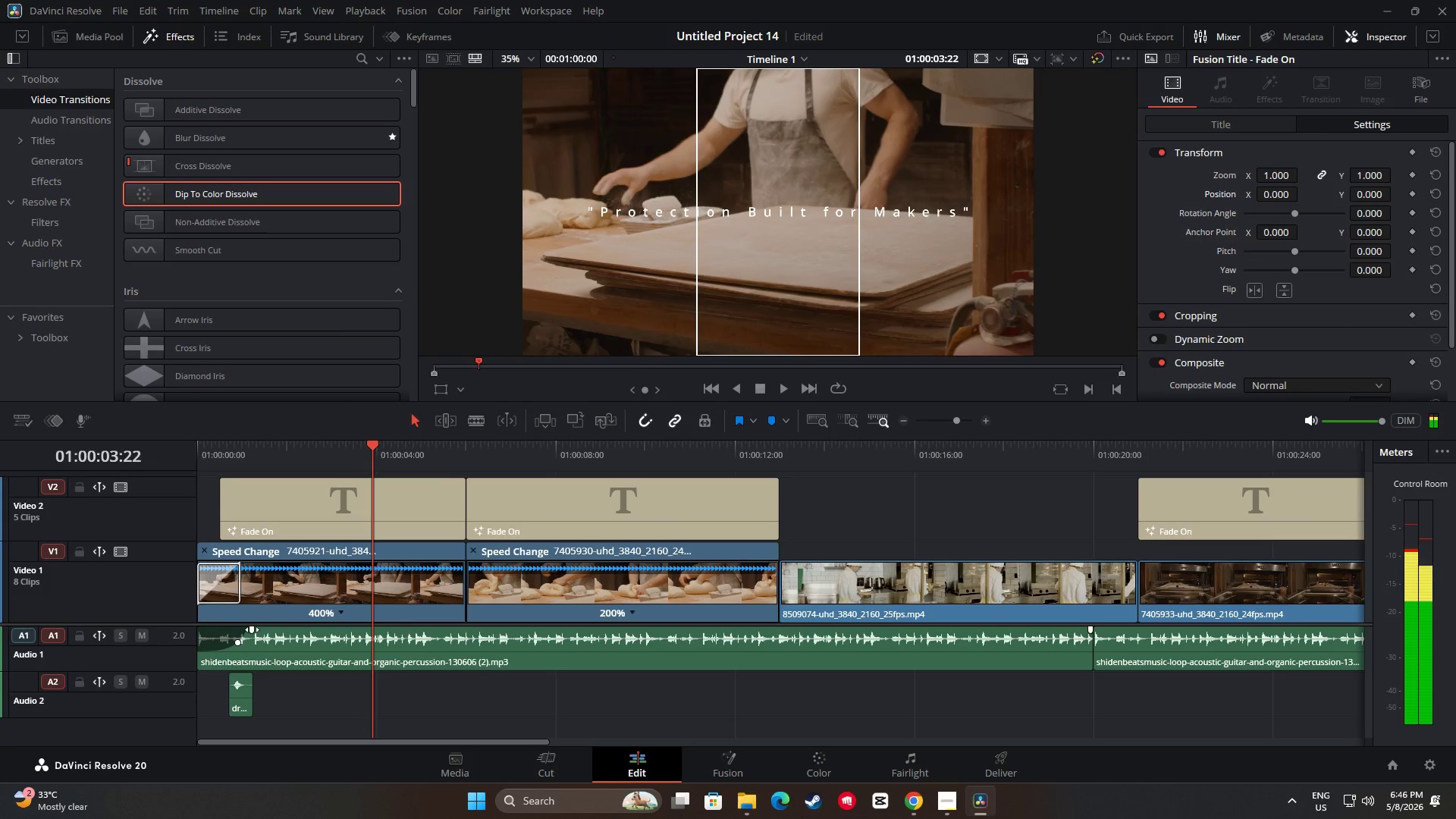 
left_click_drag(start_coordinate=[252, 629], to_coordinate=[262, 629])
 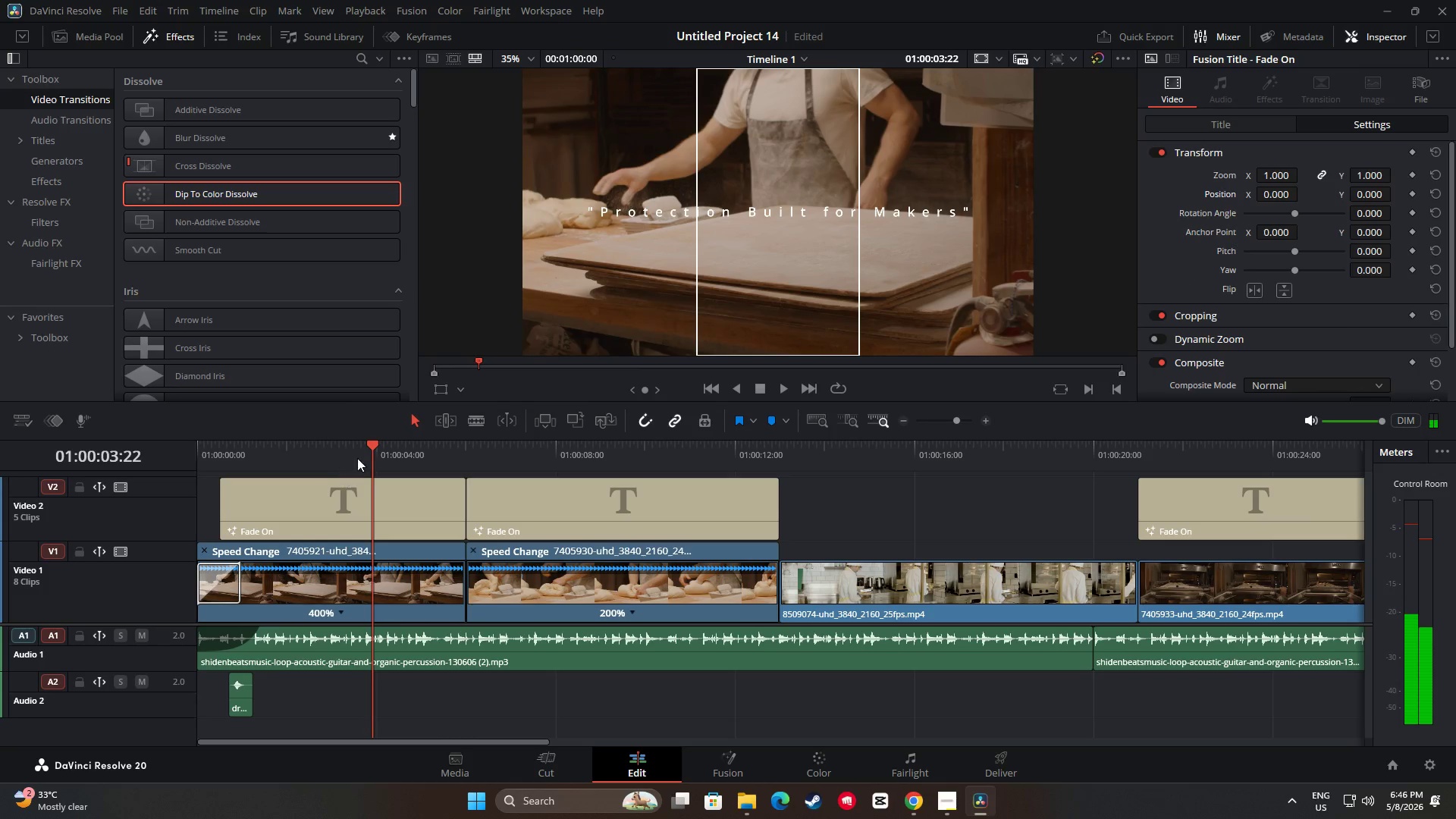 
left_click_drag(start_coordinate=[371, 447], to_coordinate=[211, 455])
 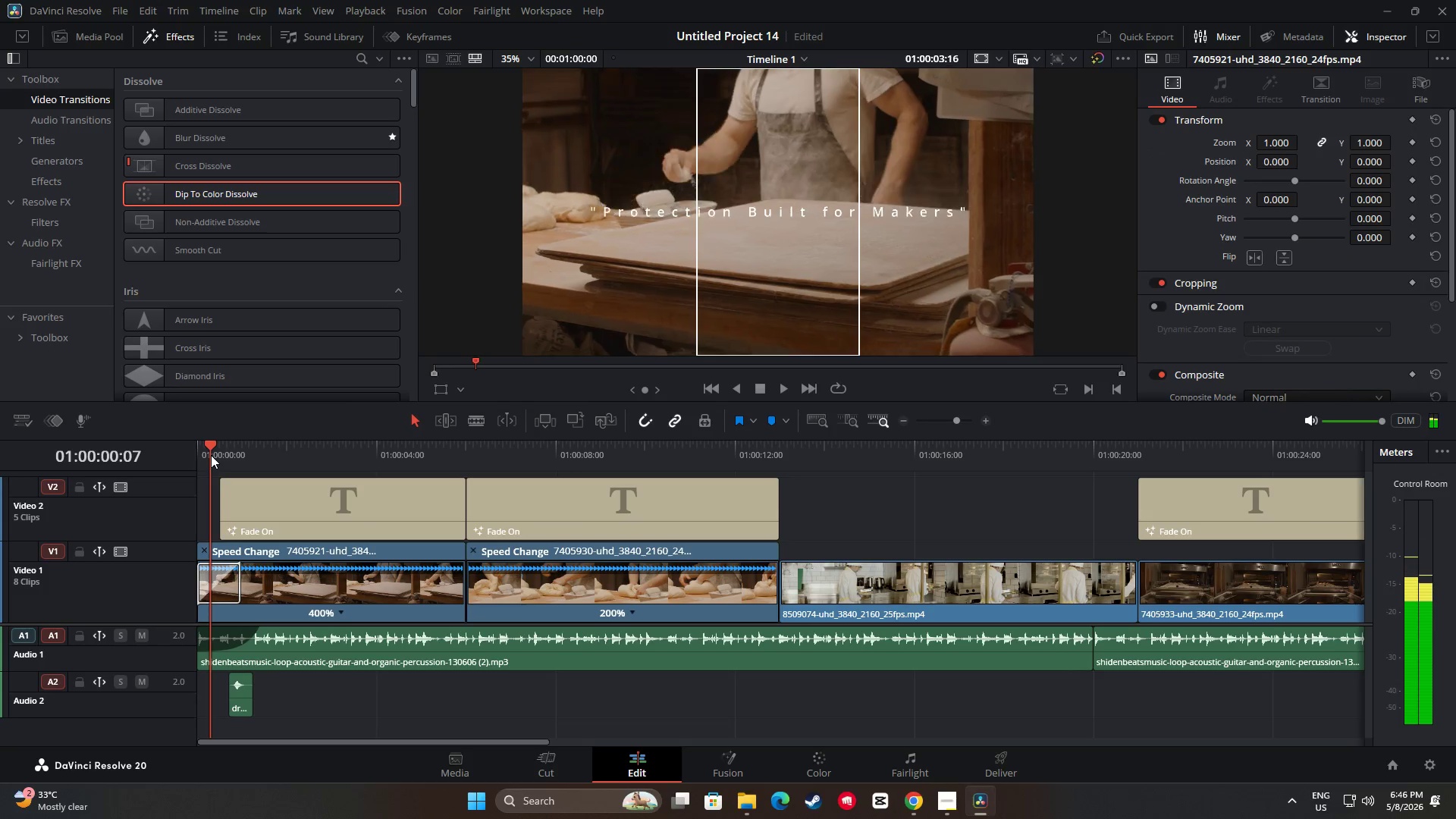 
key(Space)
 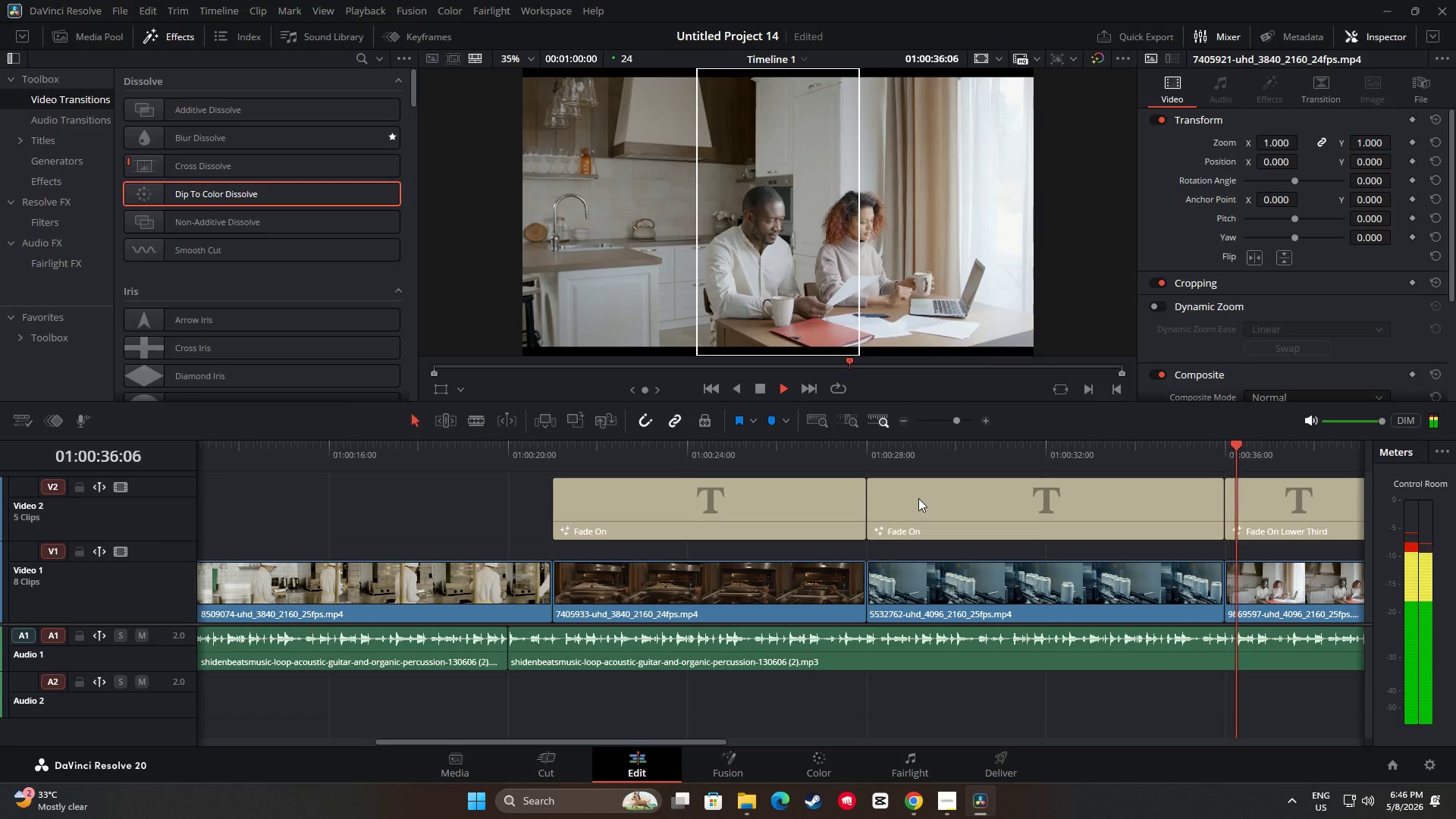 
wait(41.08)
 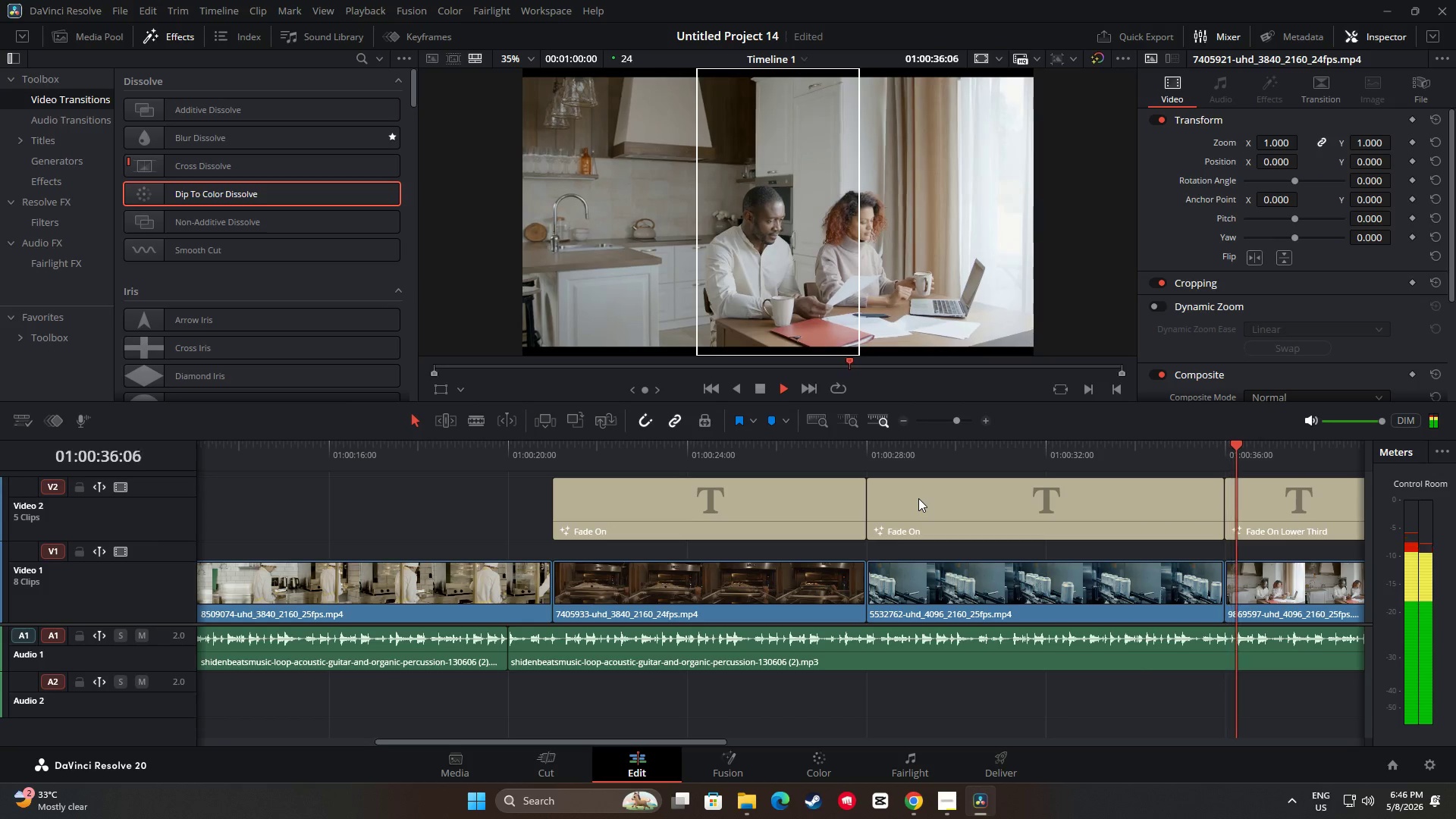 
key(Space)
 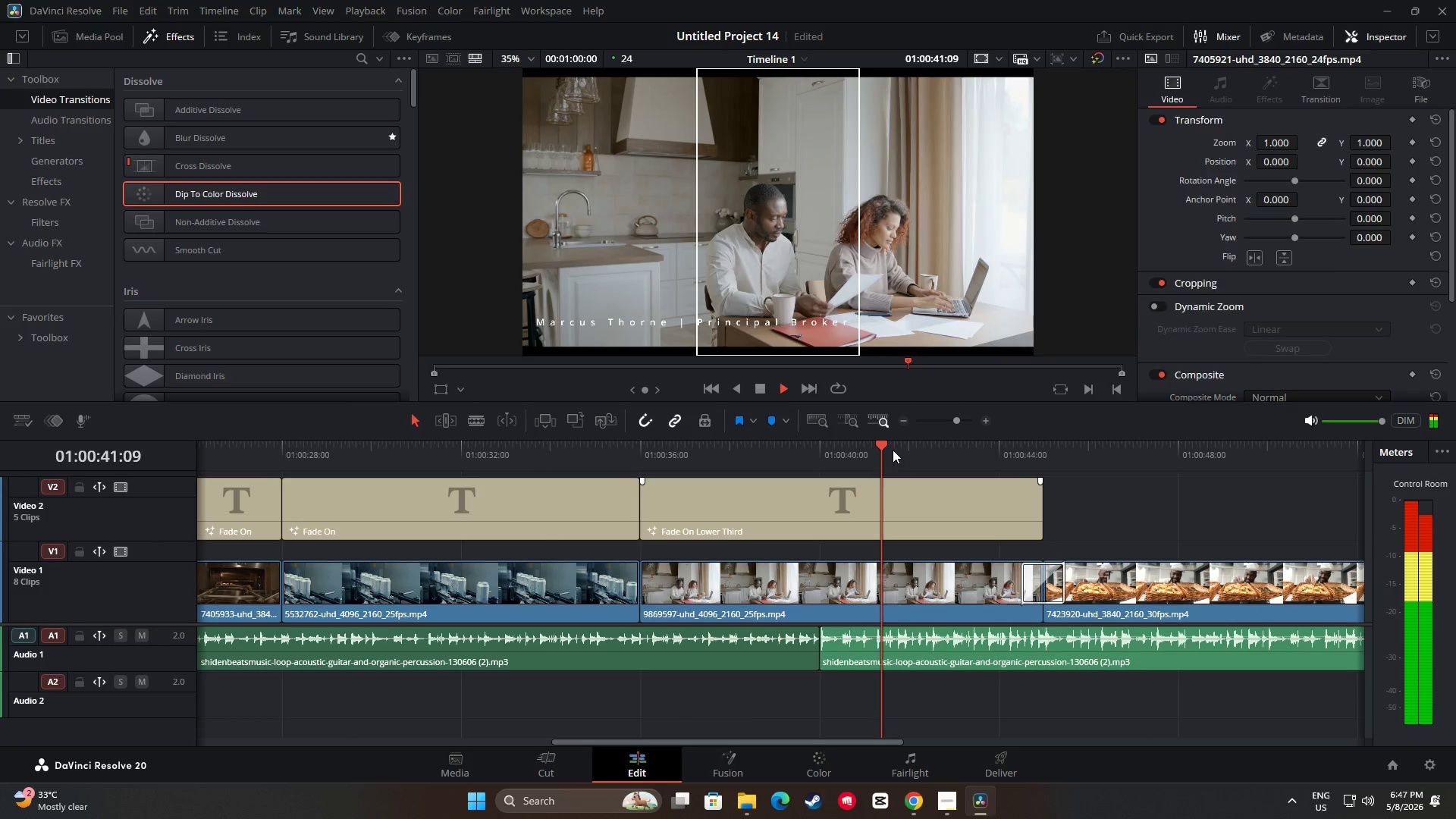 
left_click_drag(start_coordinate=[883, 442], to_coordinate=[649, 440])
 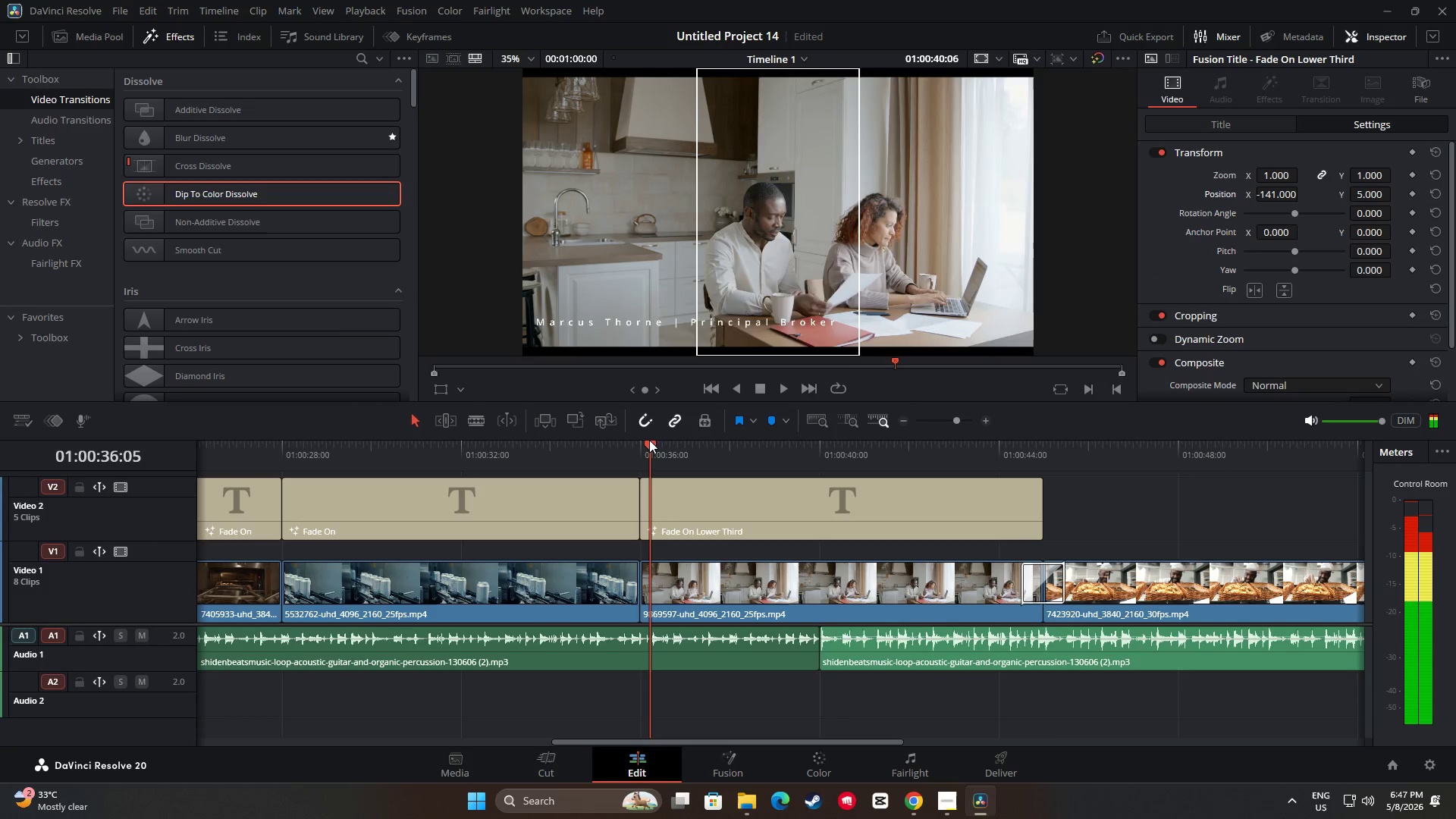 
key(Space)
 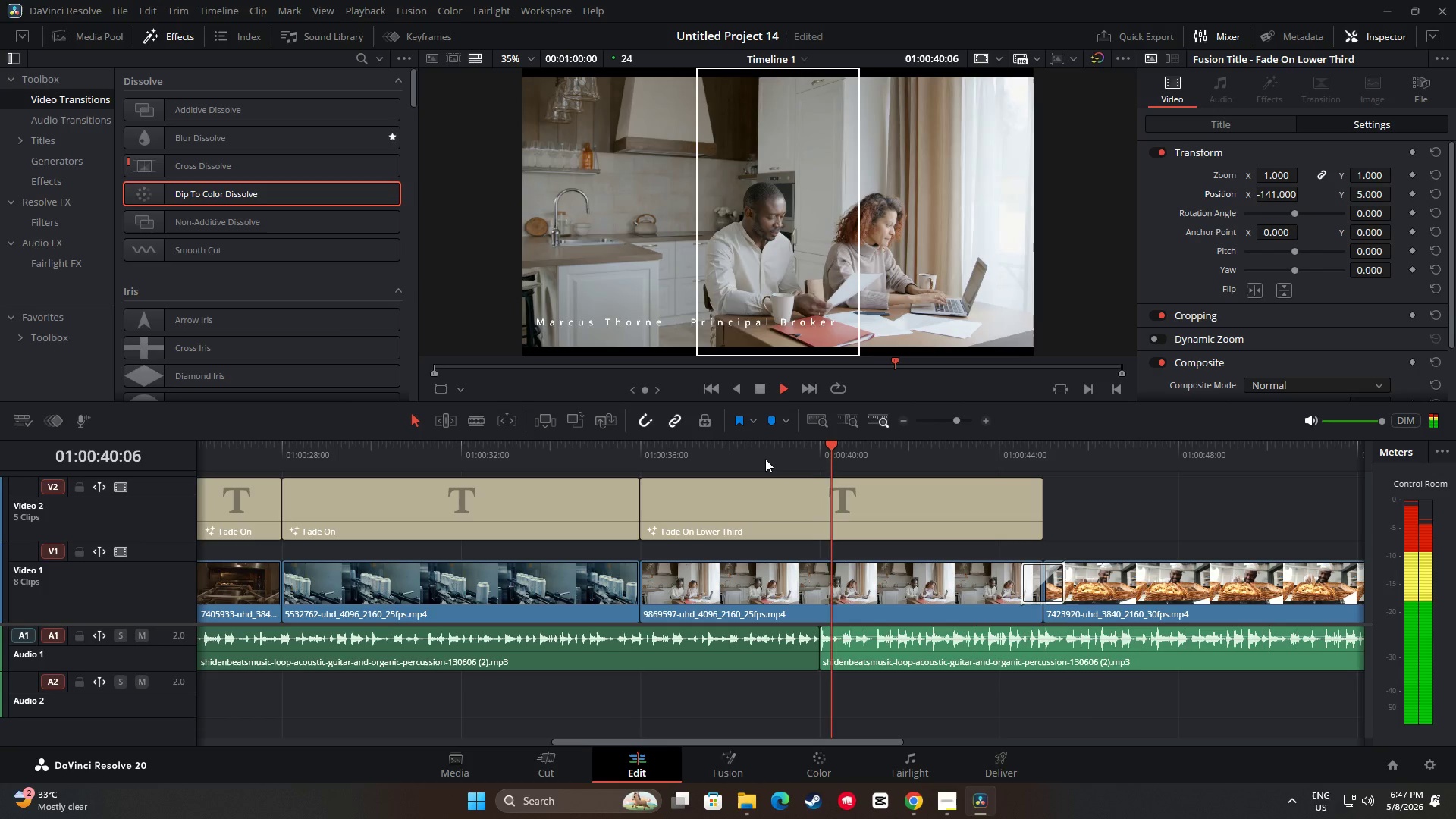 
wait(5.62)
 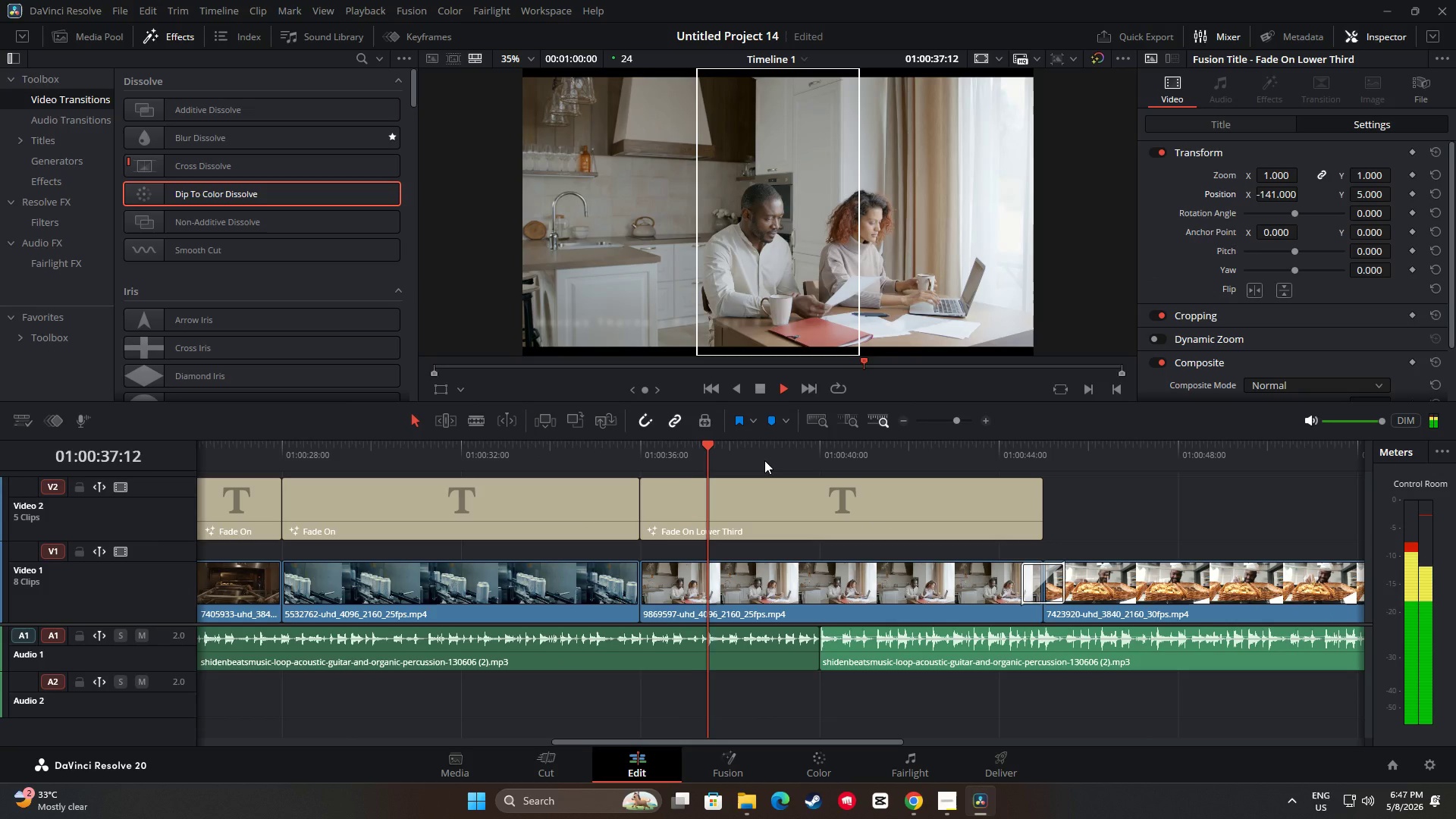 
key(Space)
 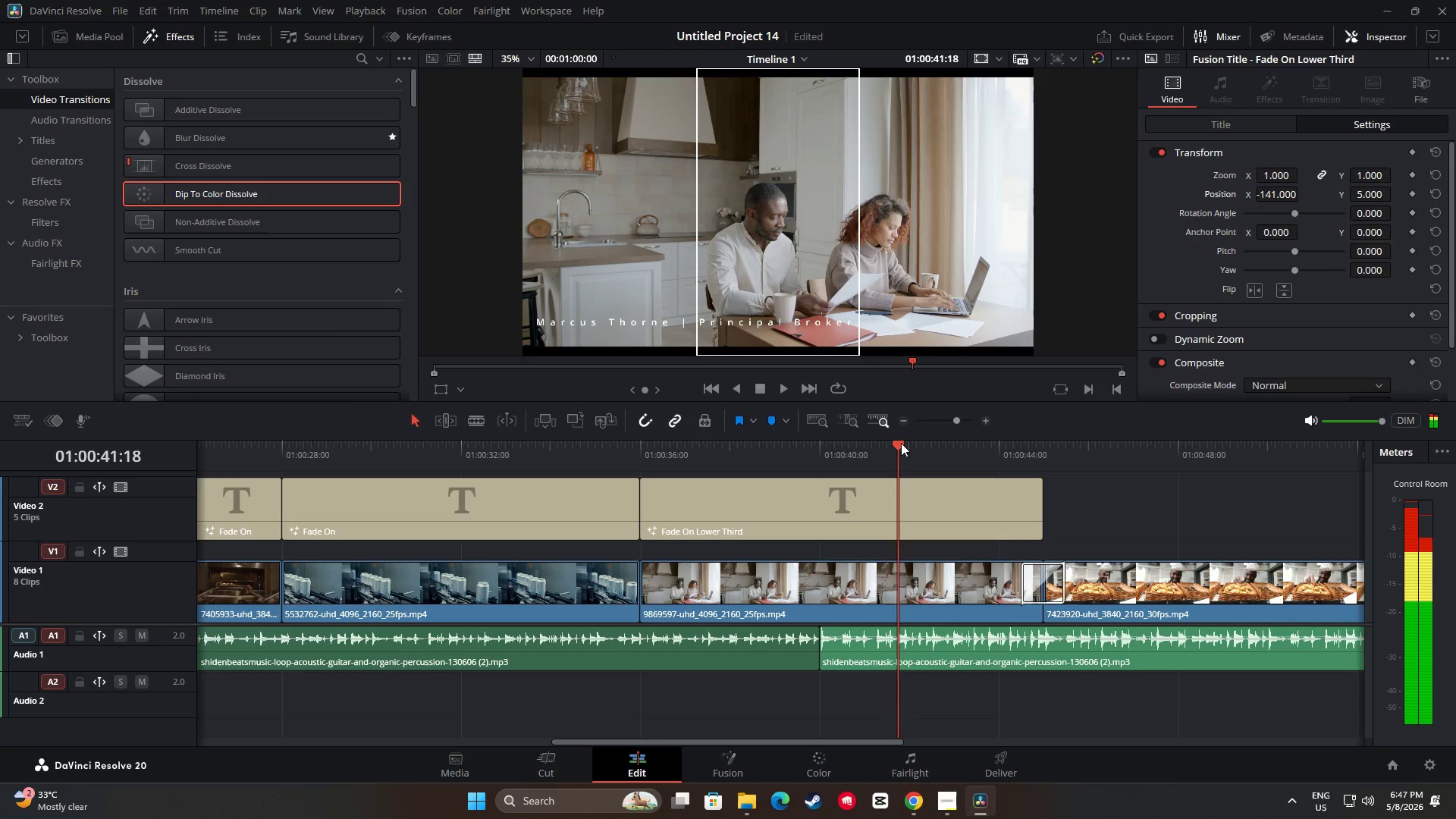 
left_click_drag(start_coordinate=[902, 441], to_coordinate=[605, 460])
 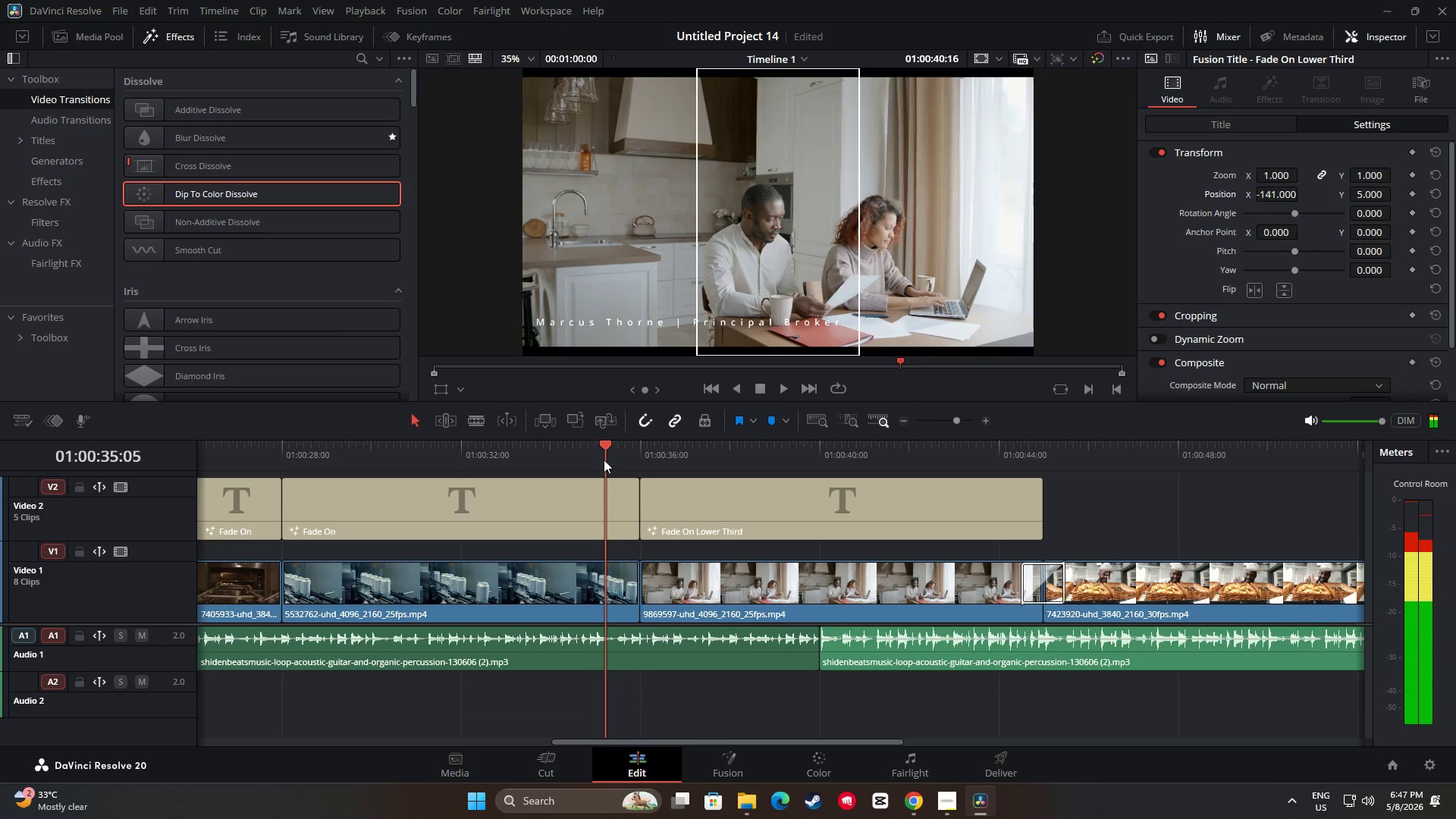 
key(Space)
 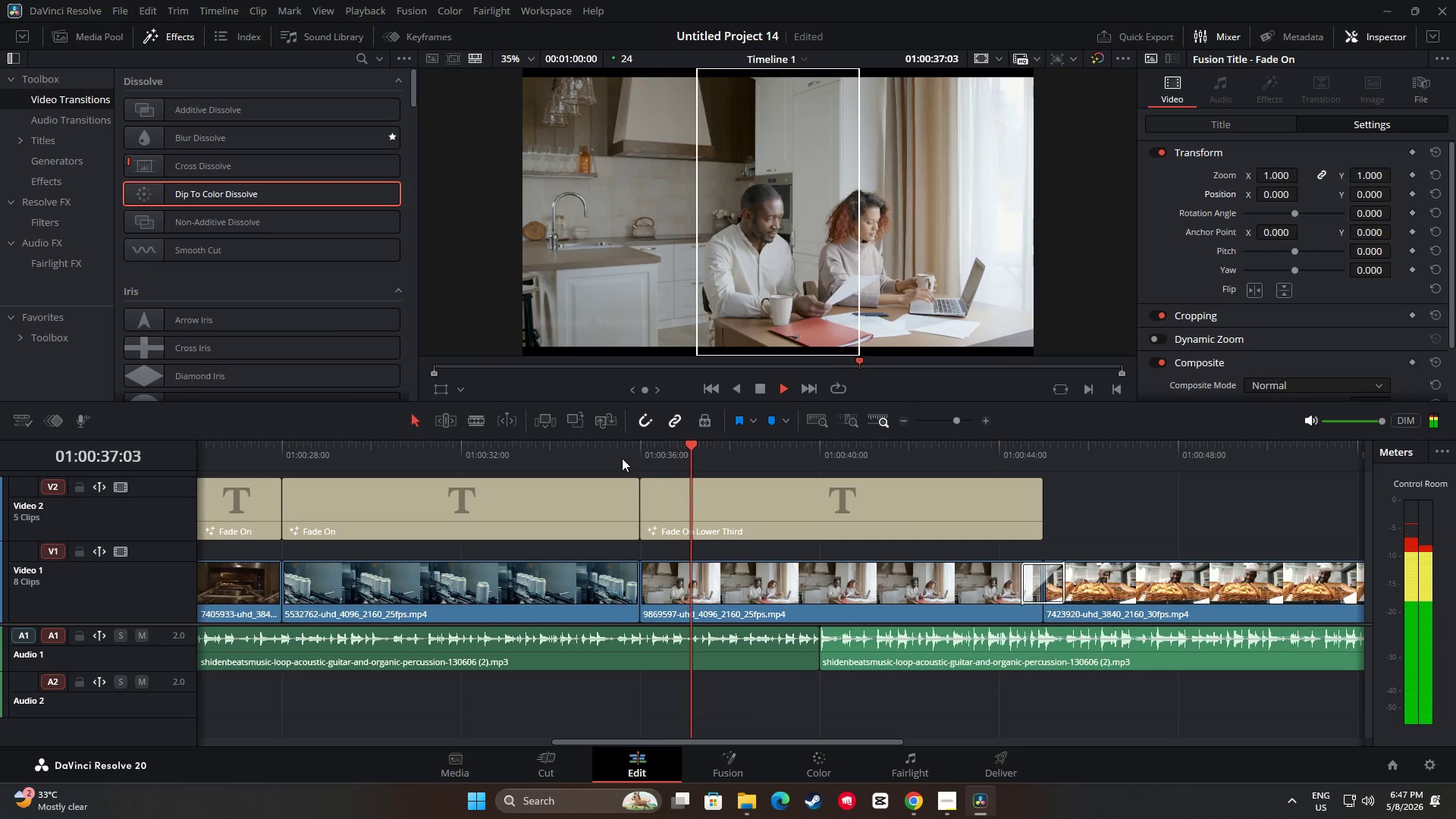 
key(Space)
 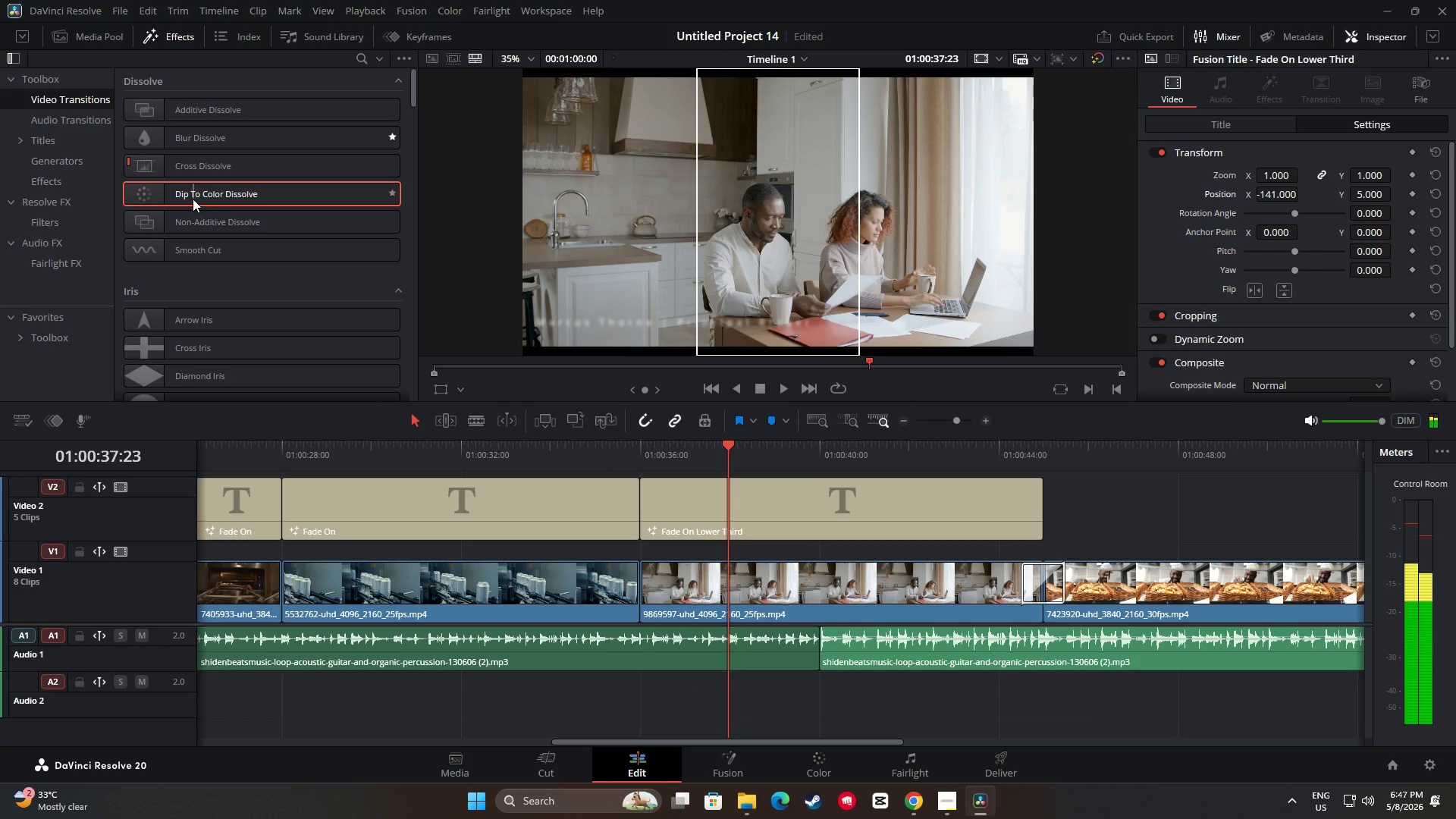 
left_click_drag(start_coordinate=[184, 194], to_coordinate=[645, 592])
 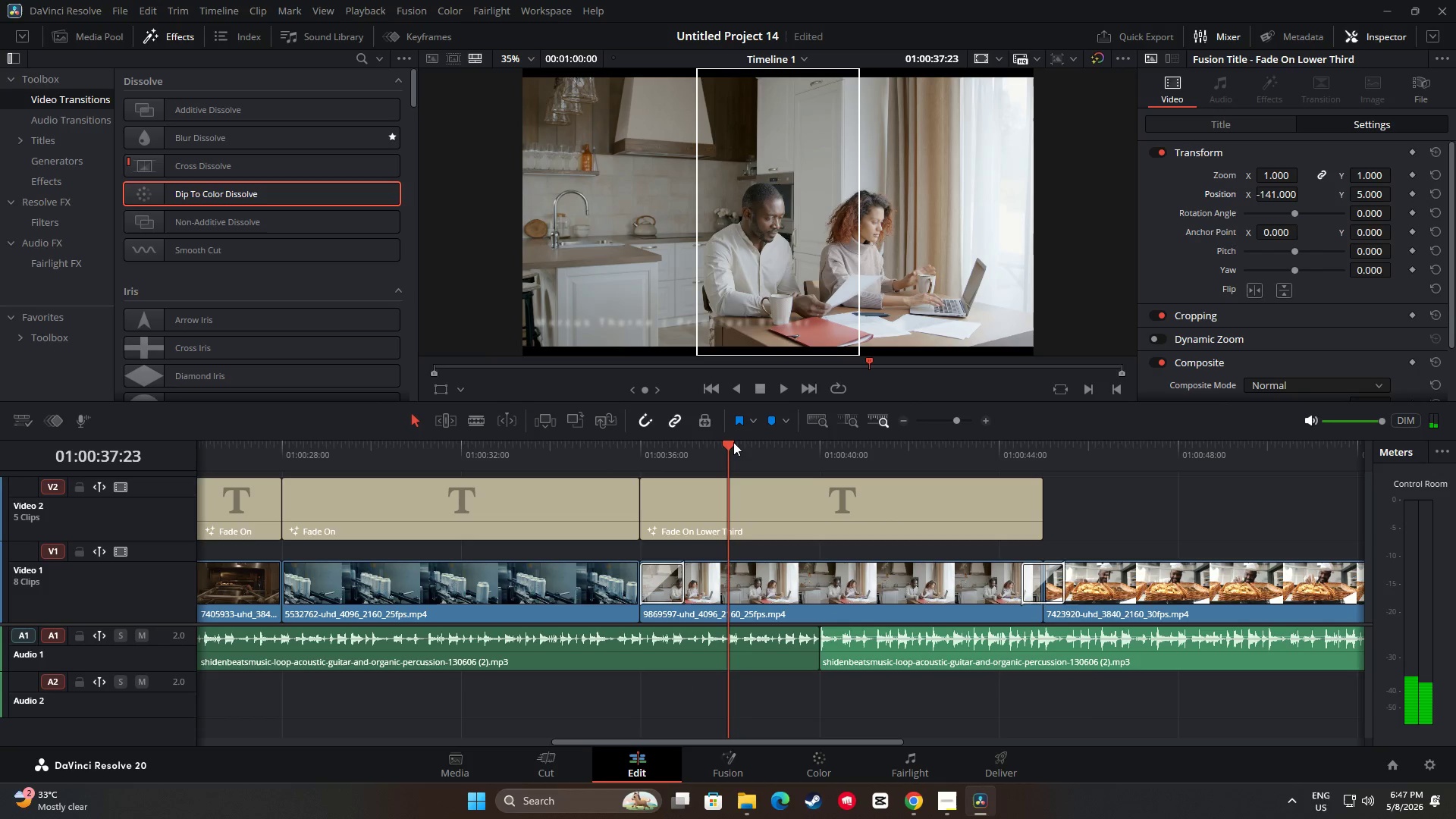 
left_click_drag(start_coordinate=[729, 442], to_coordinate=[585, 451])
 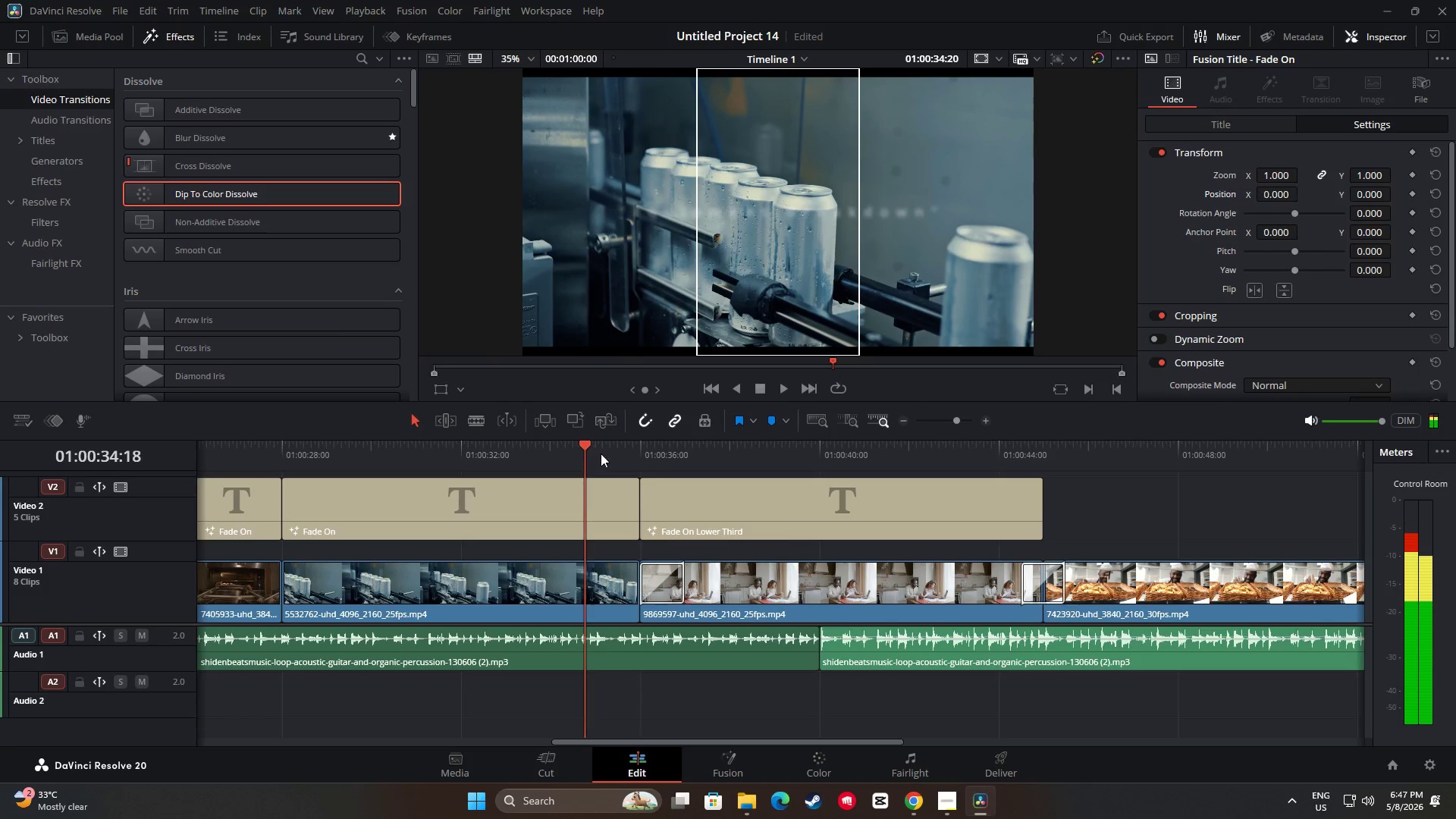 
key(Space)
 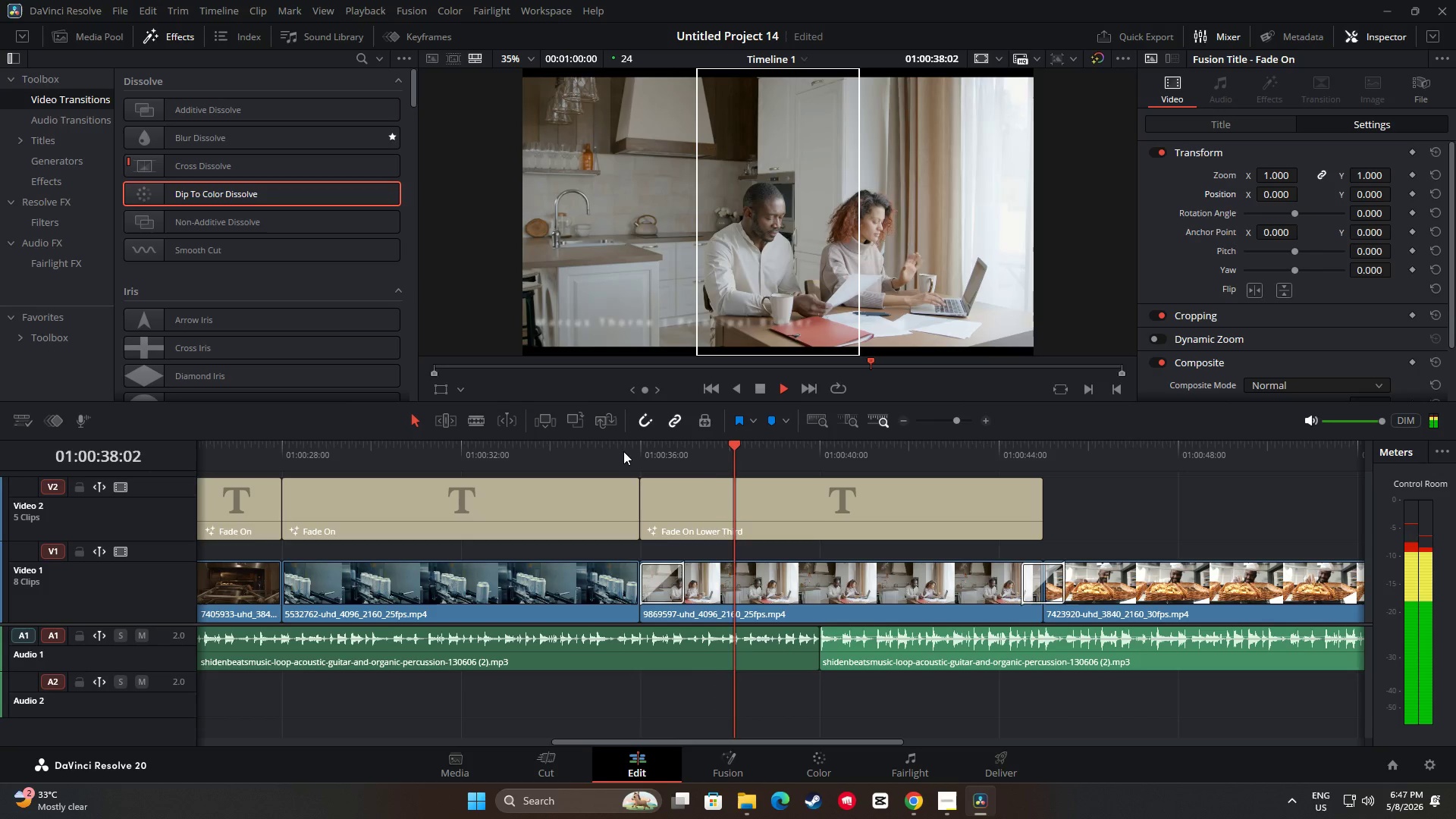 
mouse_move([660, 486])
 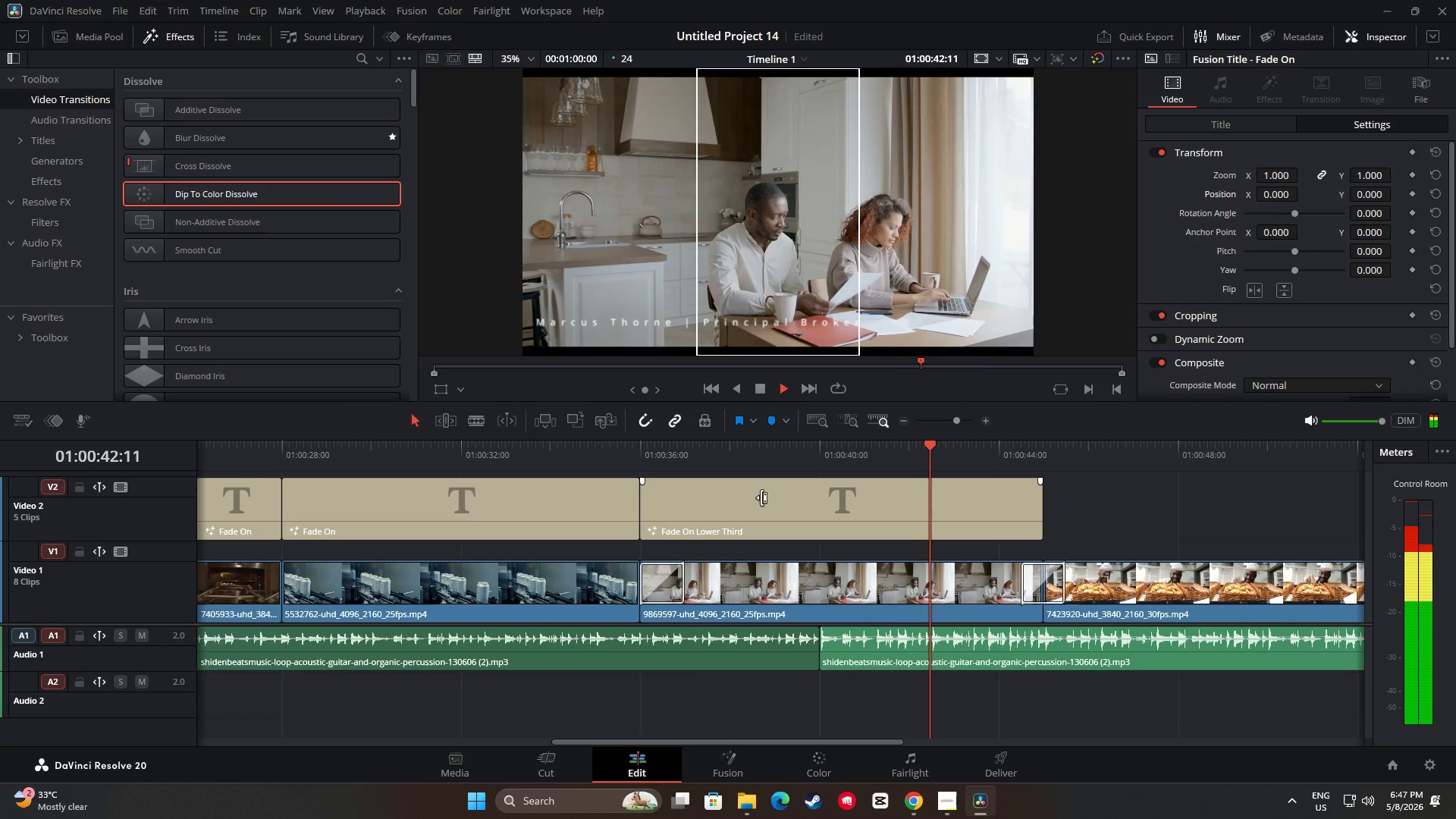 
key(Space)
 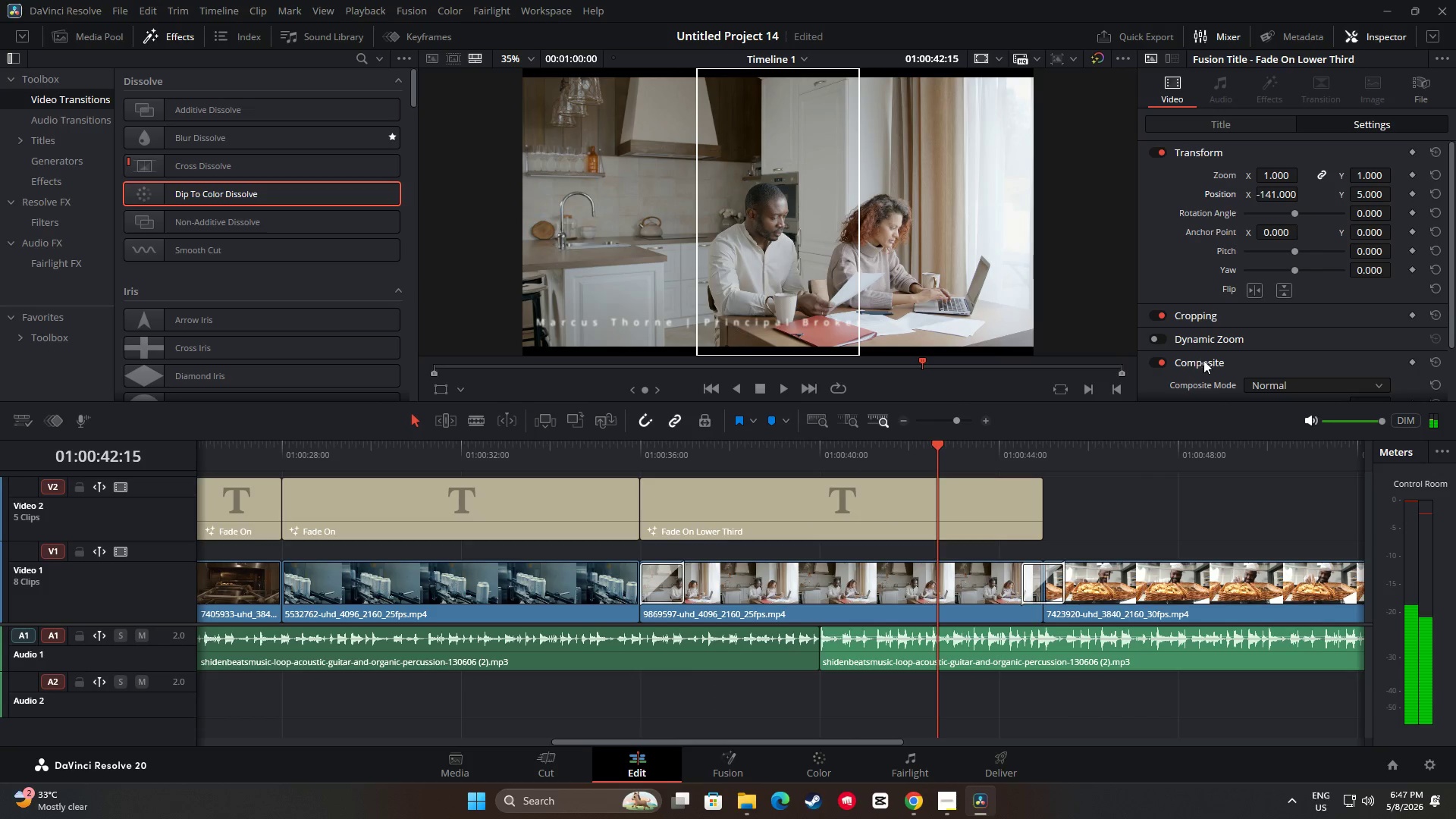 
left_click([817, 500])
 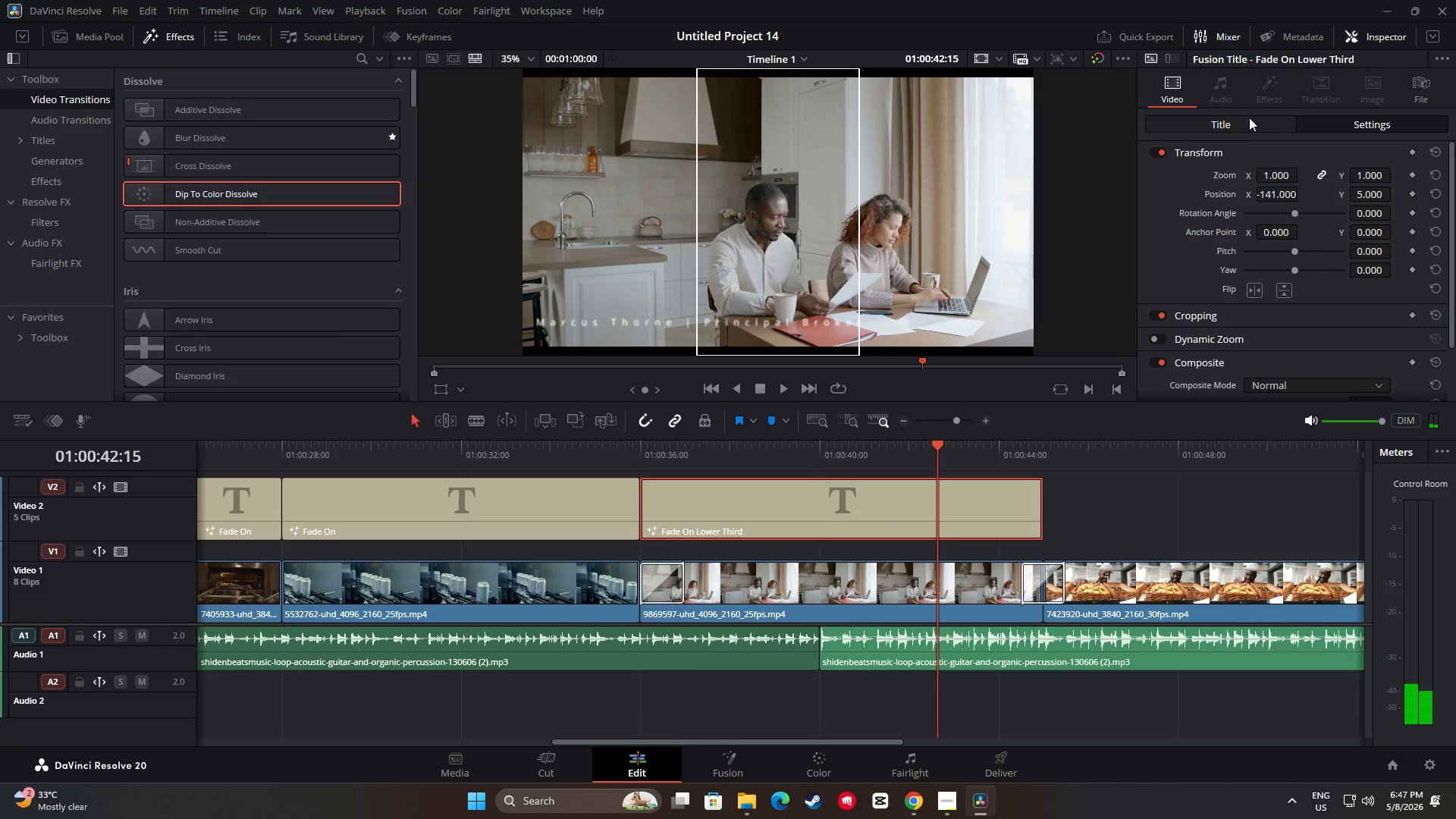 
left_click([1248, 126])
 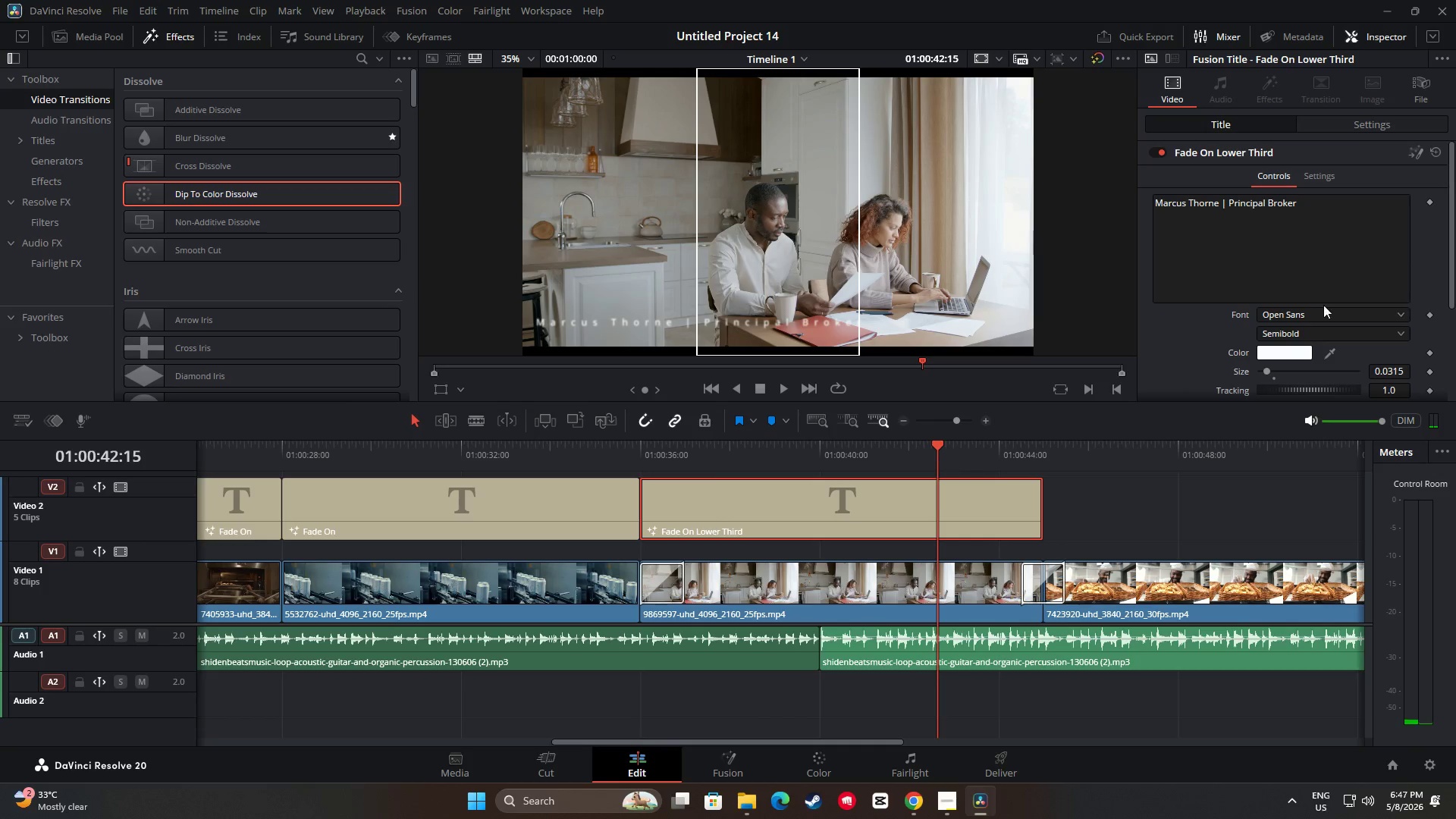 
left_click([1318, 317])
 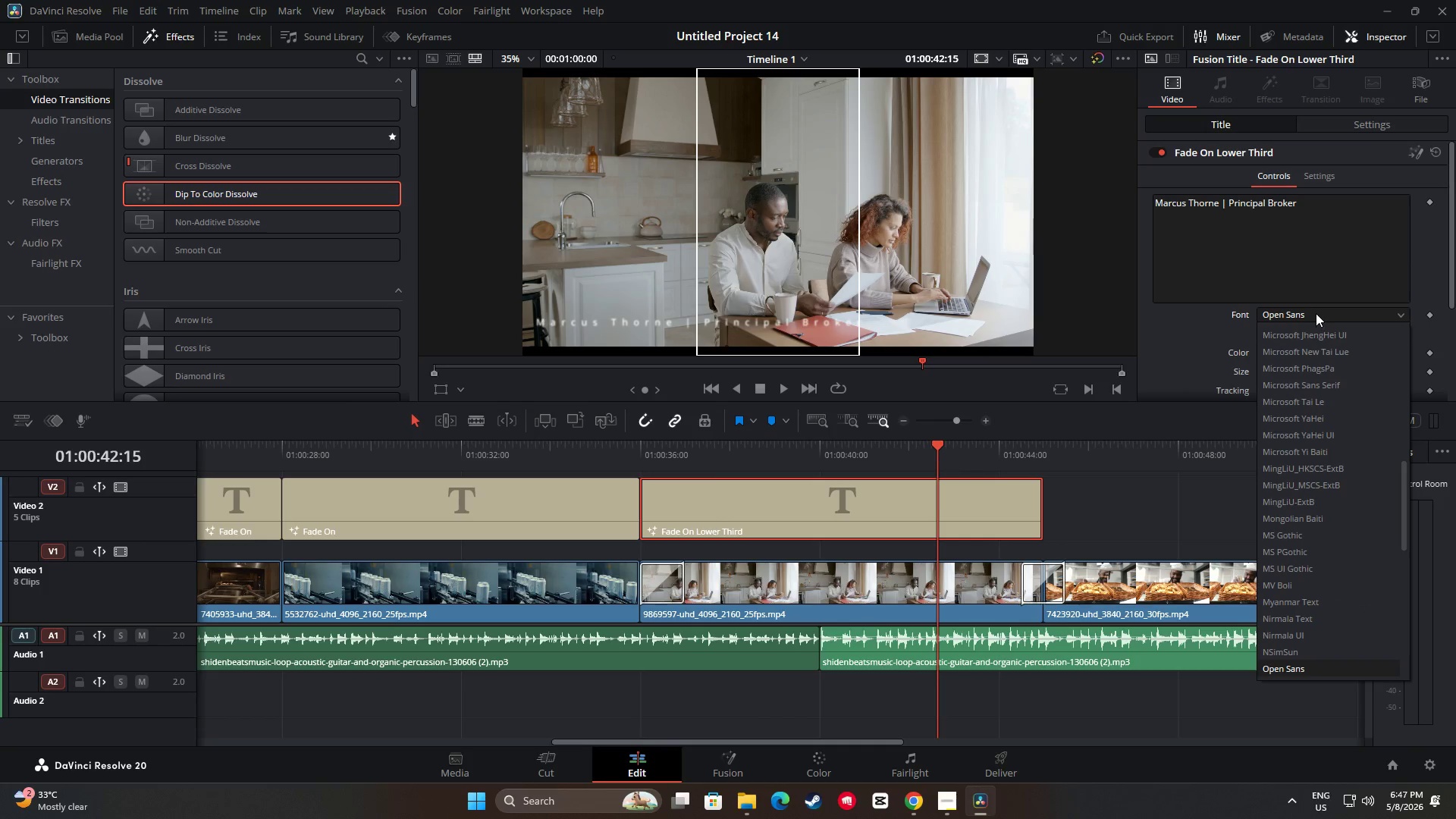 
left_click([1316, 313])
 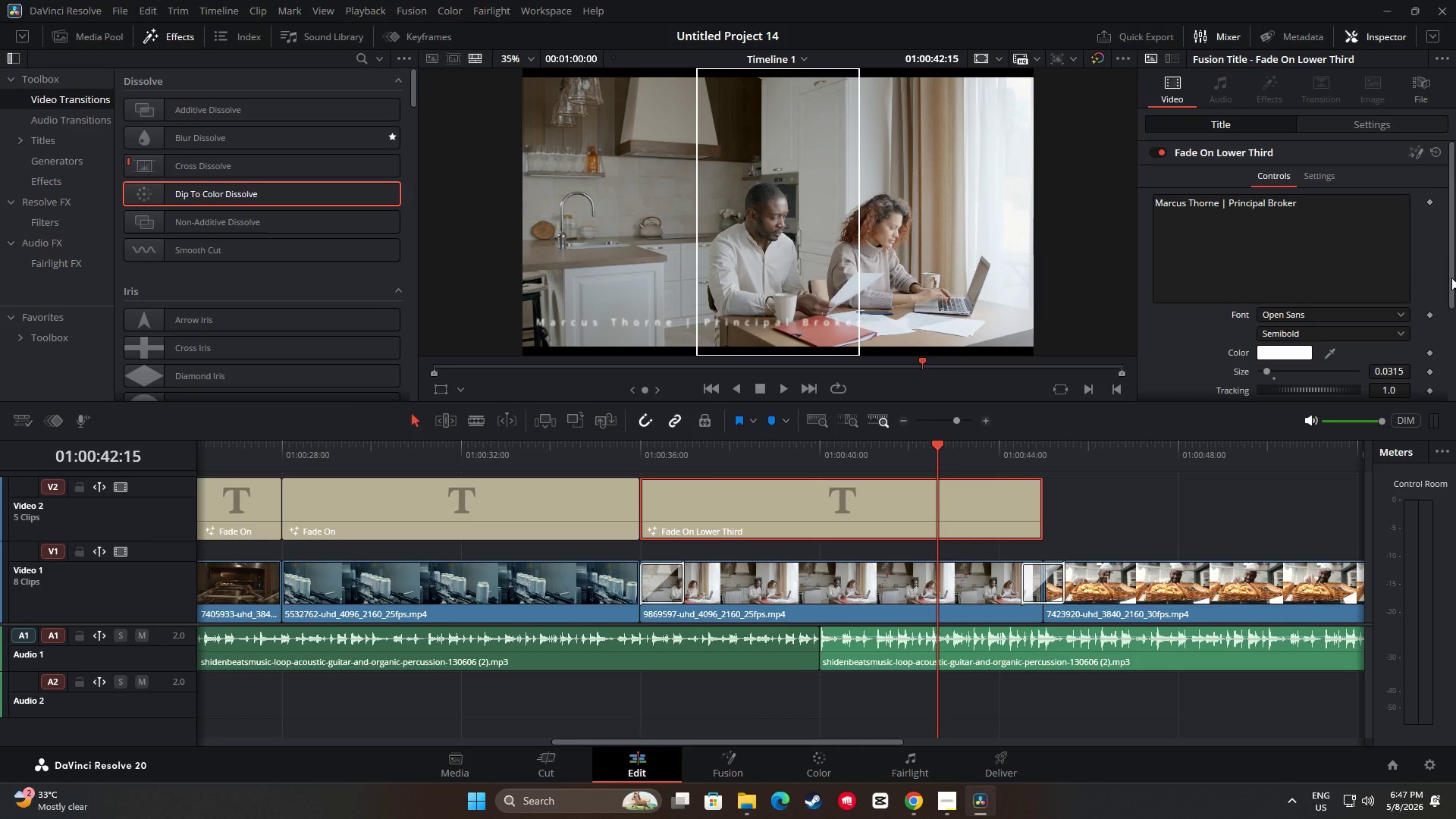 
left_click_drag(start_coordinate=[1454, 281], to_coordinate=[1451, 306])
 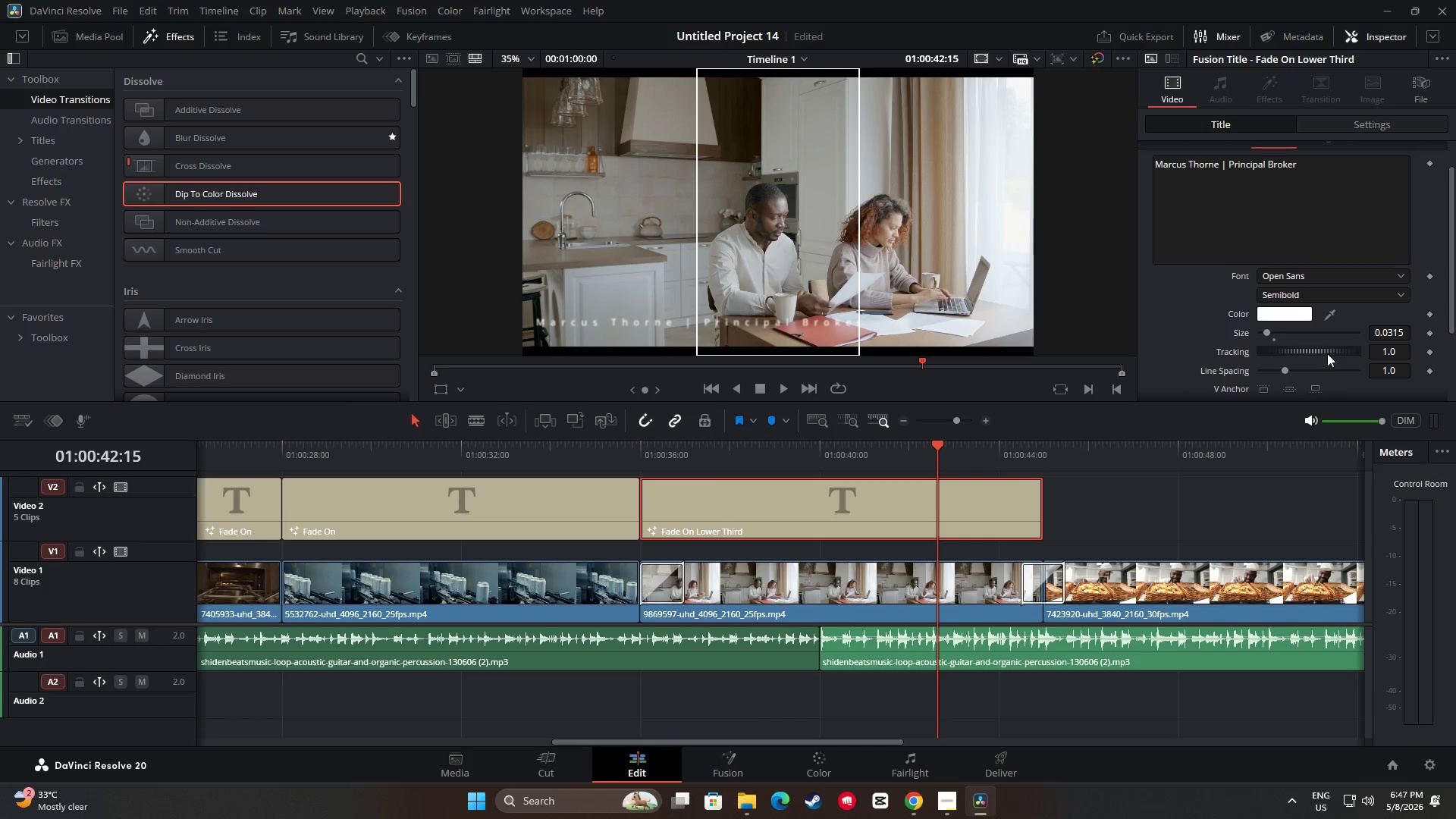 
left_click_drag(start_coordinate=[1327, 352], to_coordinate=[1308, 353])
 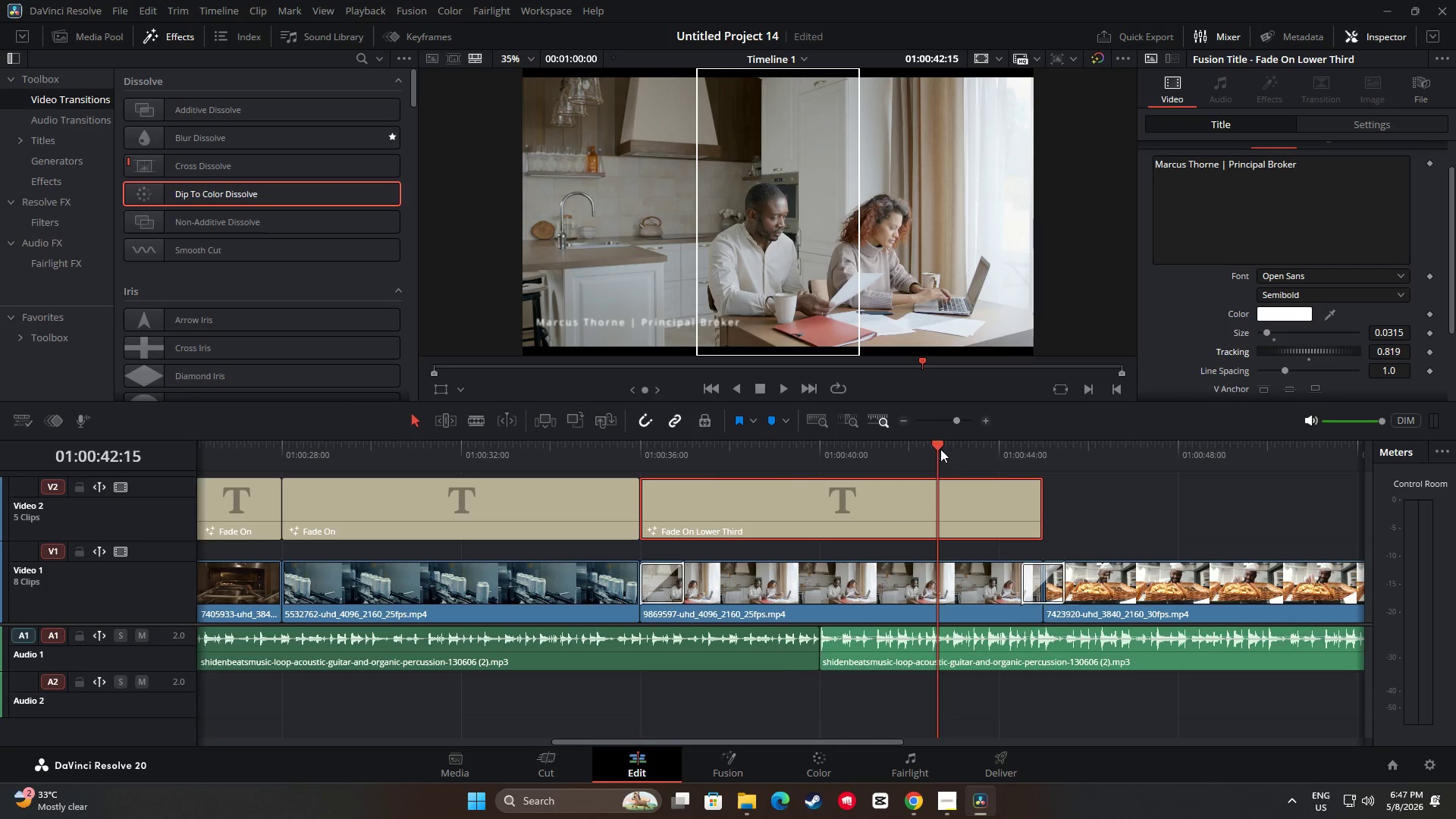 
left_click_drag(start_coordinate=[939, 446], to_coordinate=[610, 457])
 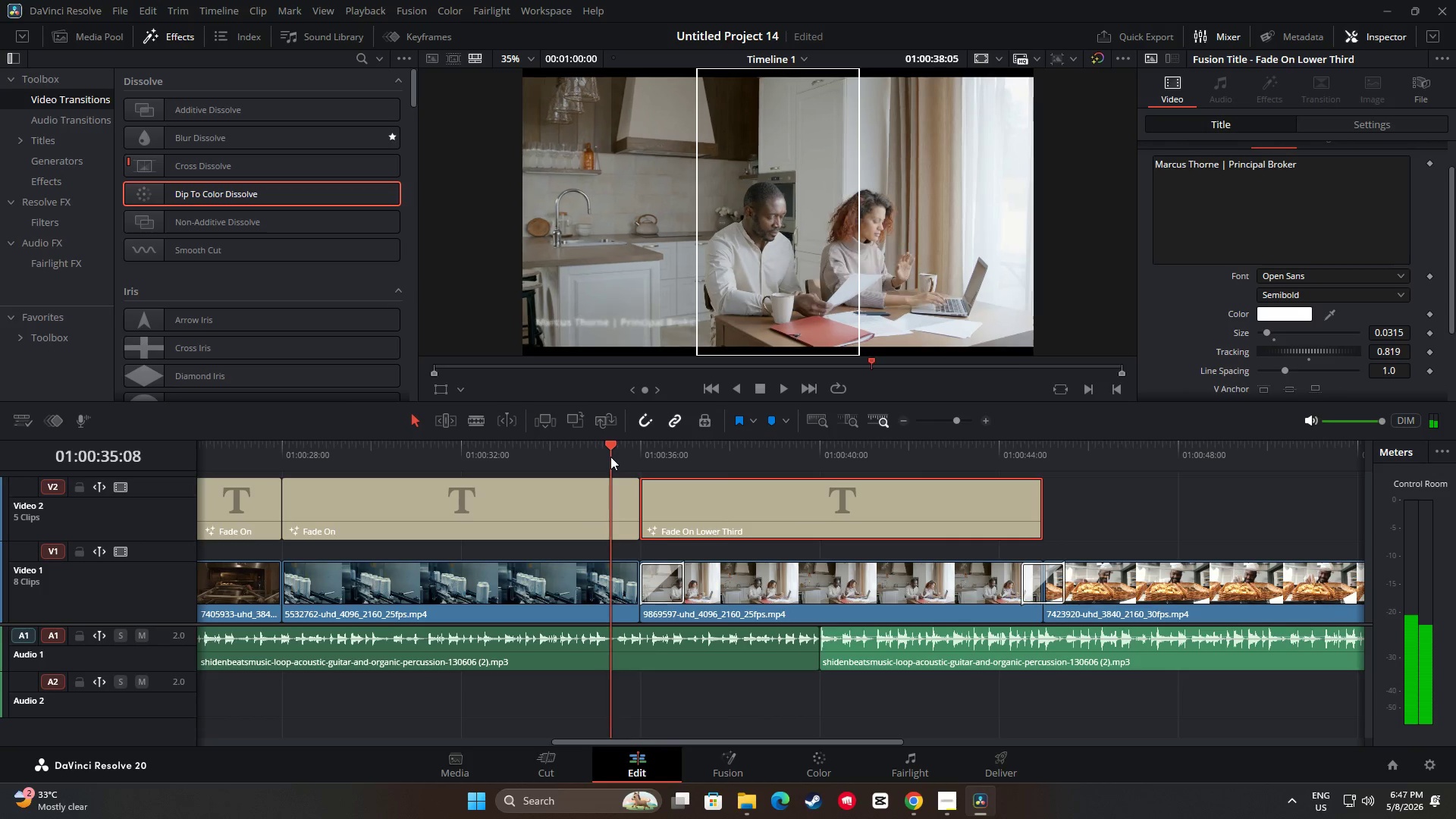 
key(Space)
 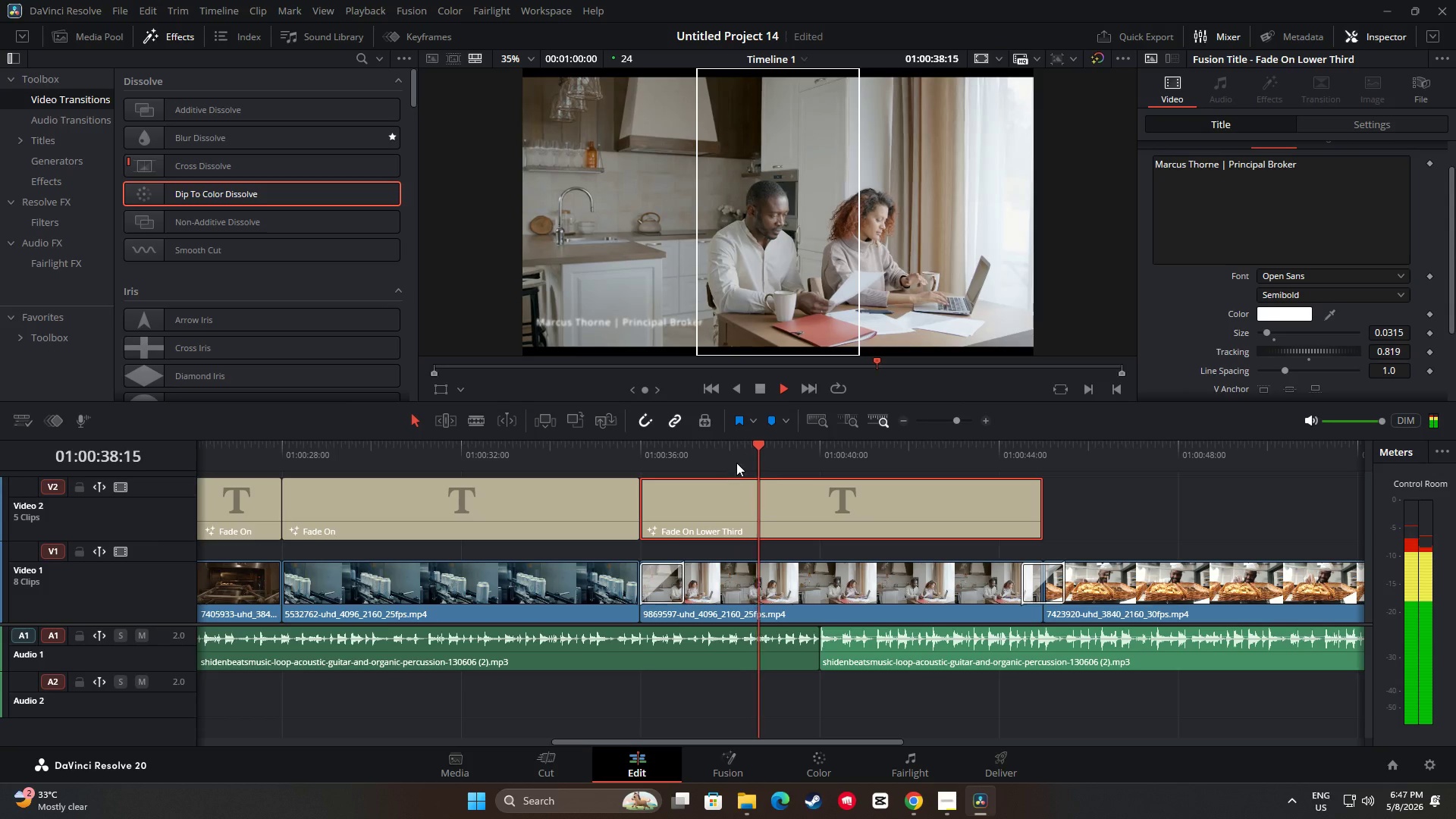 
wait(5.16)
 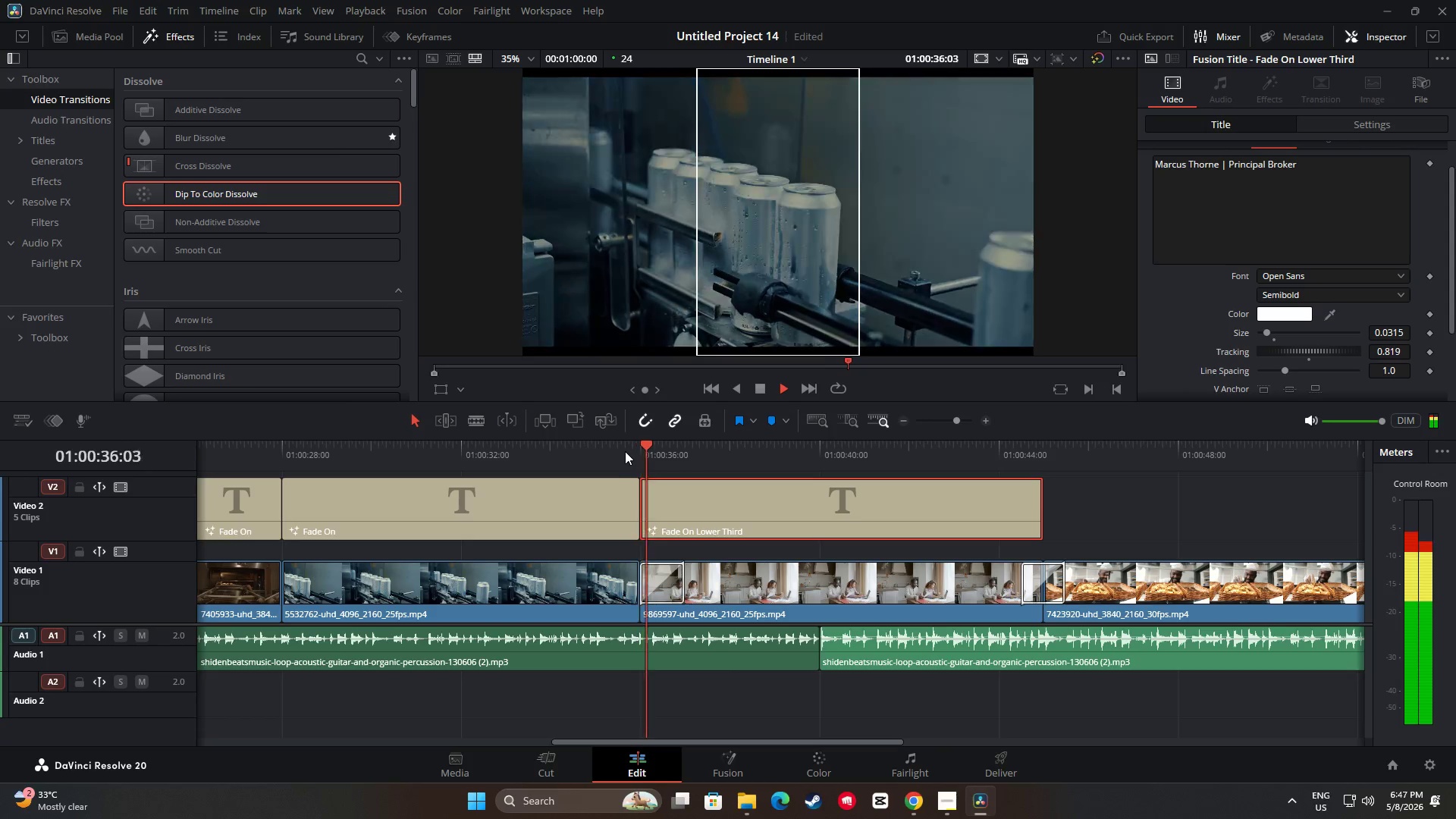 
key(Space)
 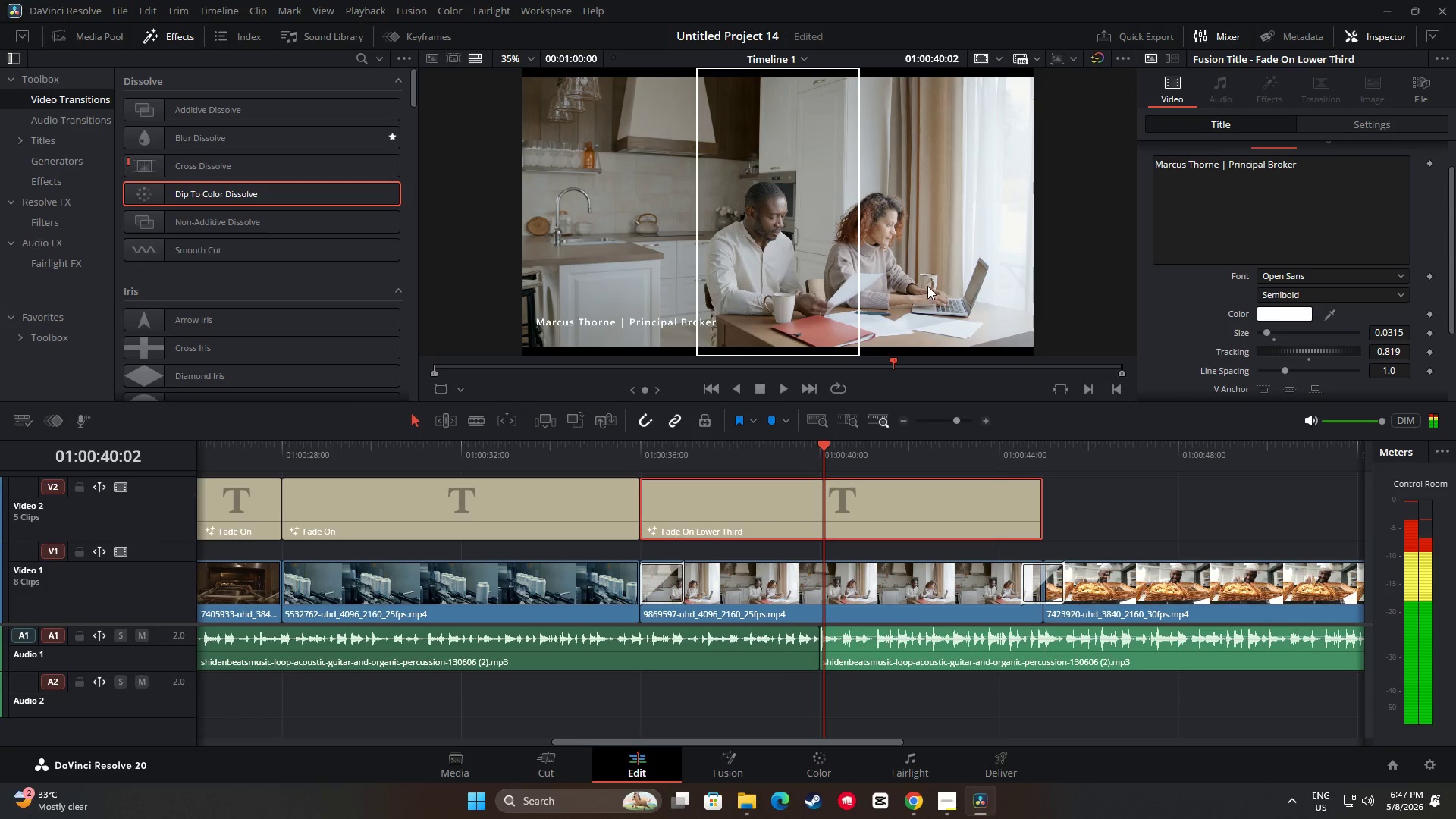 
left_click([953, 237])
 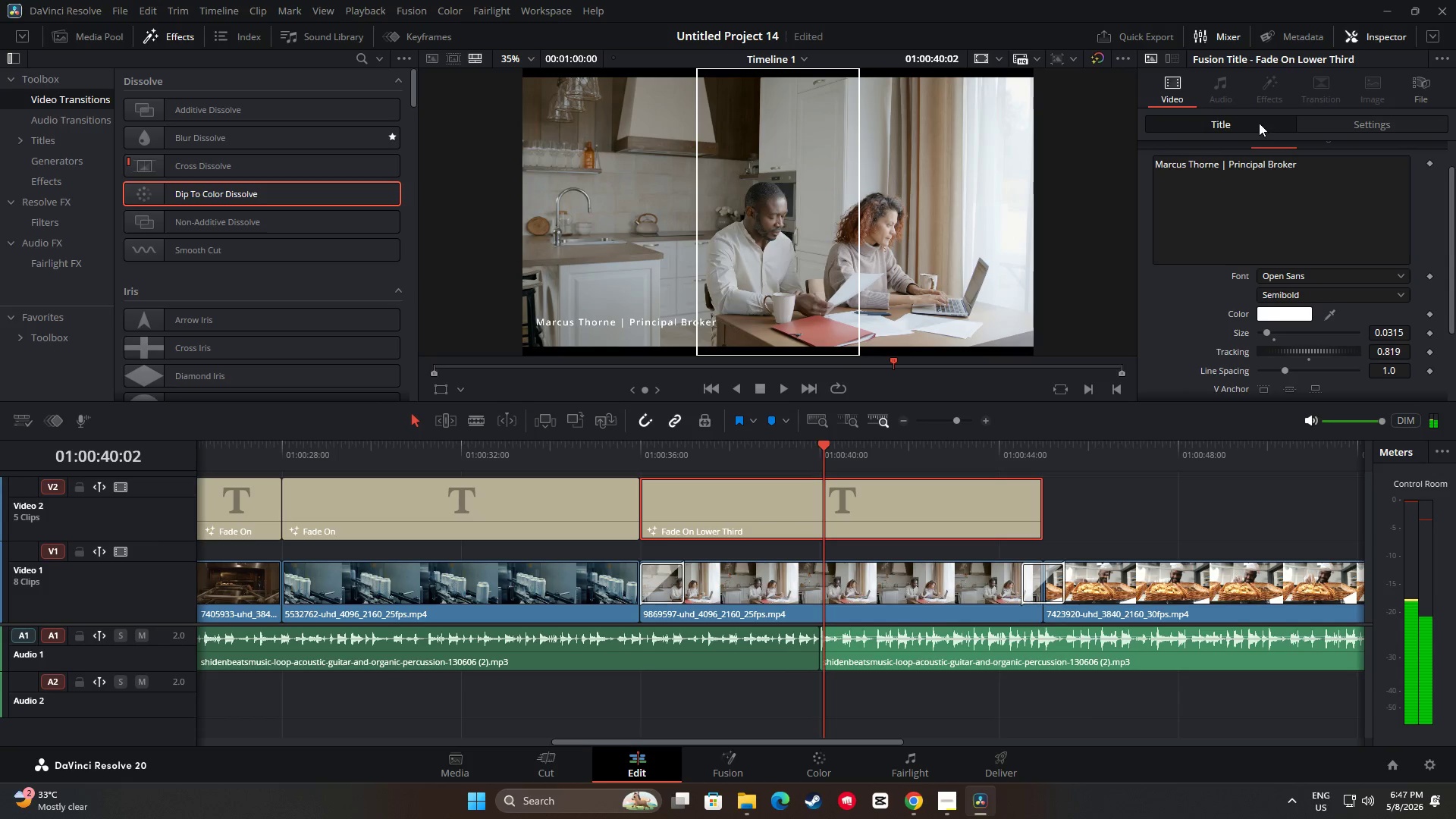 
left_click([1232, 124])
 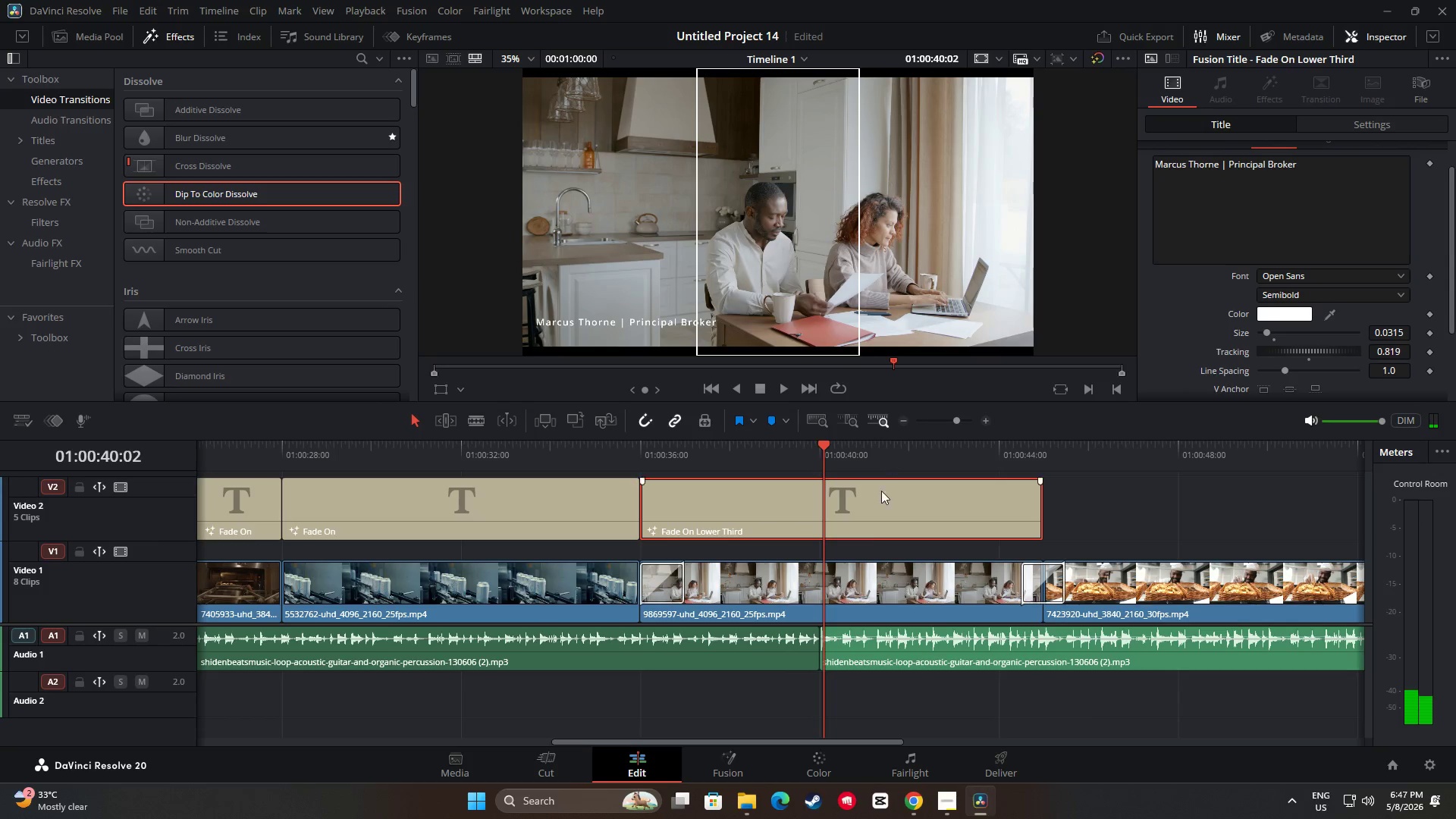 
scroll: coordinate [1228, 149], scroll_direction: down, amount: 2.0
 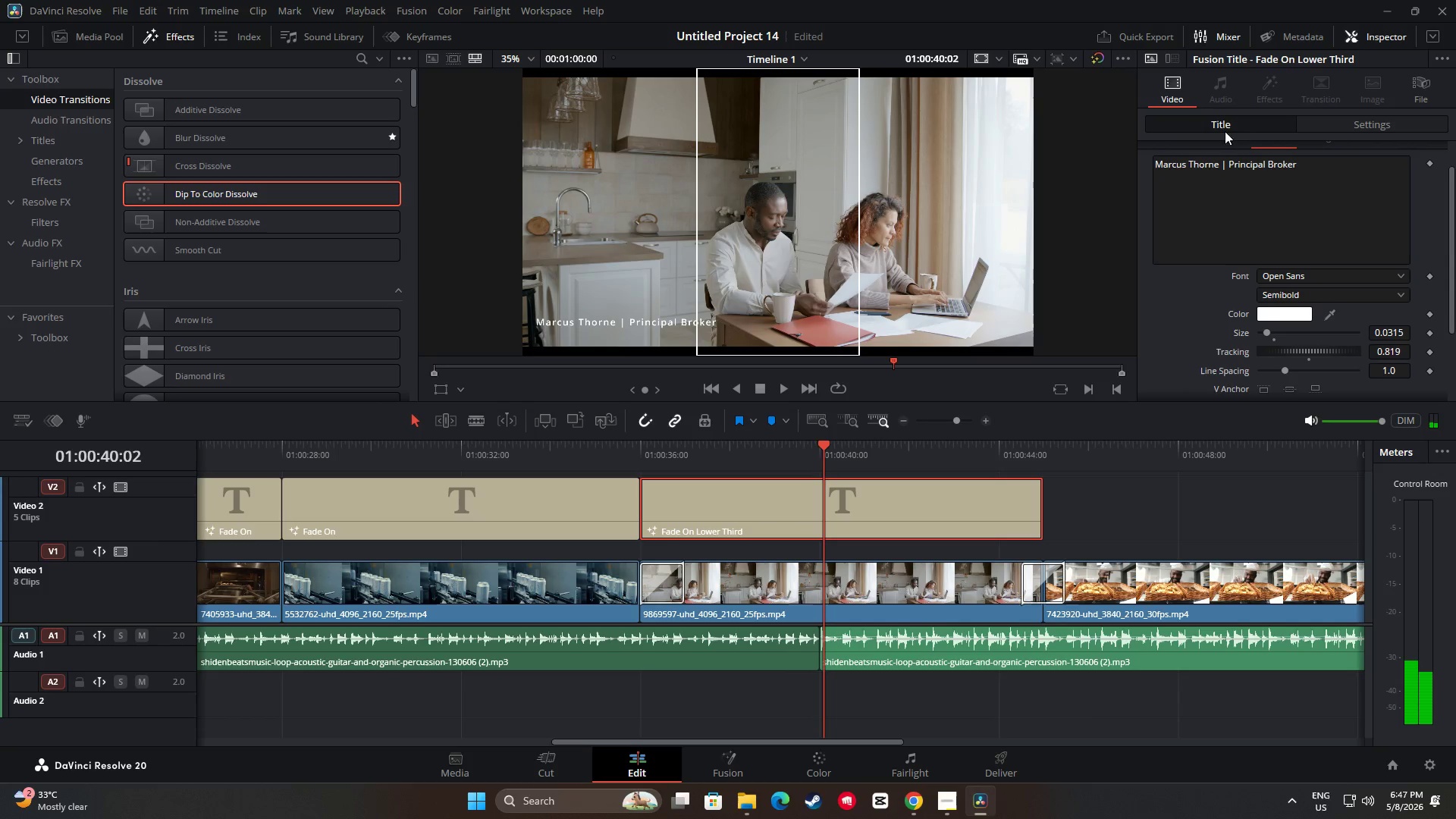 
left_click([858, 586])
 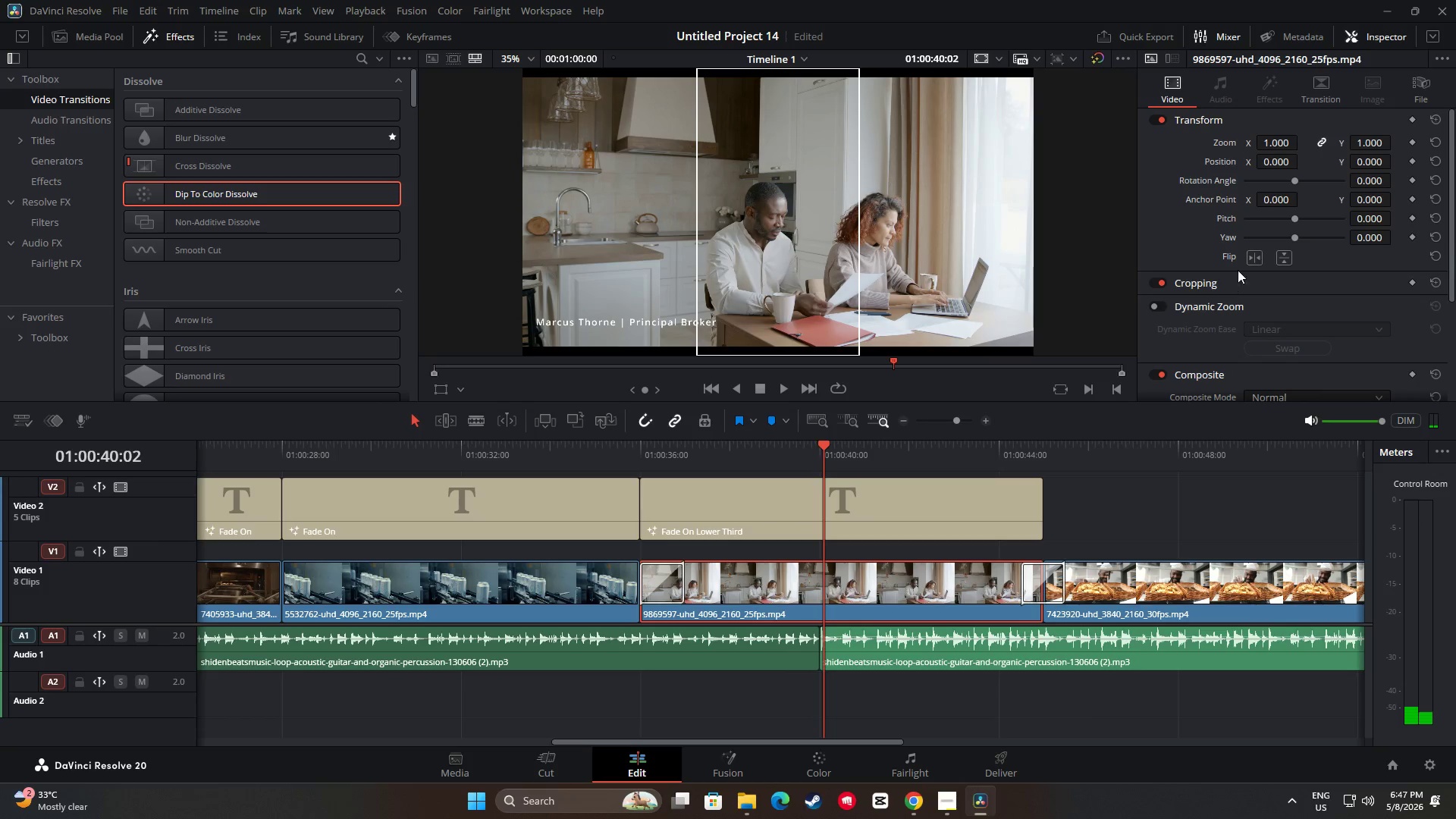 
scroll: coordinate [1235, 267], scroll_direction: down, amount: 5.0
 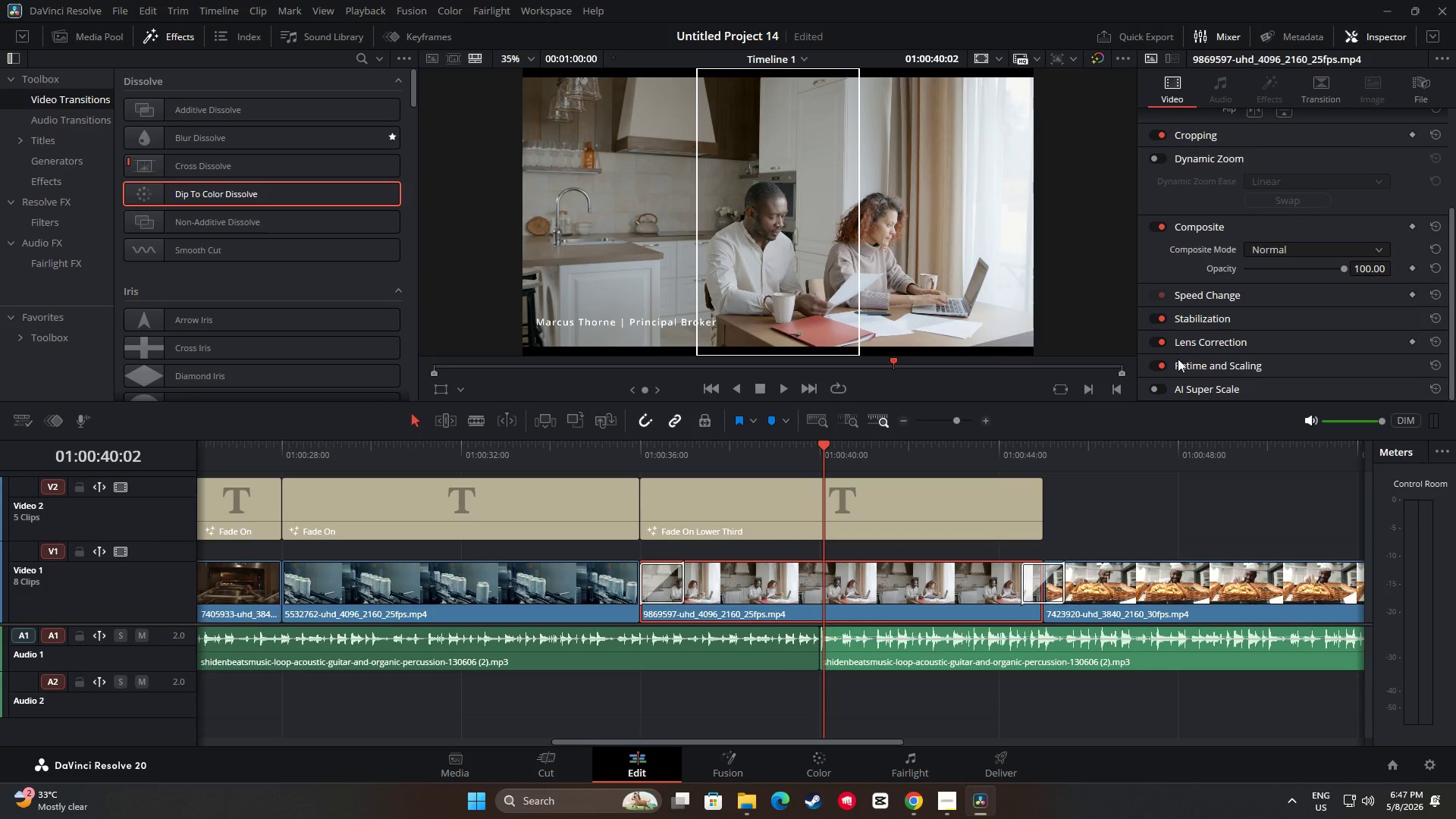 
left_click([1156, 365])
 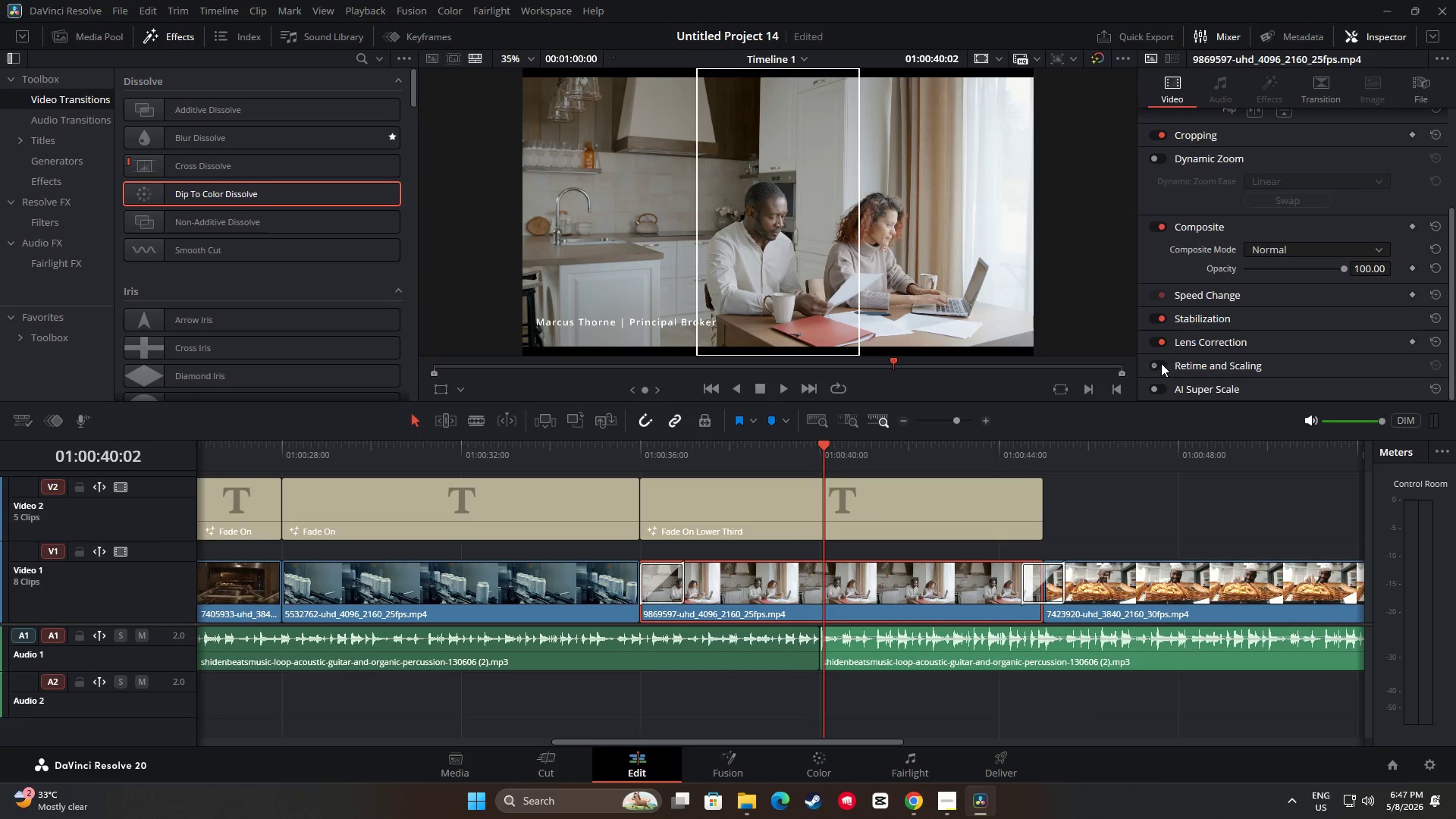 
double_click([1204, 366])
 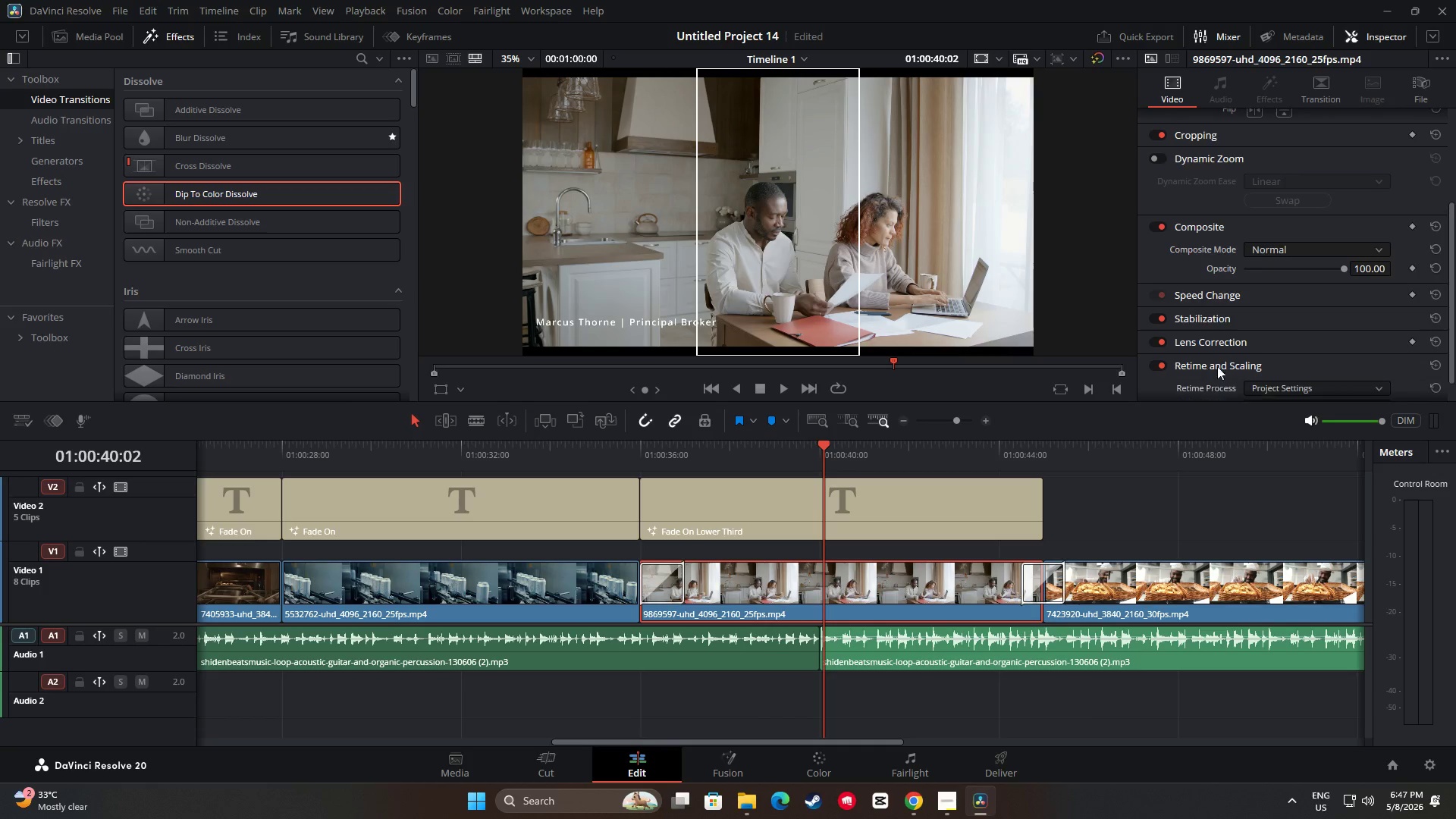 
scroll: coordinate [1245, 374], scroll_direction: down, amount: 3.0
 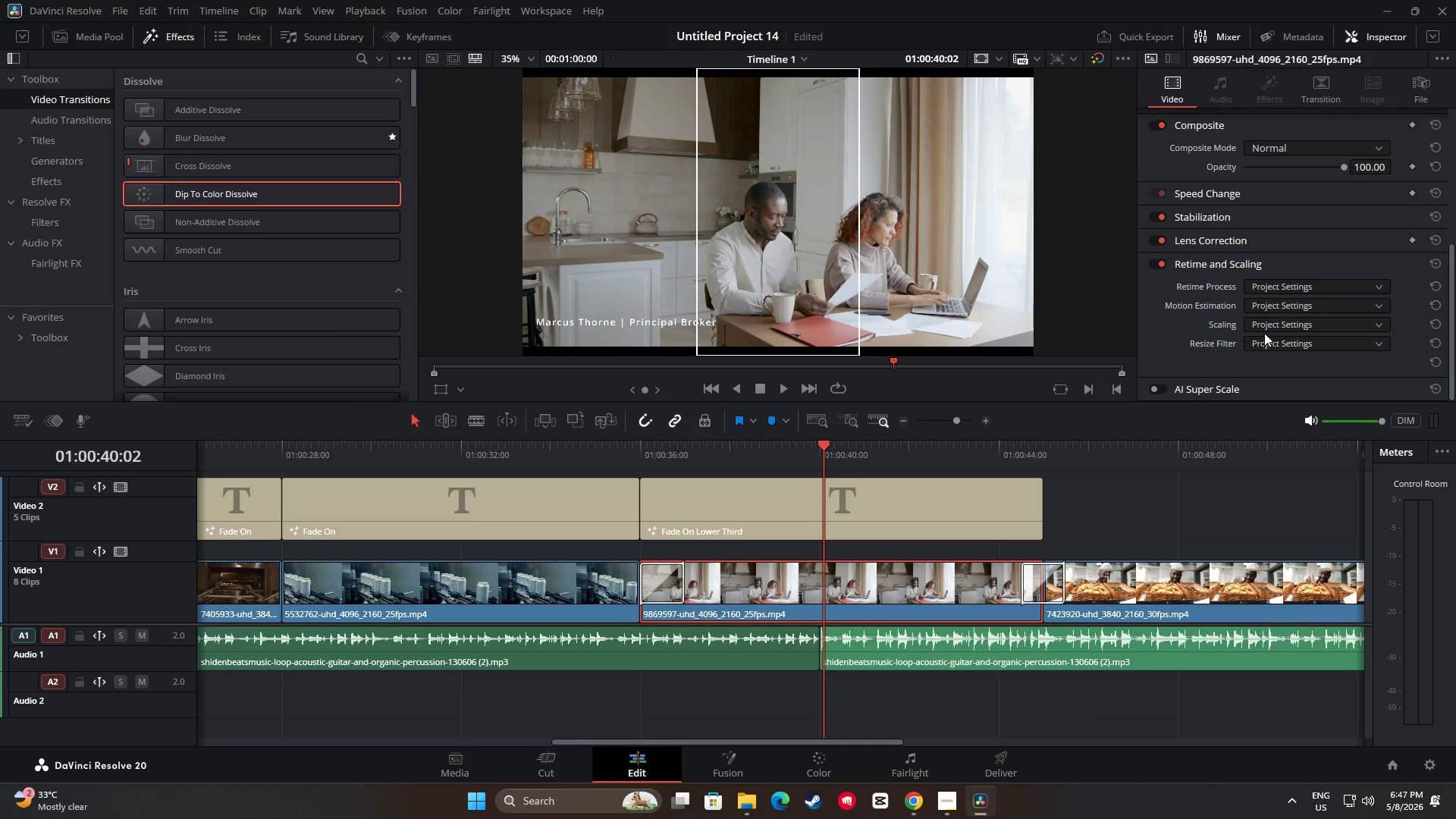 
left_click([1267, 329])
 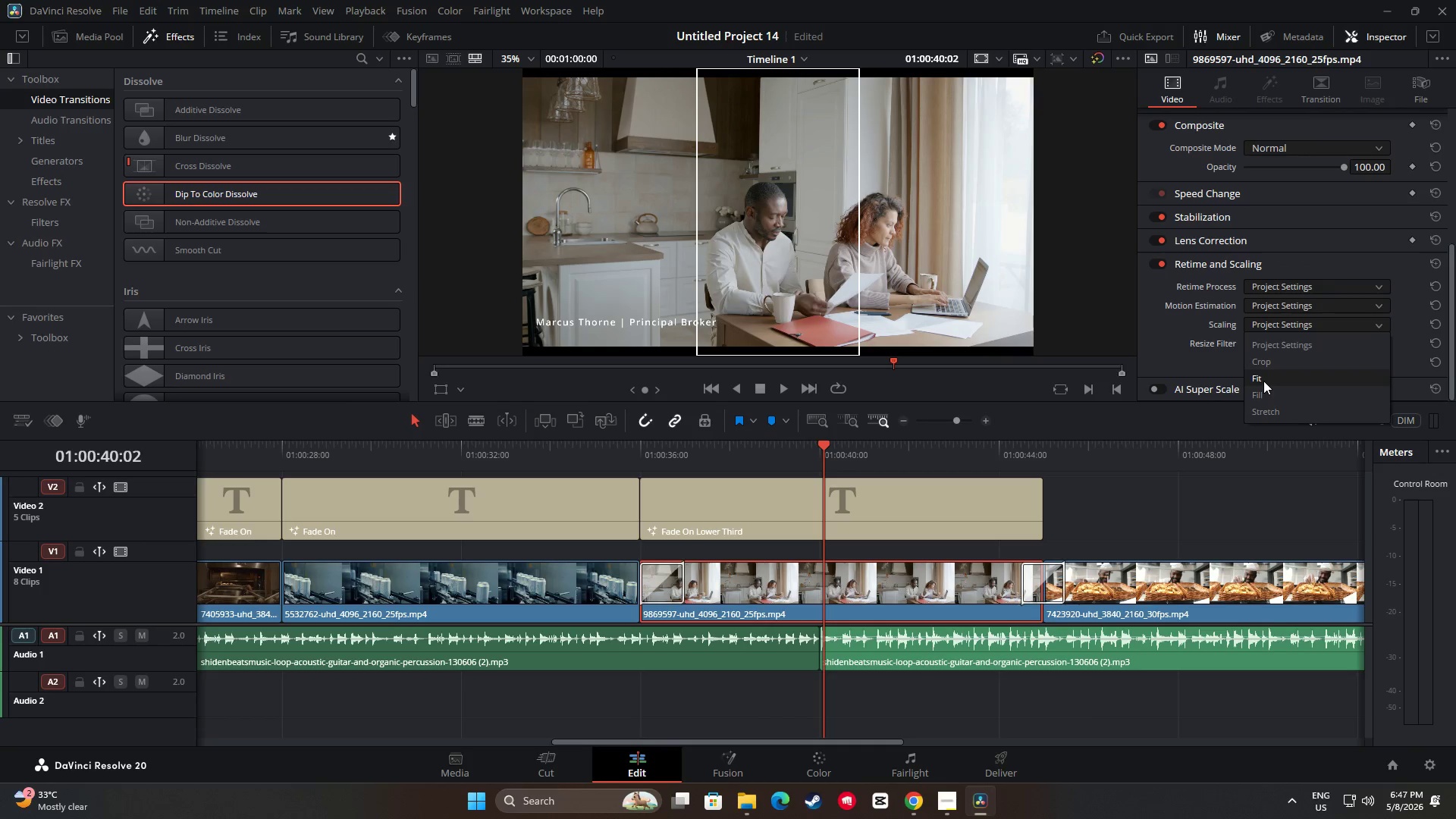 
left_click([1261, 395])
 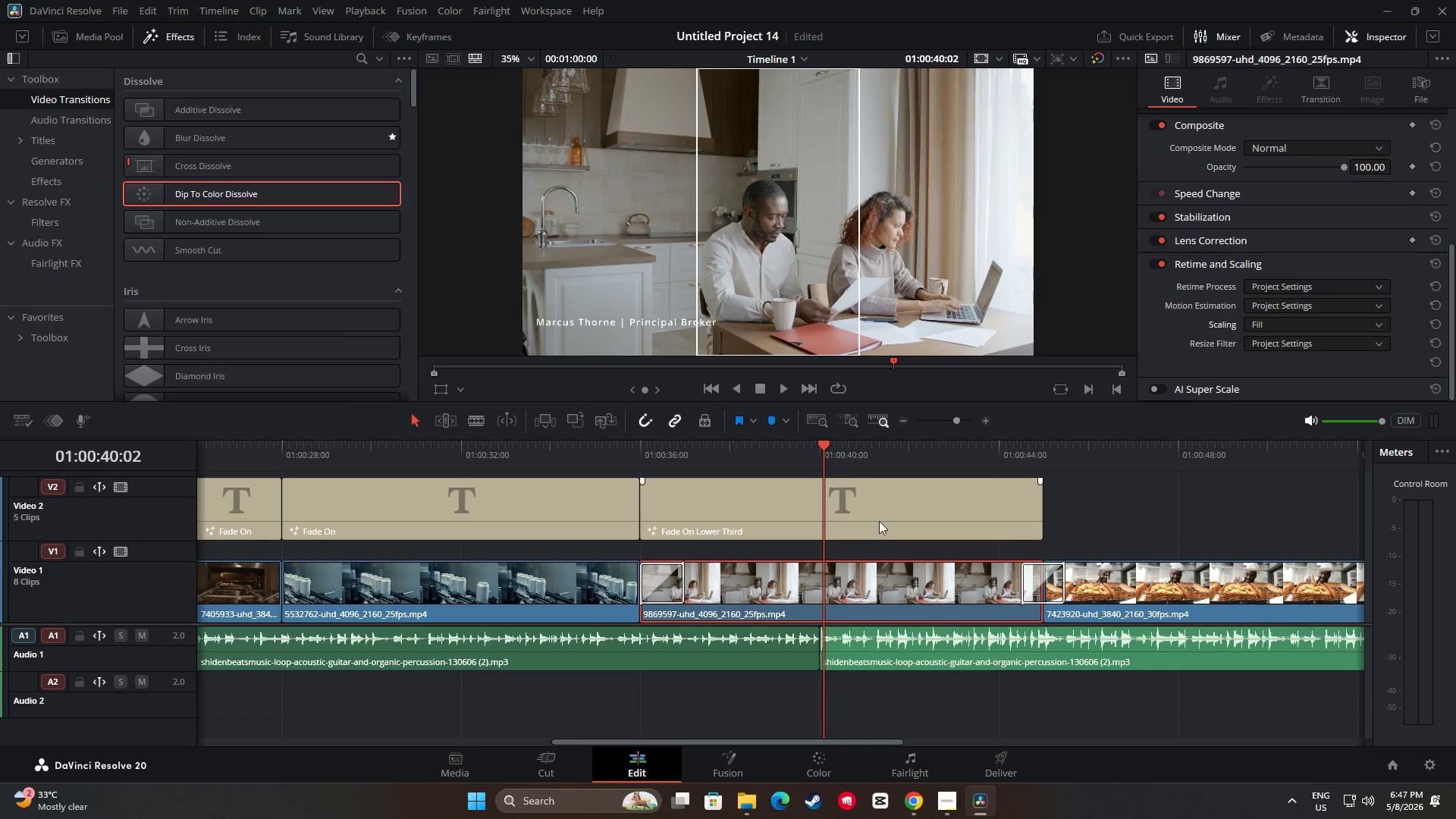 
left_click_drag(start_coordinate=[826, 444], to_coordinate=[513, 457])
 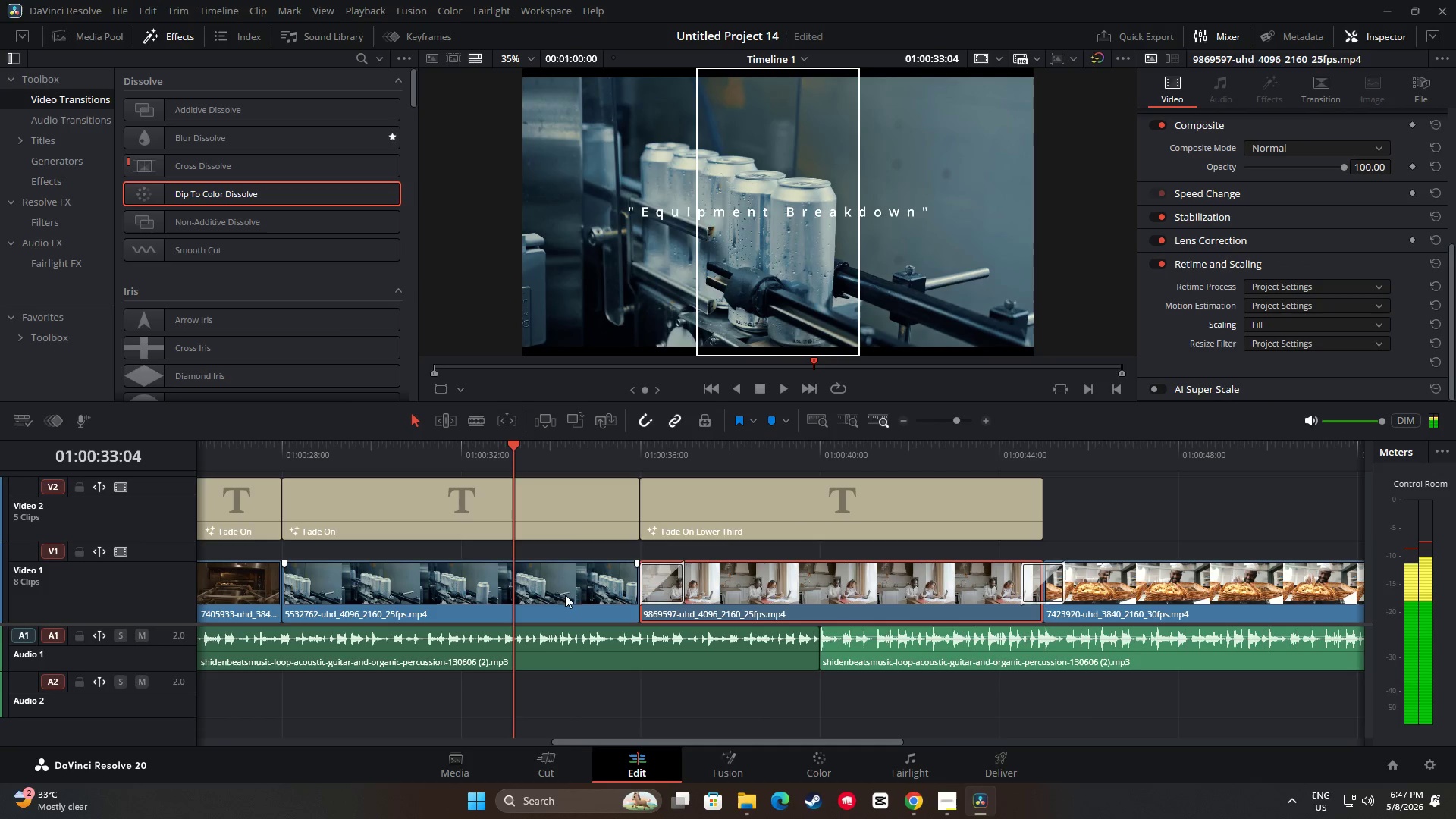 
left_click([557, 573])
 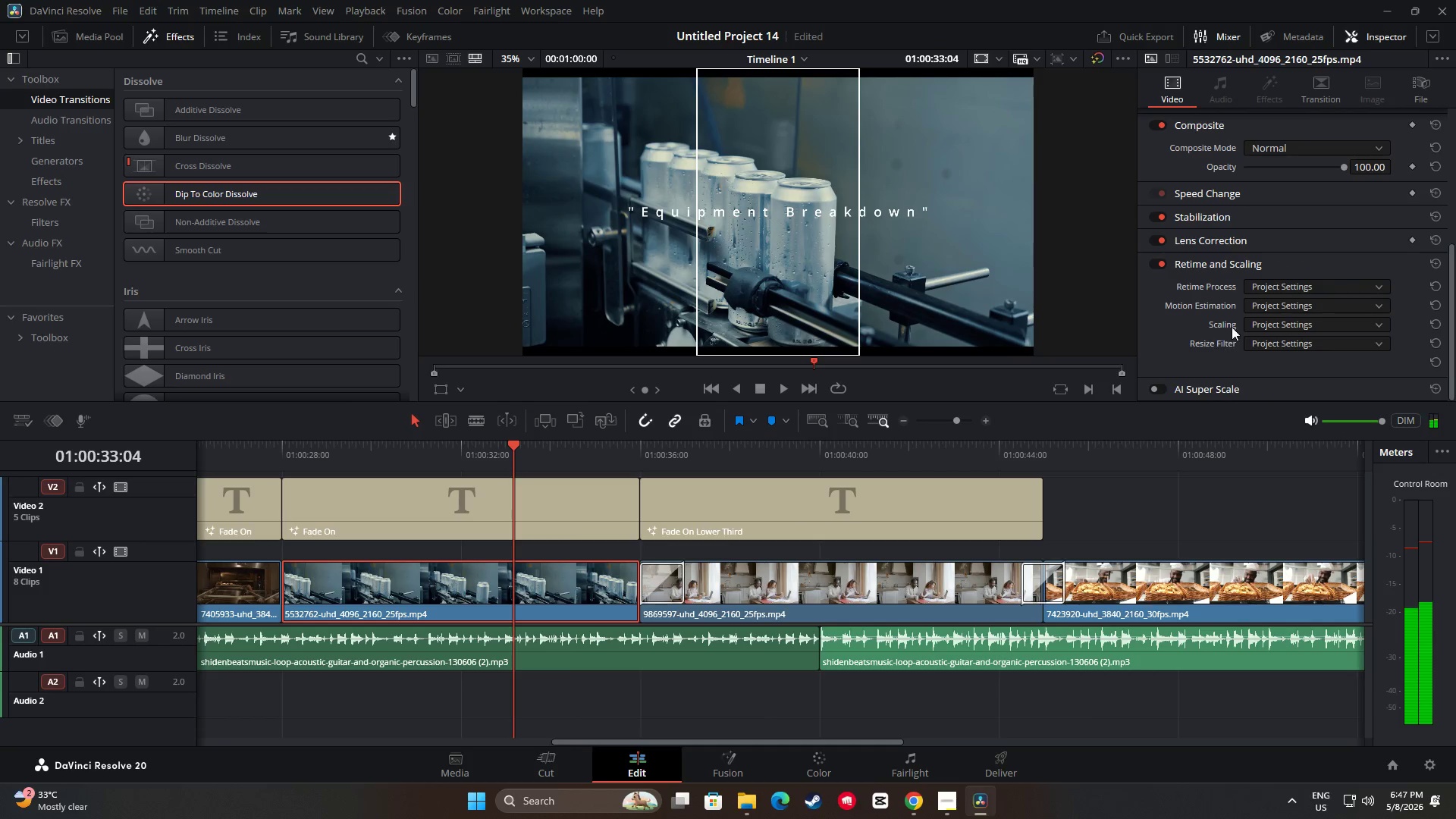 
left_click([1269, 322])
 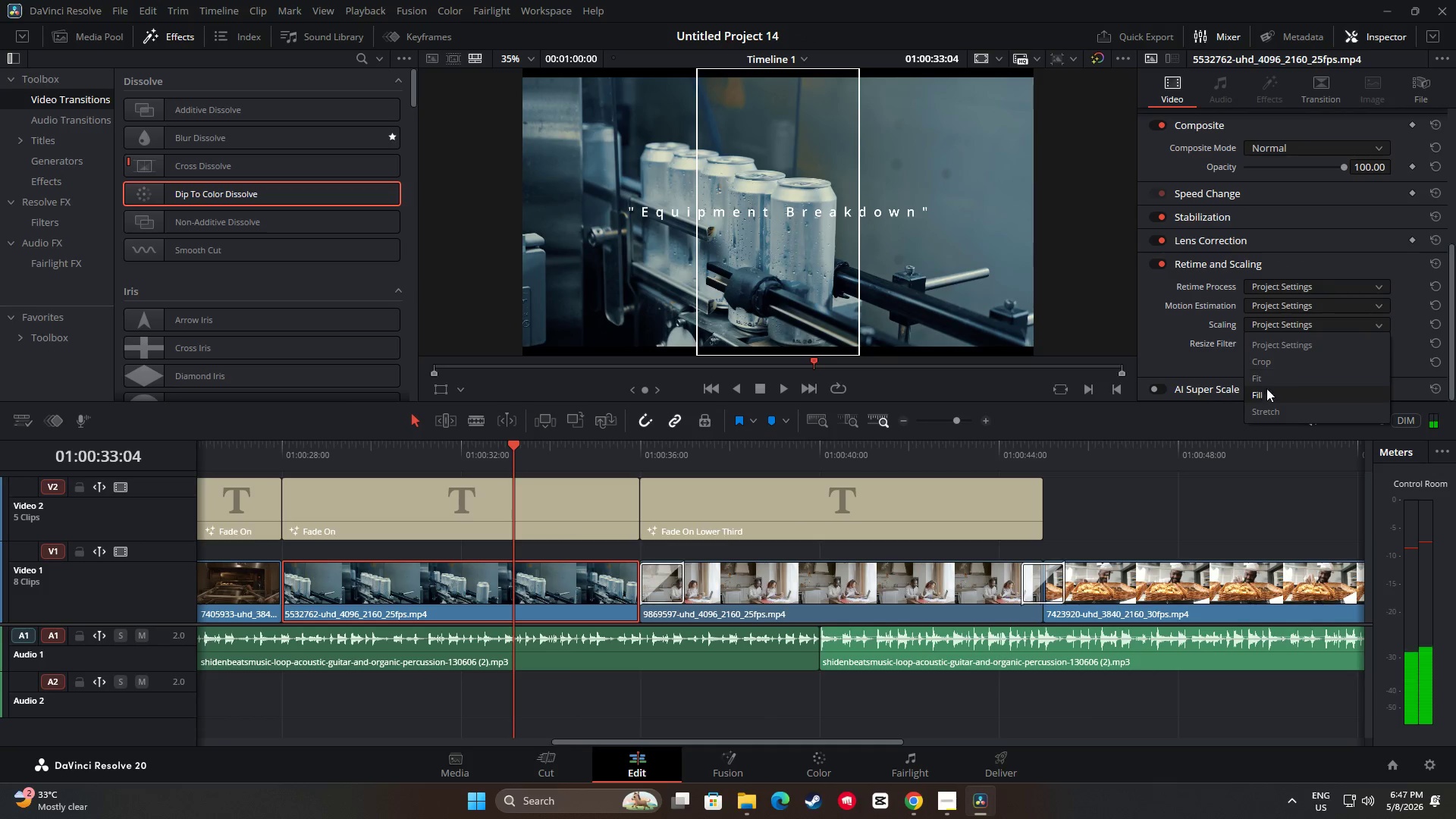 
left_click([1265, 394])
 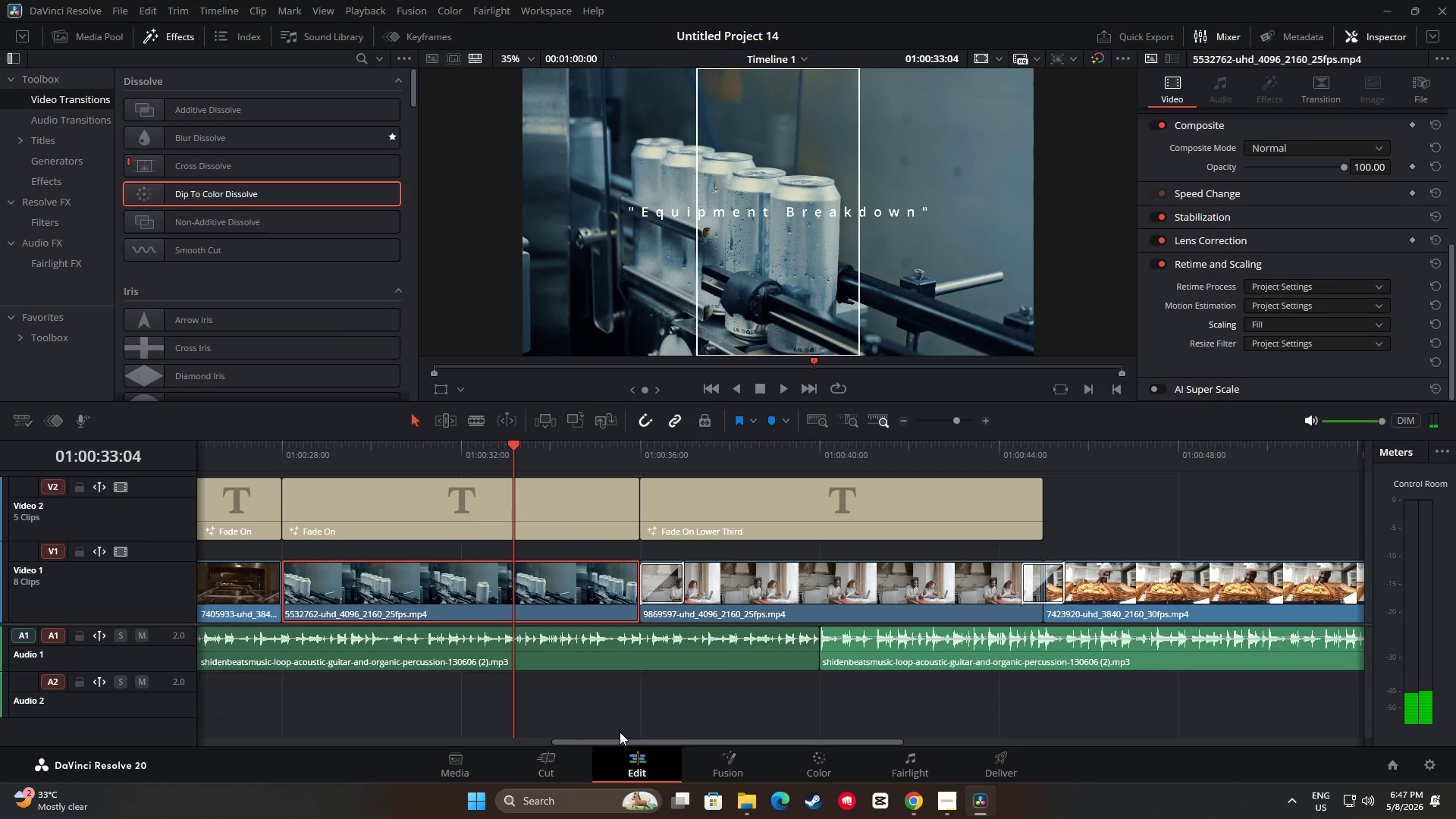 
left_click_drag(start_coordinate=[620, 741], to_coordinate=[524, 741])
 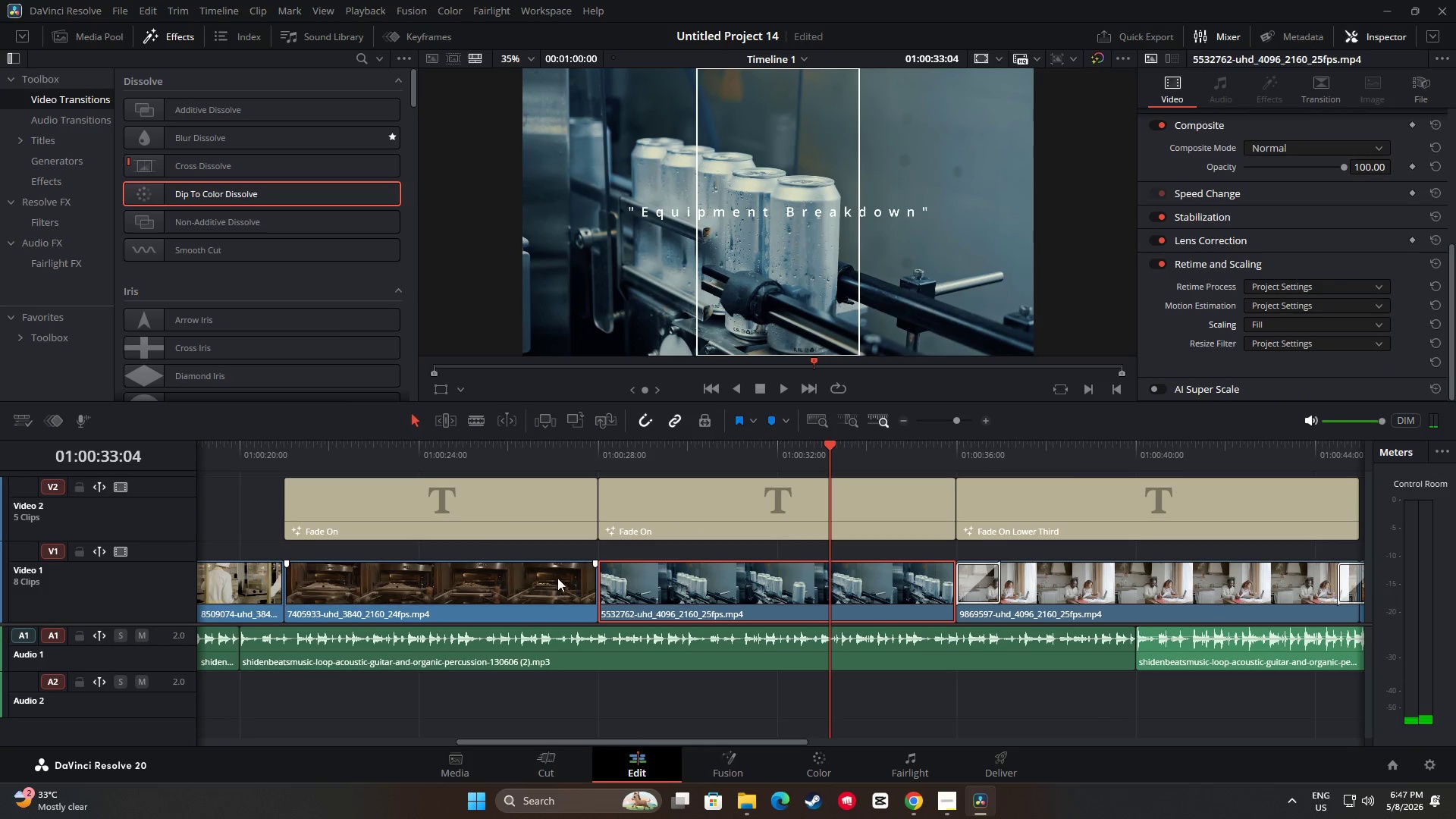 
left_click([557, 578])
 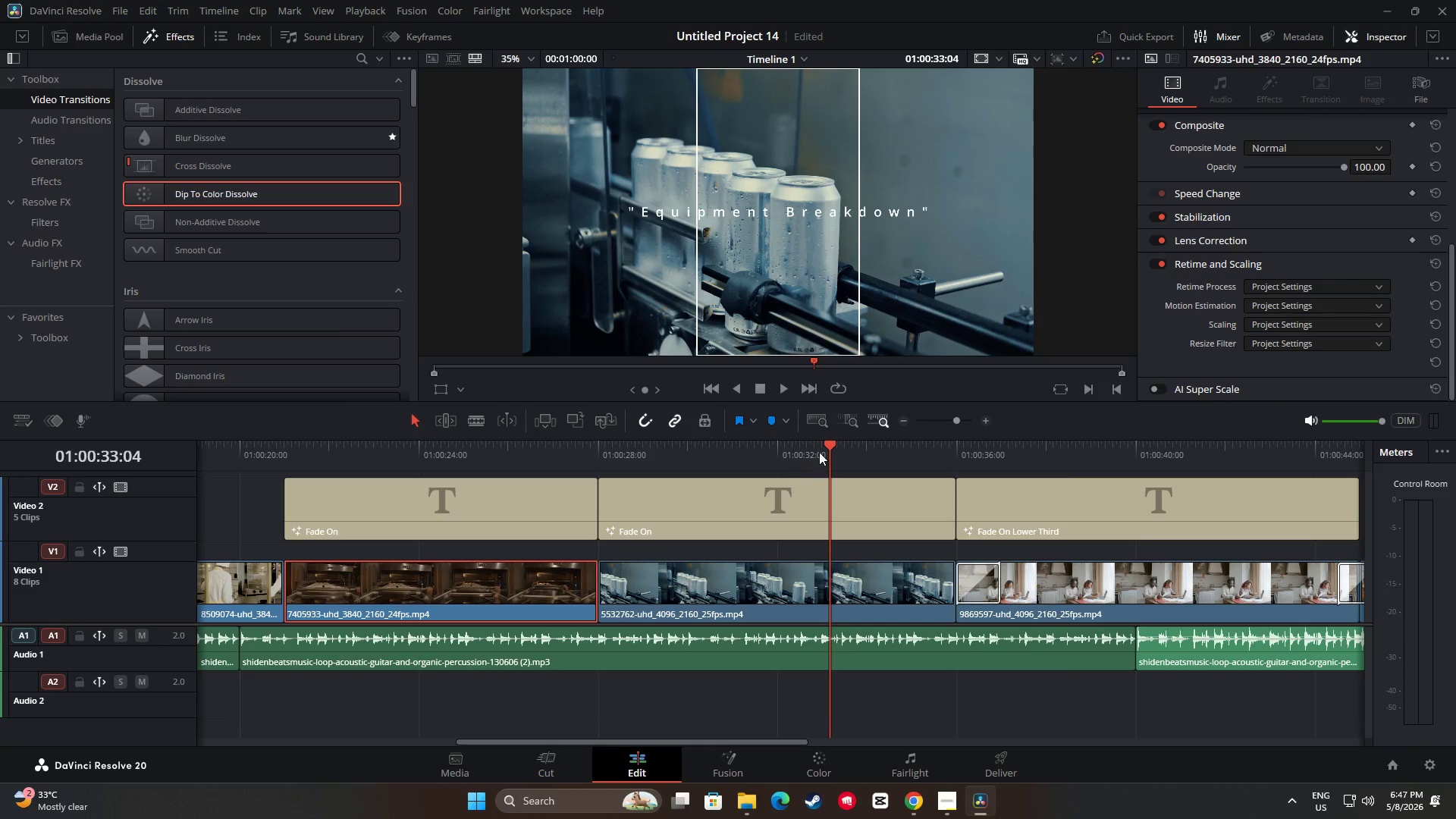 
left_click_drag(start_coordinate=[824, 446], to_coordinate=[480, 447])
 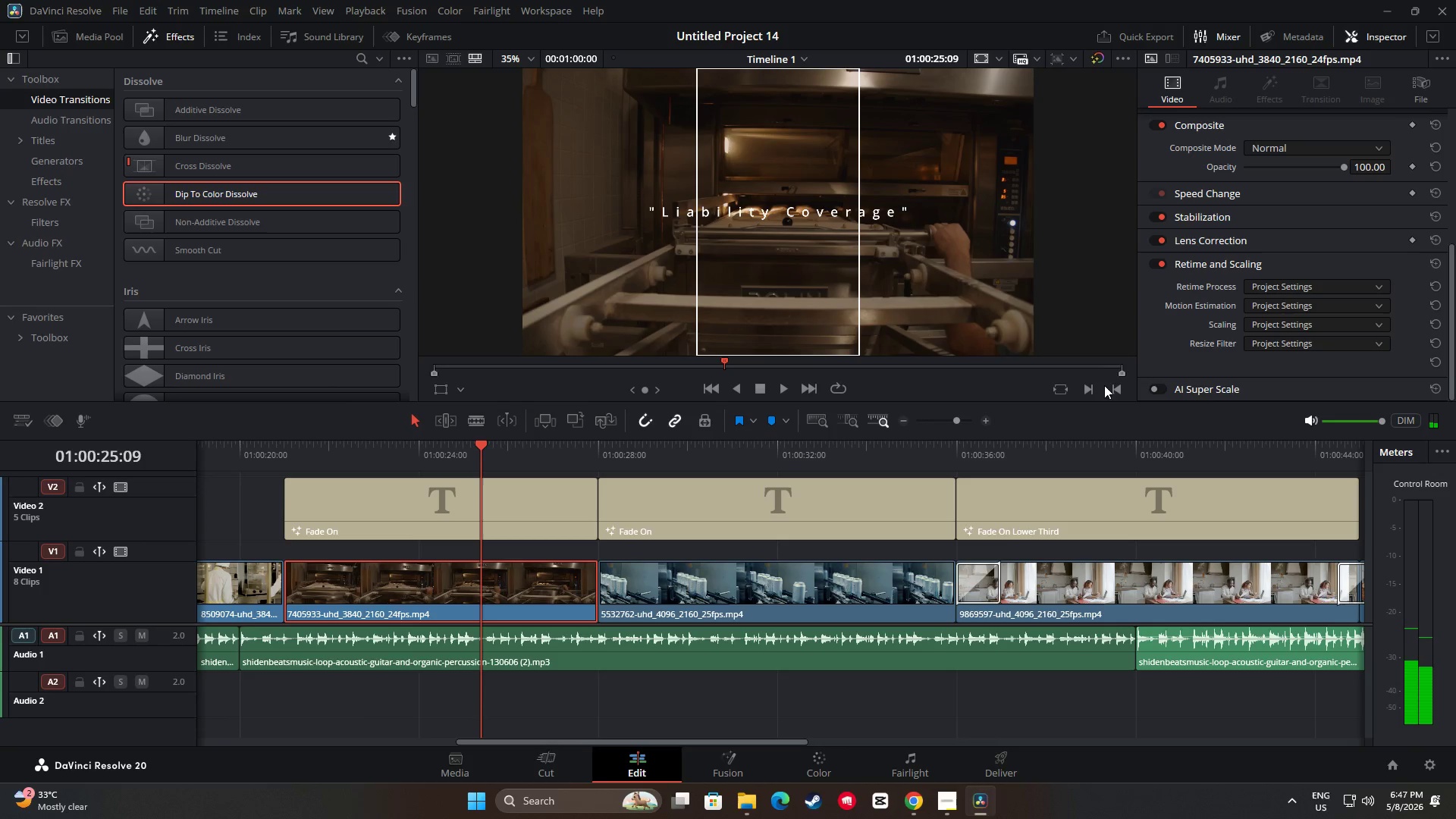 
left_click([1262, 324])
 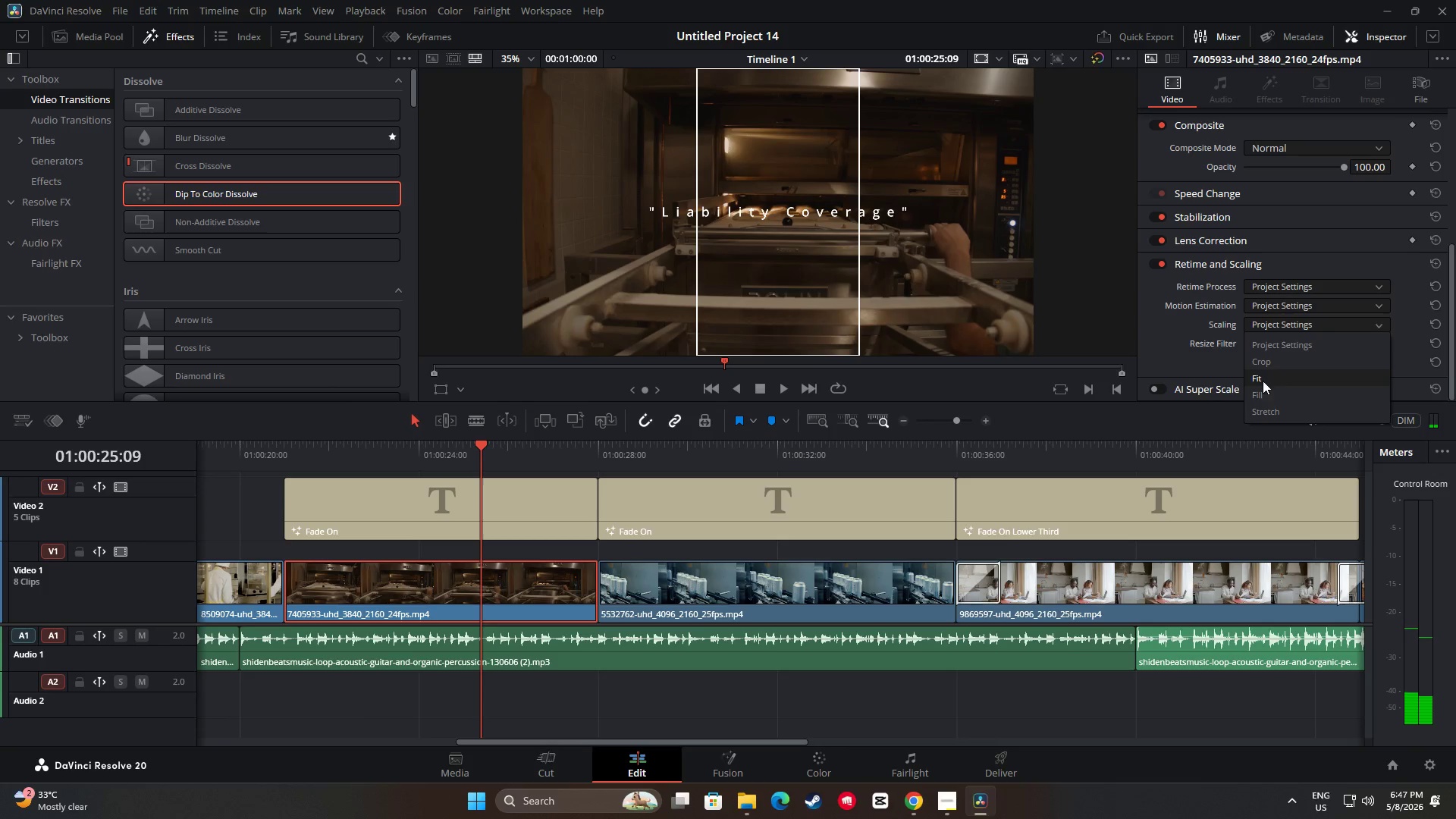 
left_click([1262, 395])
 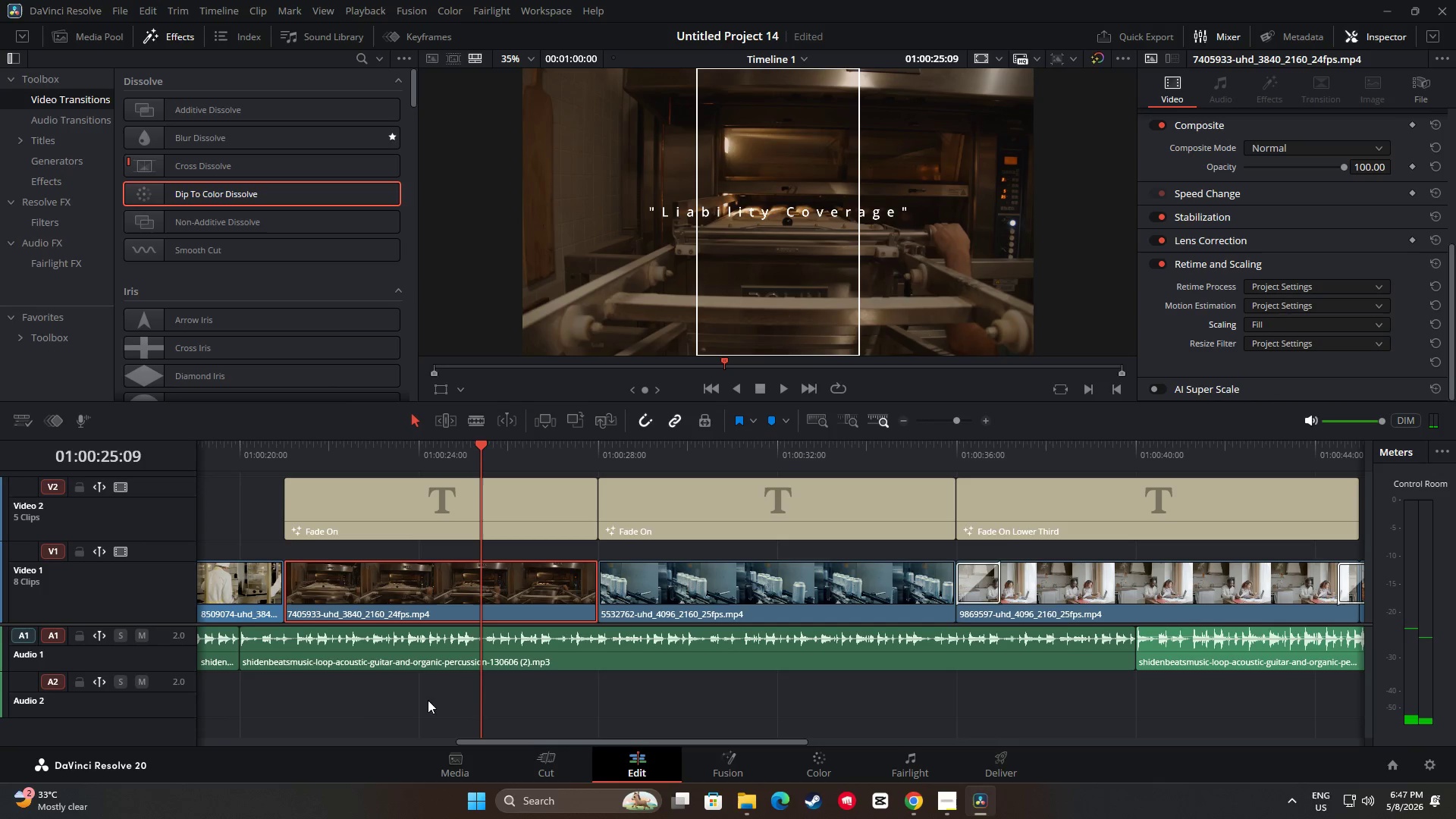 
left_click_drag(start_coordinate=[545, 742], to_coordinate=[390, 745])
 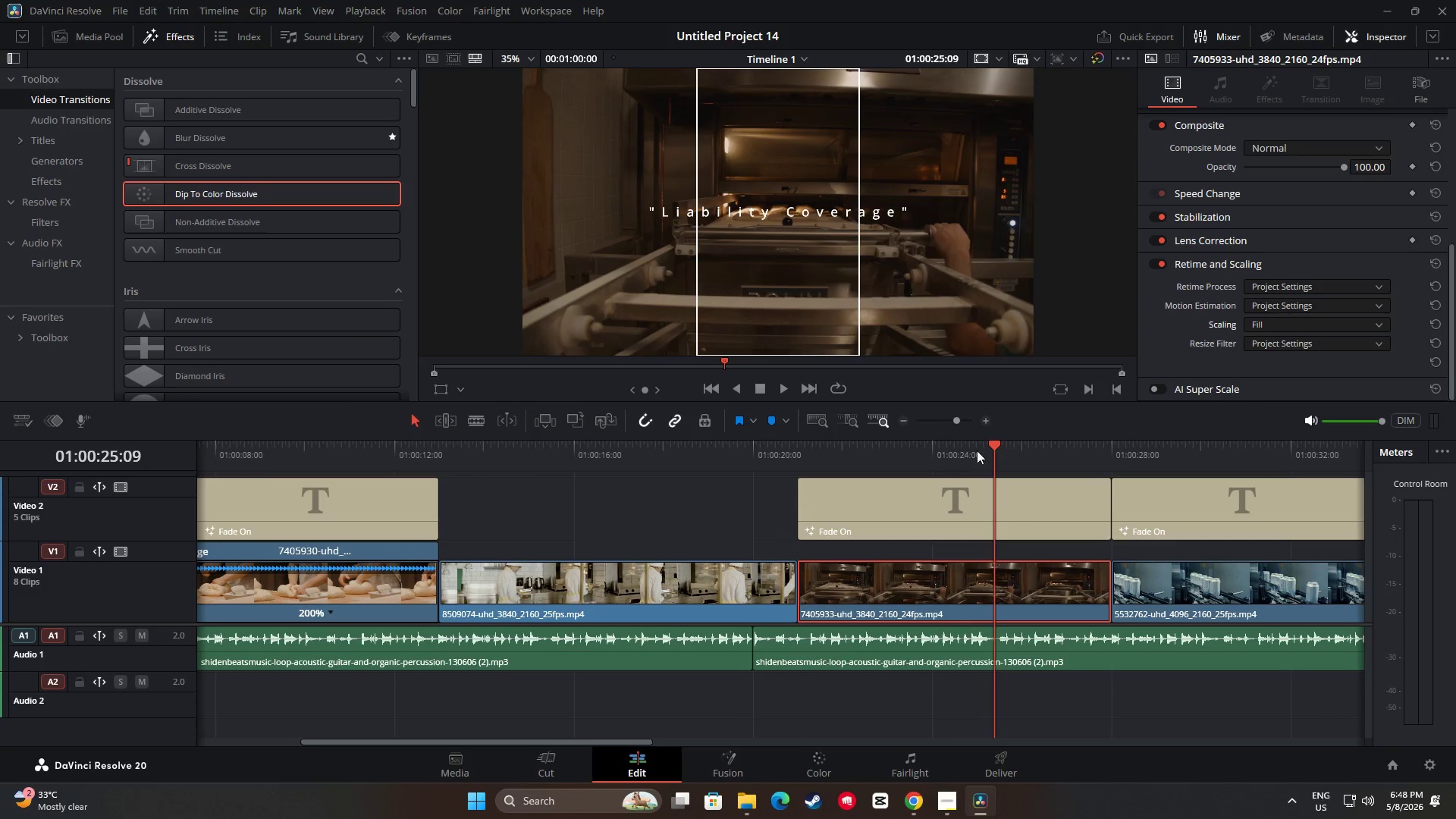 
left_click_drag(start_coordinate=[991, 449], to_coordinate=[630, 487])
 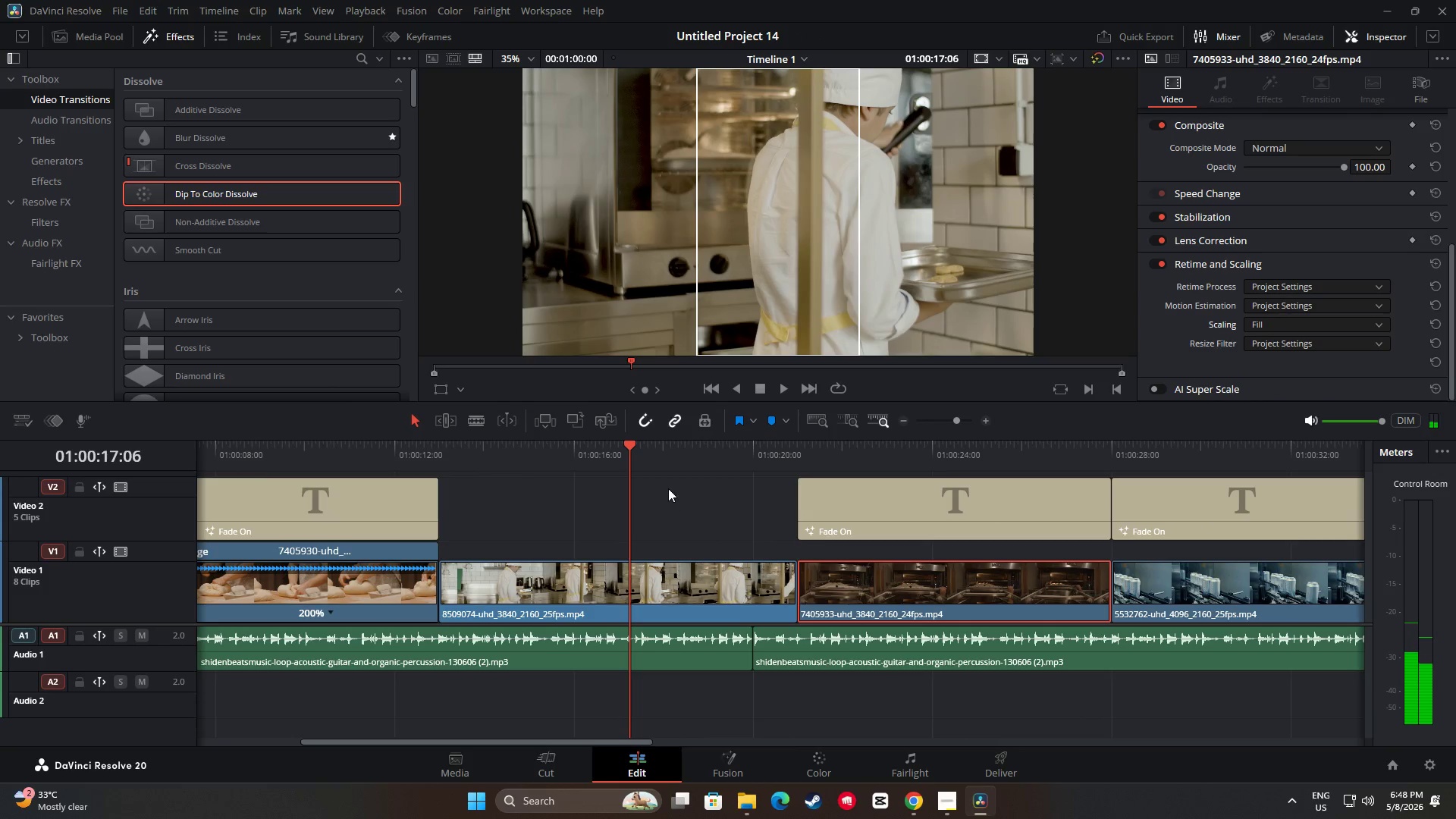 
left_click_drag(start_coordinate=[628, 449], to_coordinate=[363, 463])
 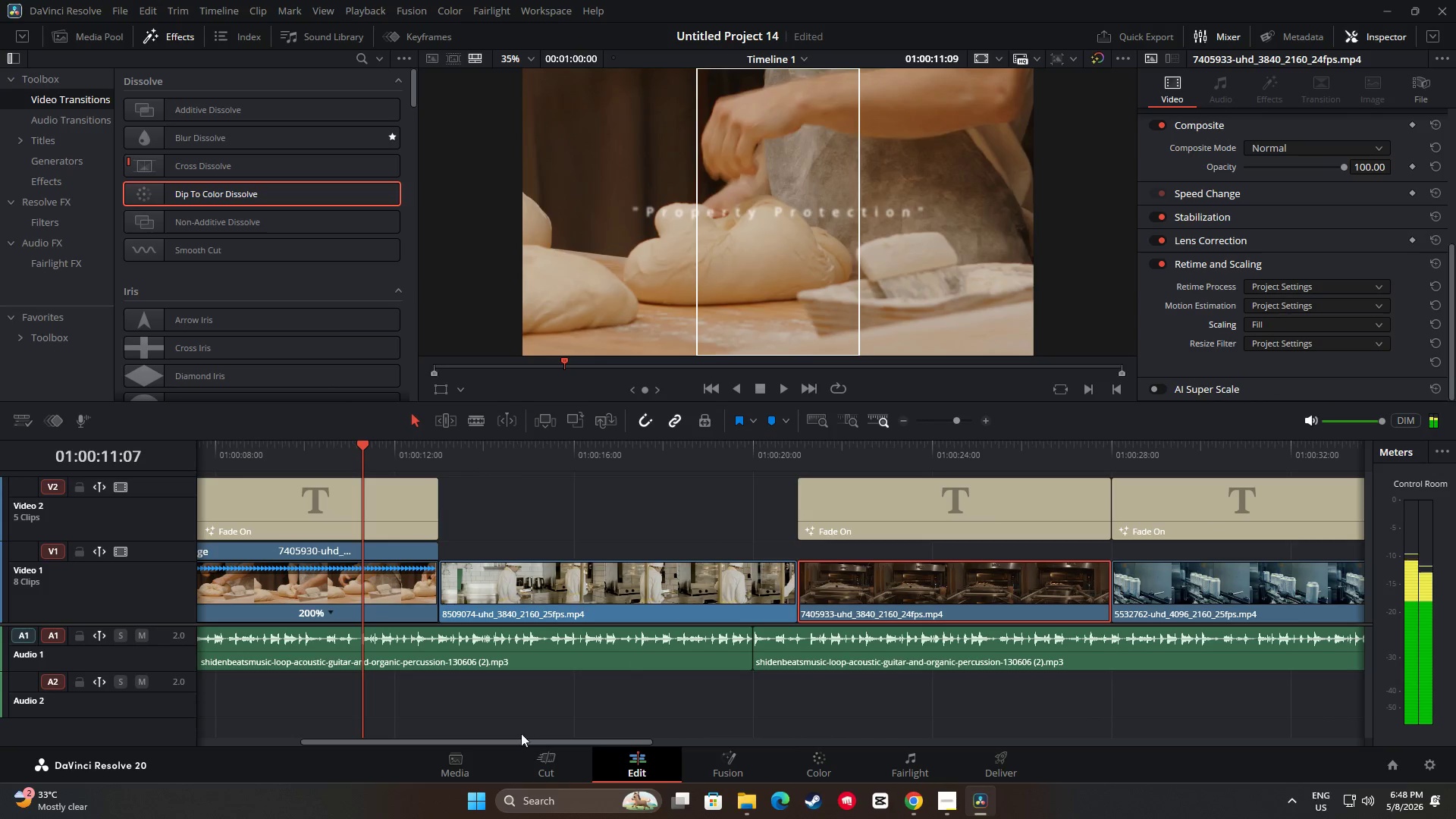 
left_click_drag(start_coordinate=[520, 743], to_coordinate=[344, 739])
 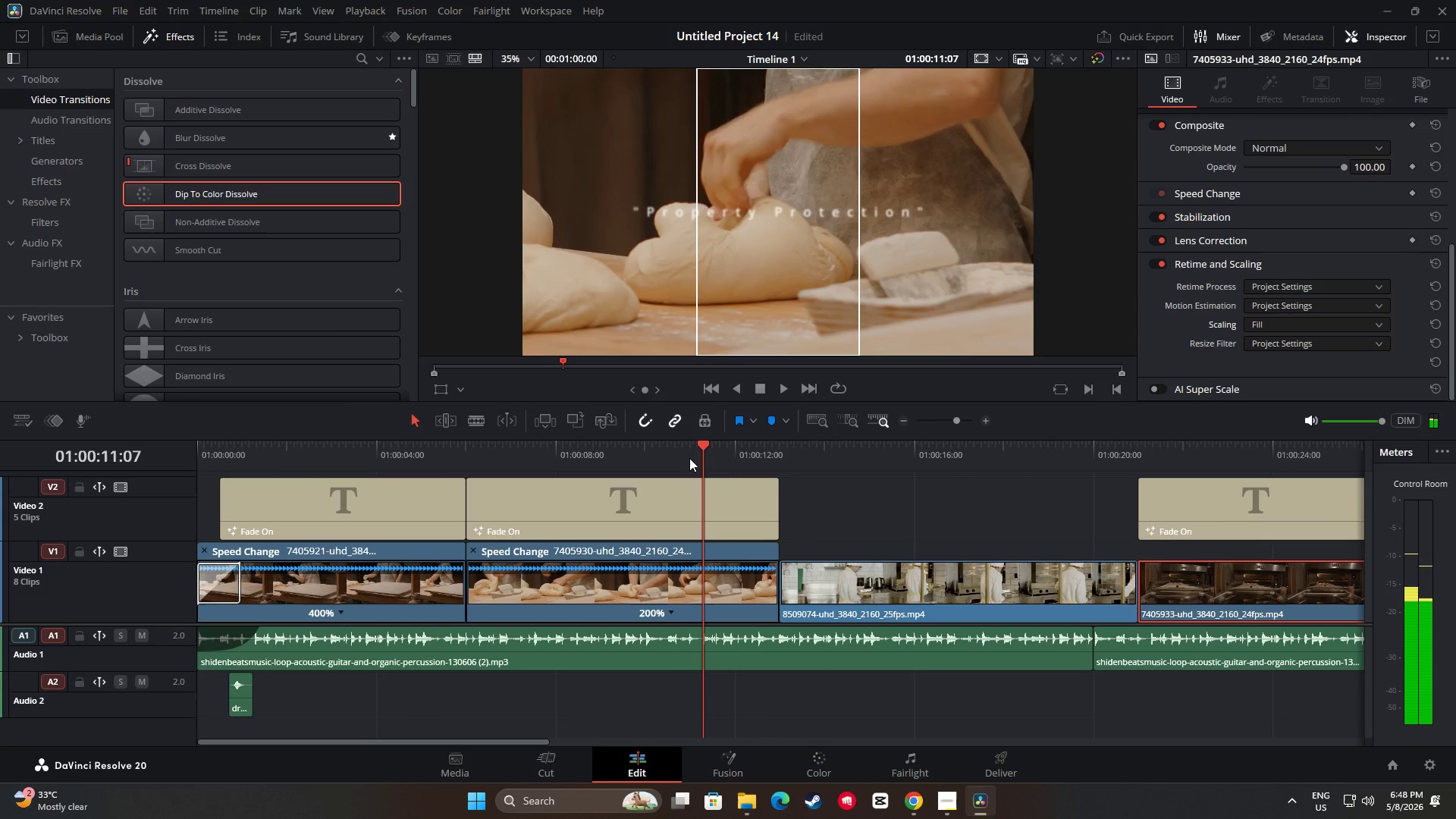 
left_click_drag(start_coordinate=[706, 444], to_coordinate=[1116, 567])
 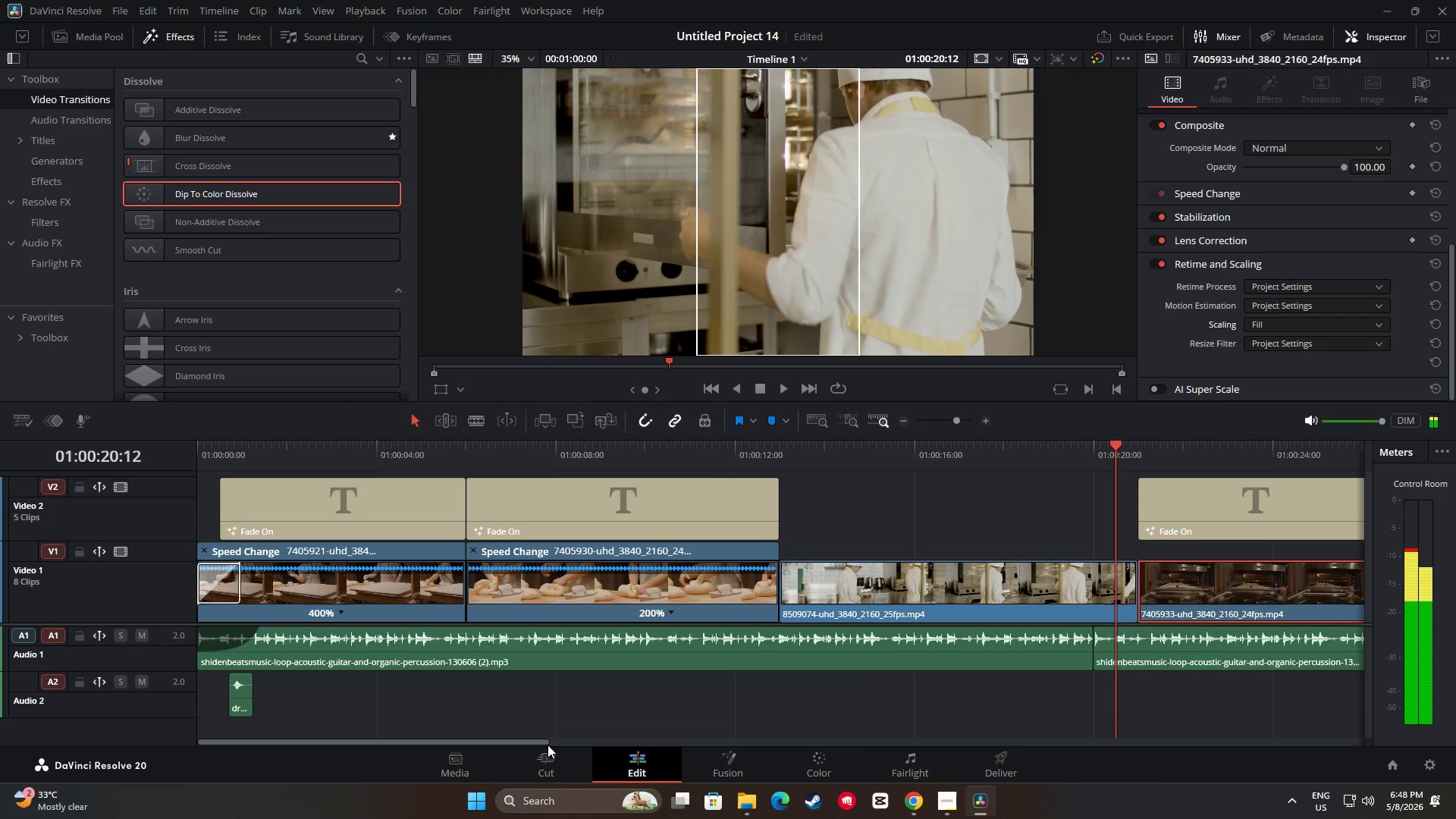 
left_click_drag(start_coordinate=[544, 744], to_coordinate=[853, 720])
 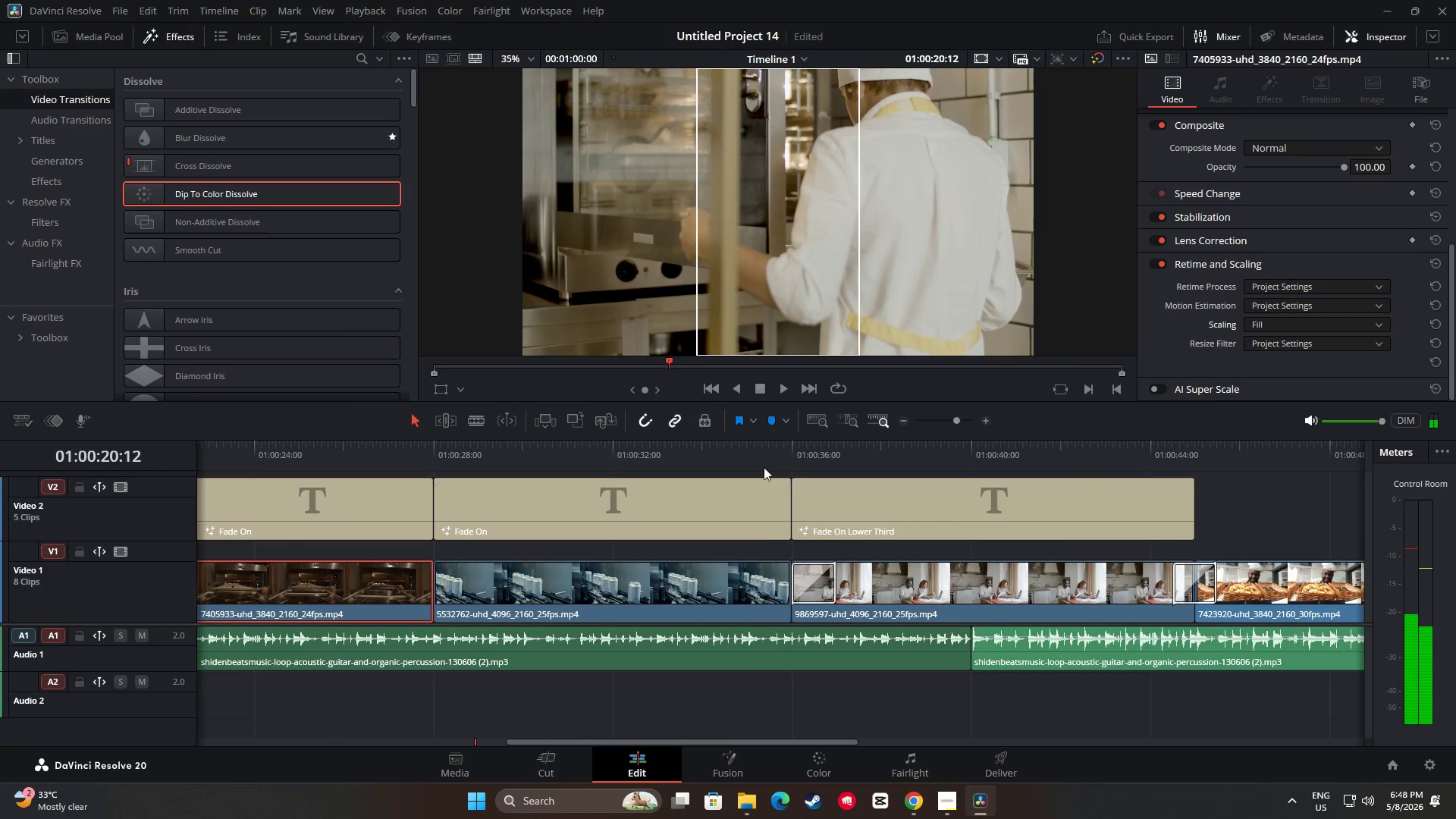 
left_click([764, 444])
 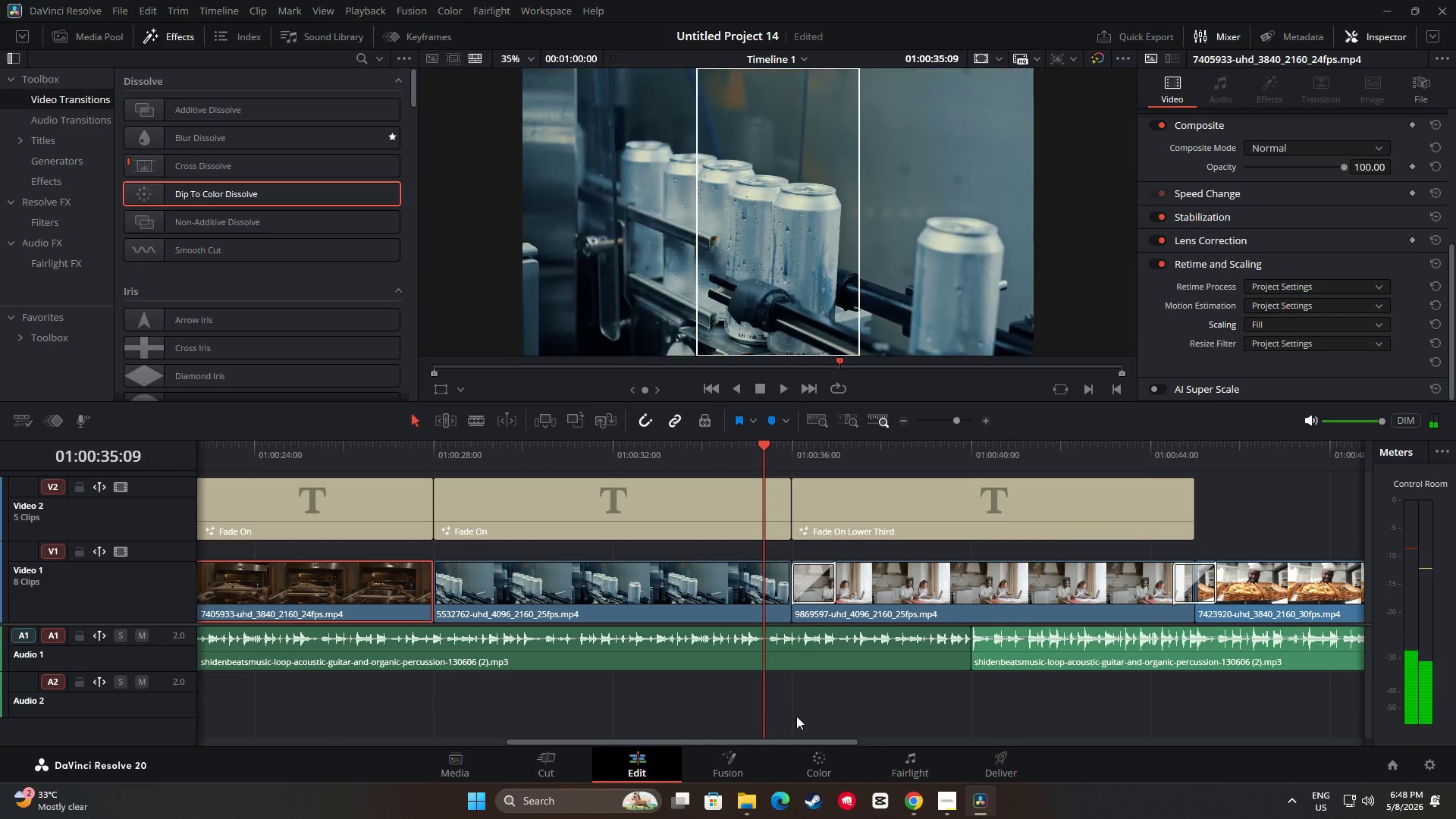 
left_click_drag(start_coordinate=[795, 734], to_coordinate=[817, 734])
 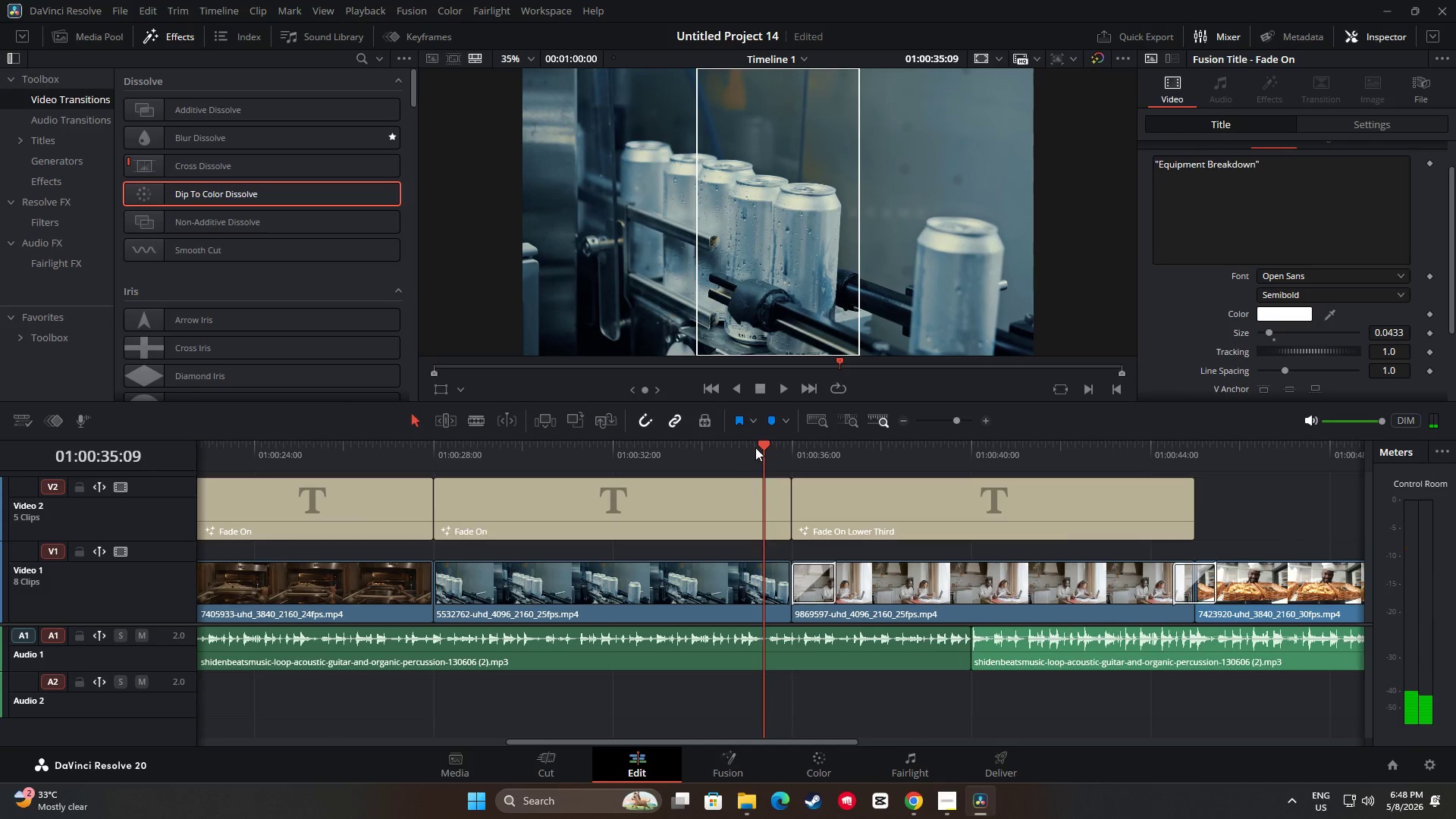 
left_click_drag(start_coordinate=[767, 443], to_coordinate=[975, 452])
 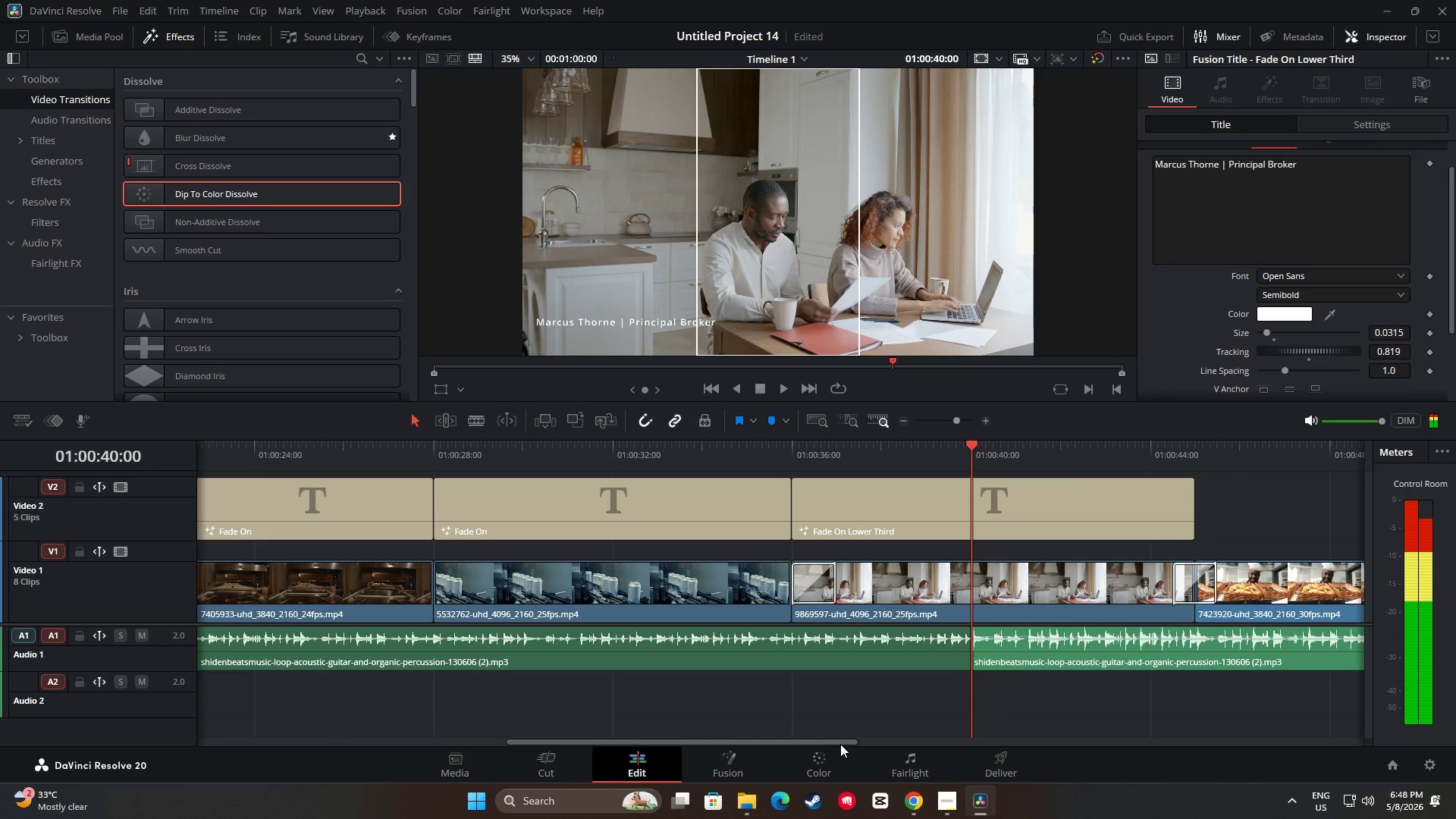 
left_click_drag(start_coordinate=[847, 739], to_coordinate=[892, 731])
 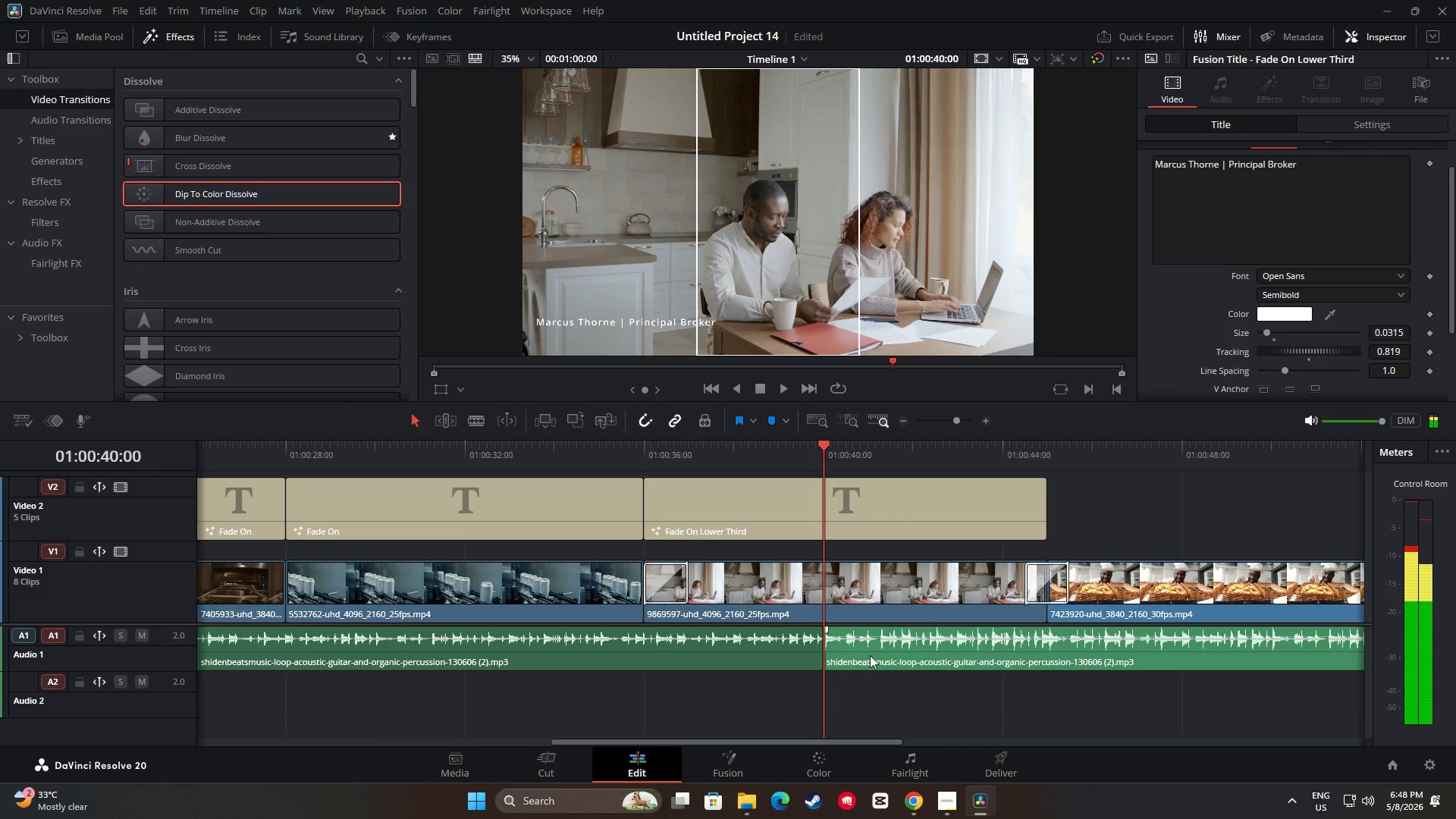 
key(Space)
 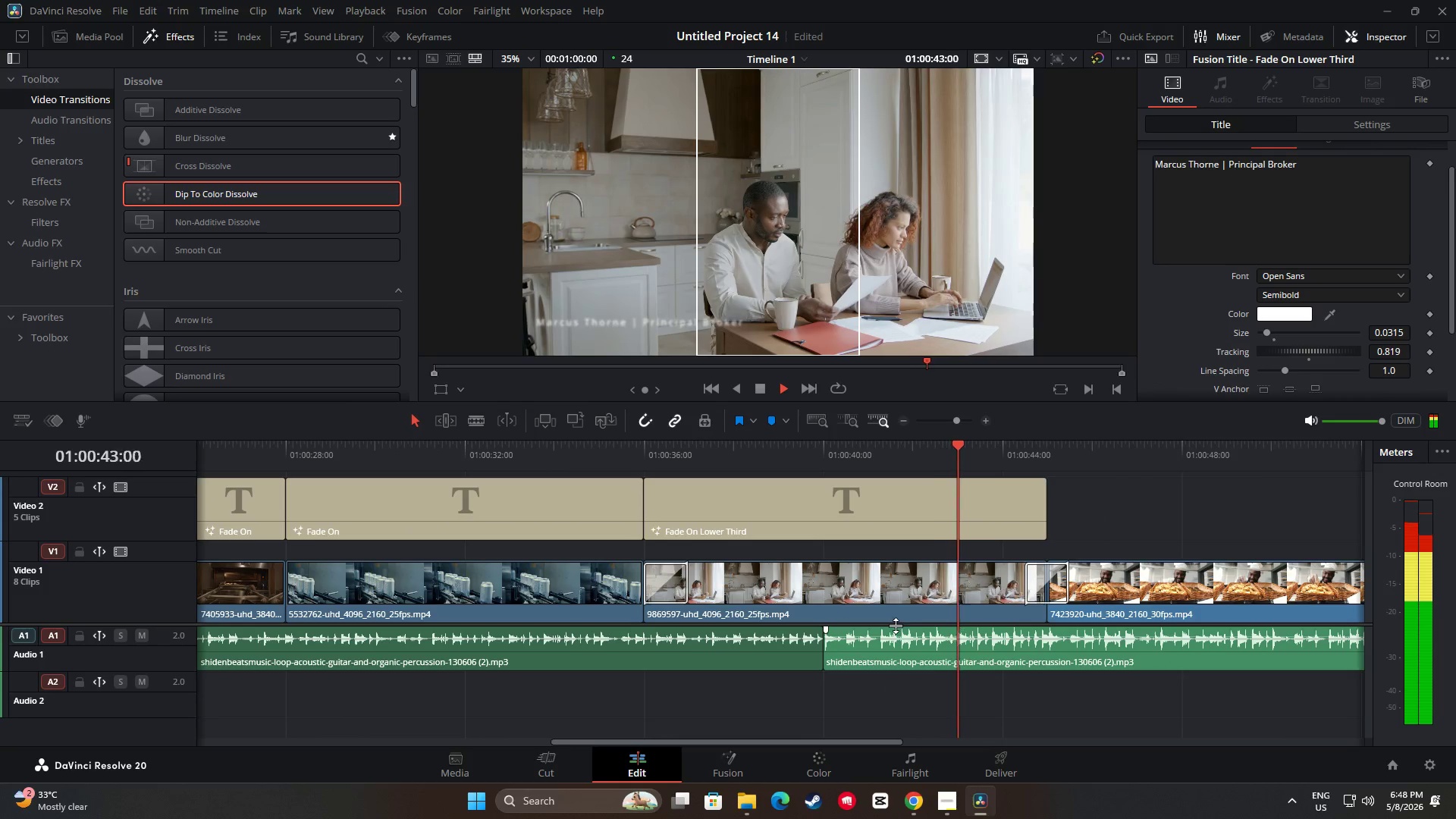 
left_click_drag(start_coordinate=[893, 740], to_coordinate=[999, 739])
 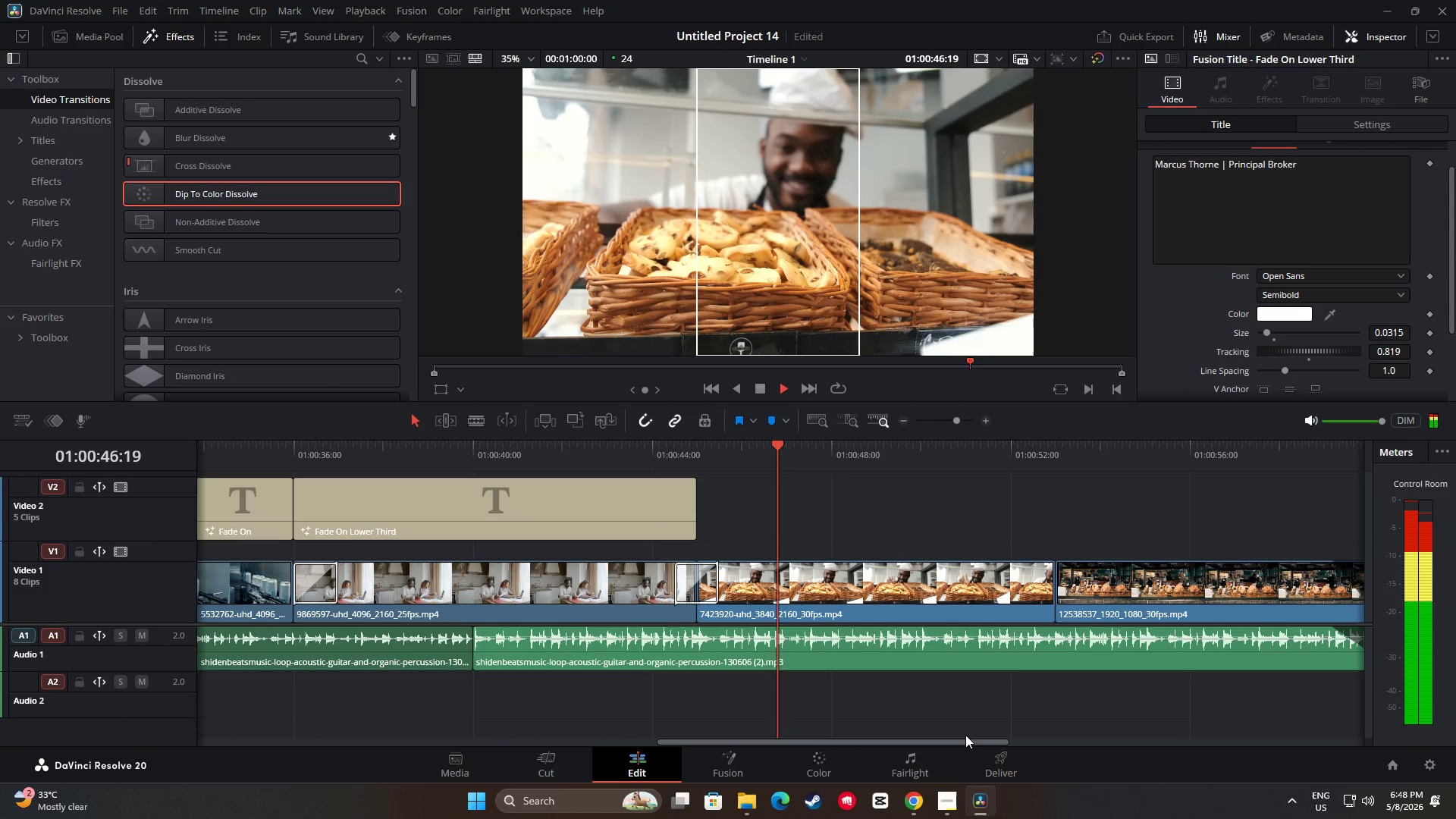 
left_click_drag(start_coordinate=[959, 740], to_coordinate=[1020, 745])
 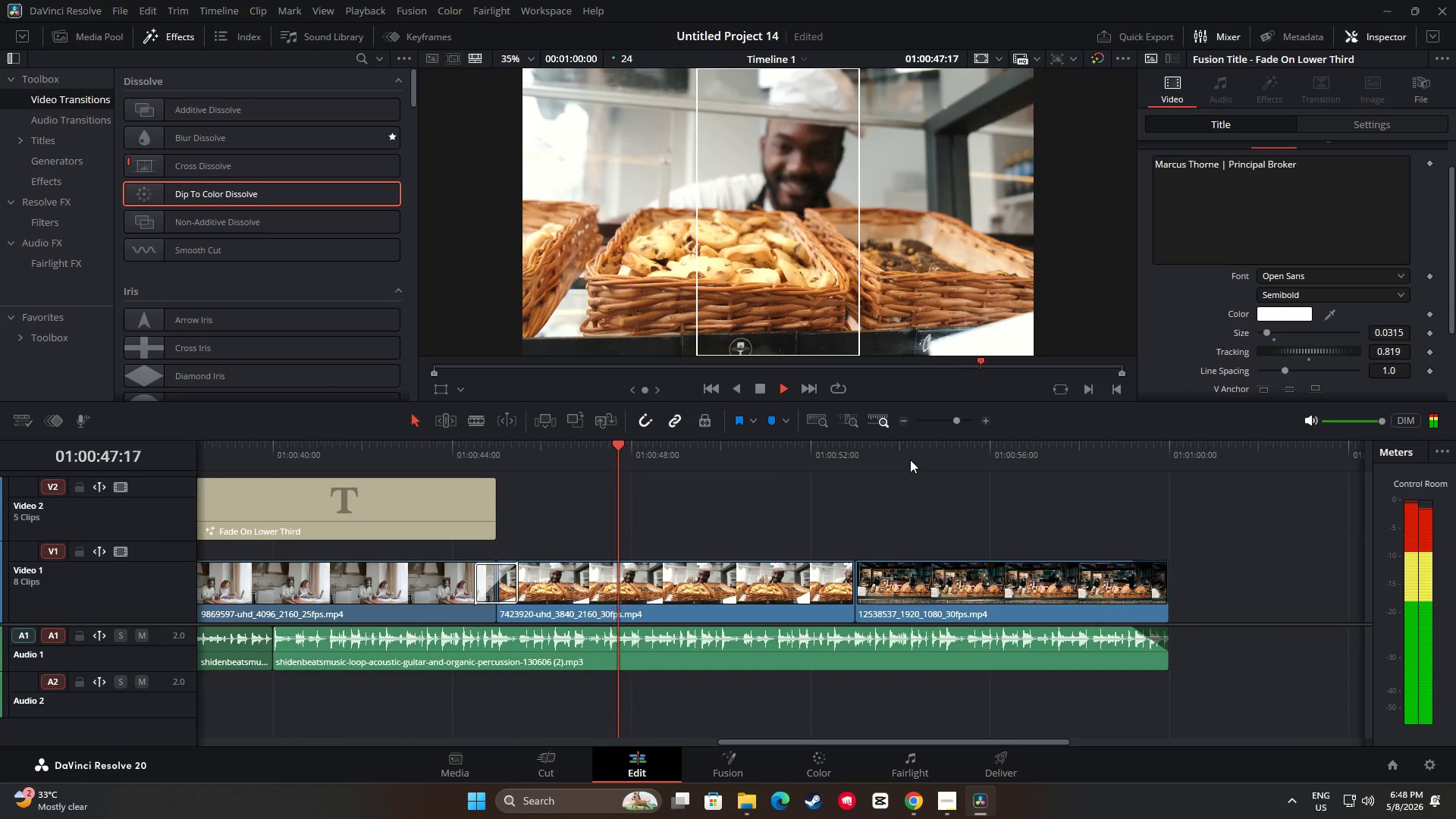 
left_click([902, 450])
 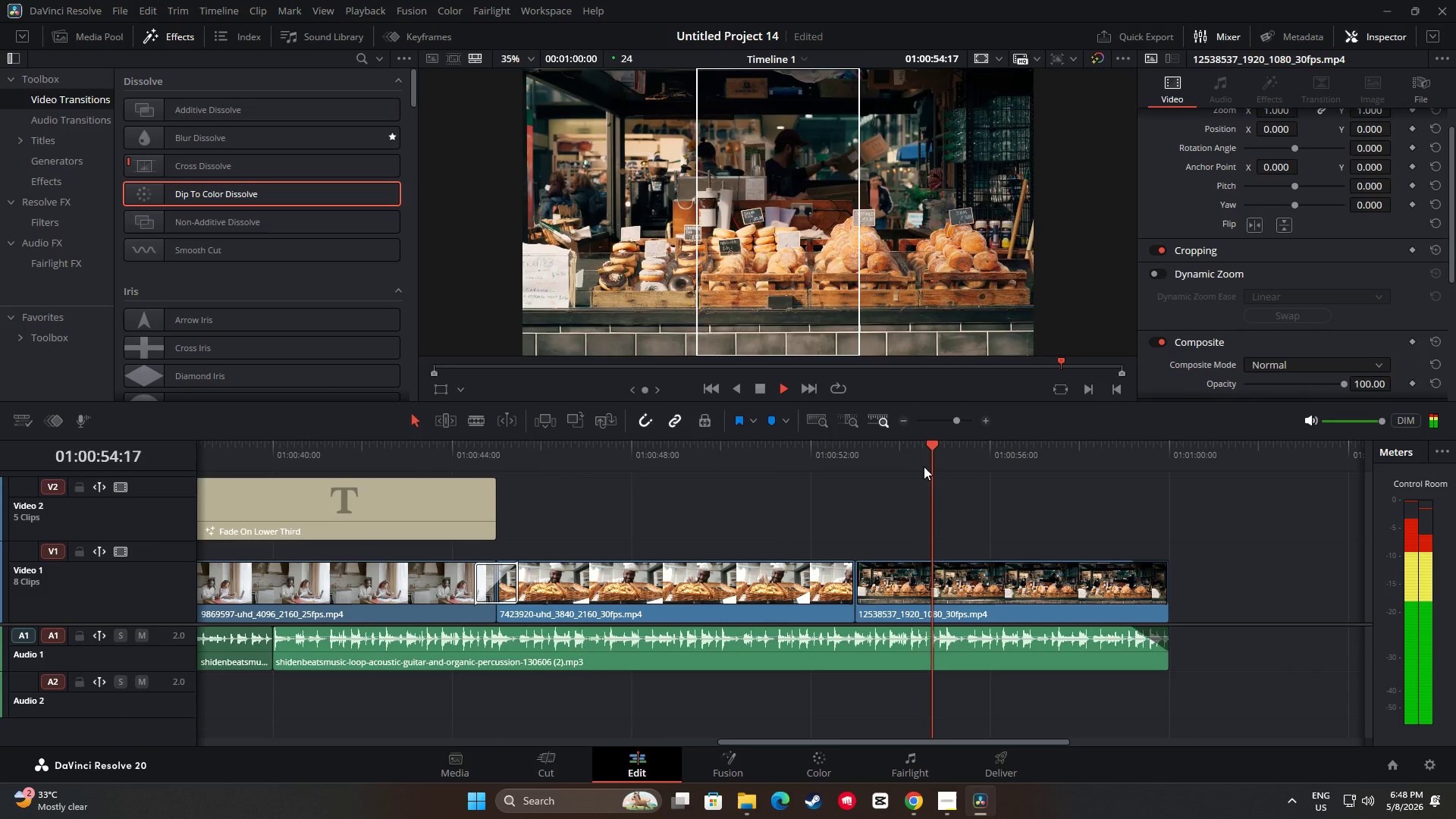 
key(Space)
 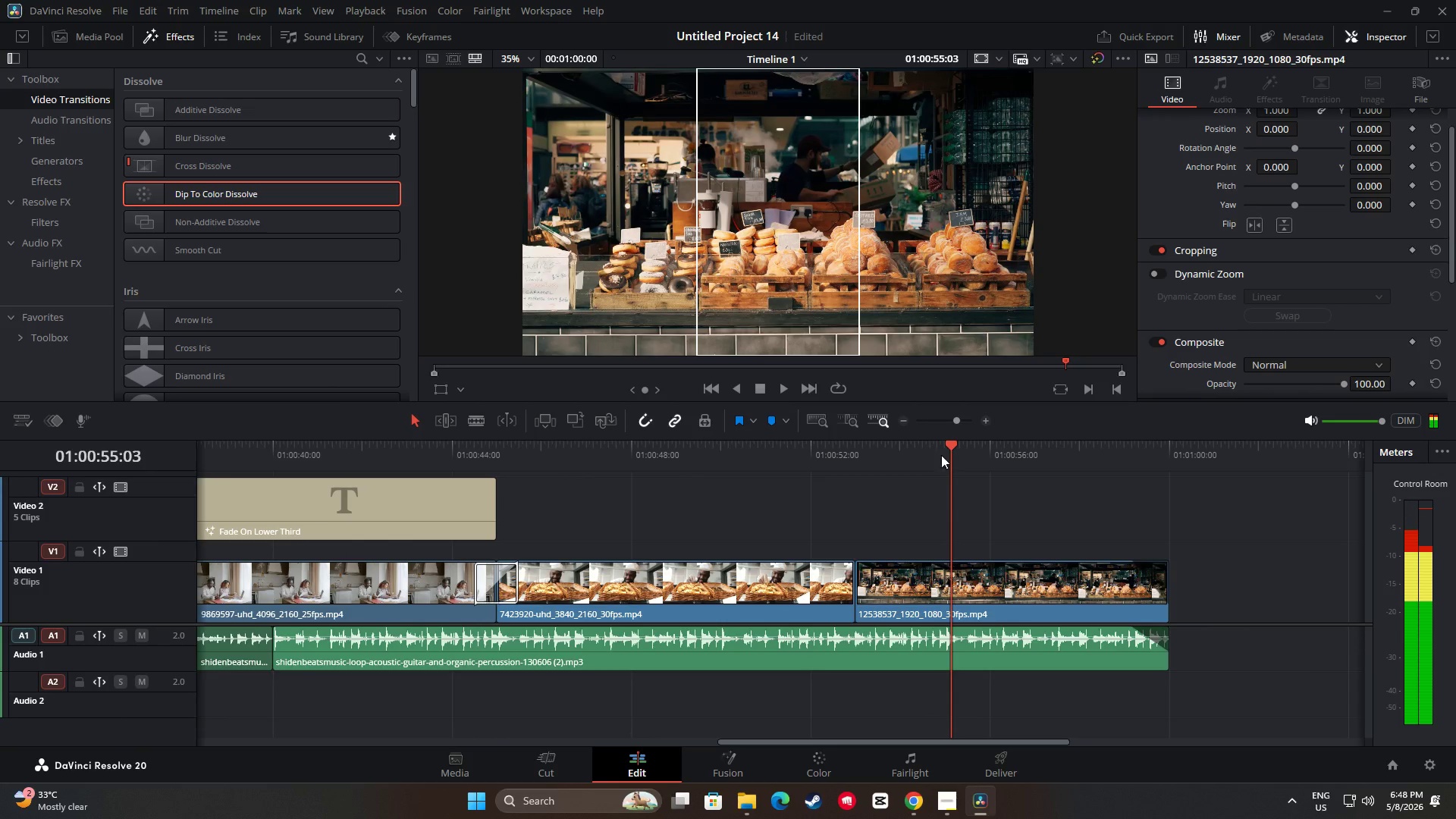 
left_click_drag(start_coordinate=[950, 439], to_coordinate=[147, 460])
 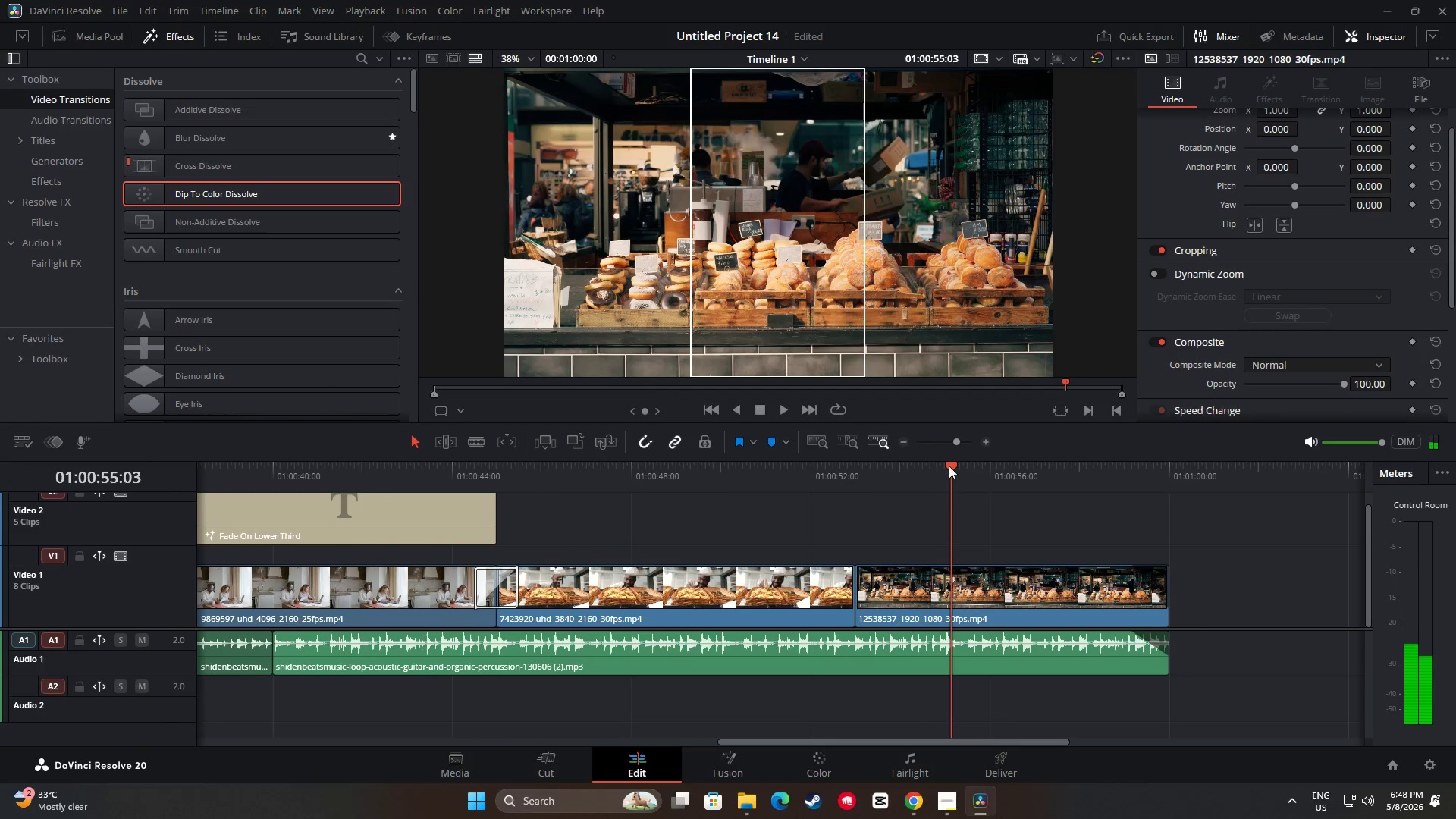 
left_click_drag(start_coordinate=[952, 466], to_coordinate=[826, 540])
 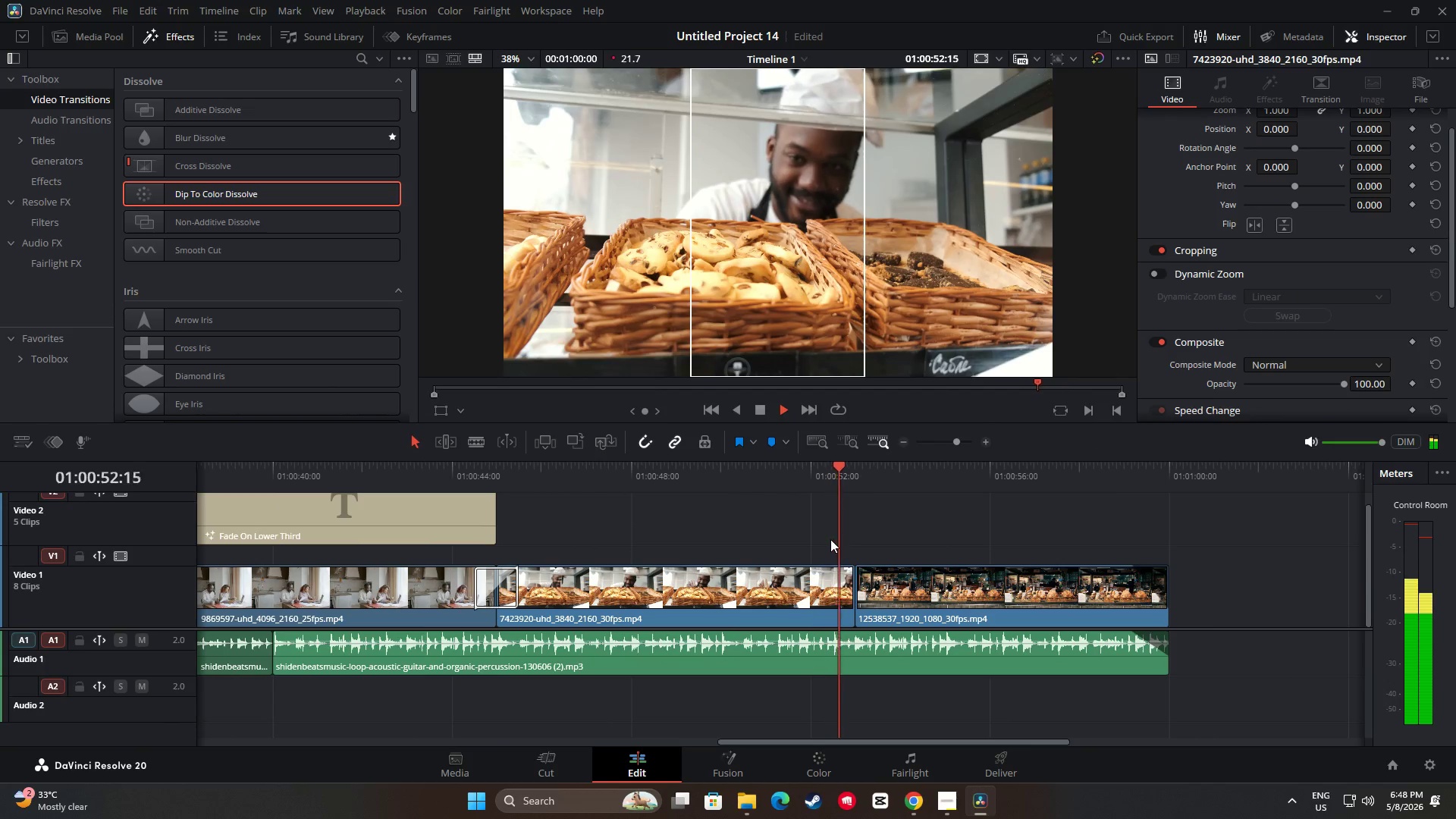 
key(Space)
 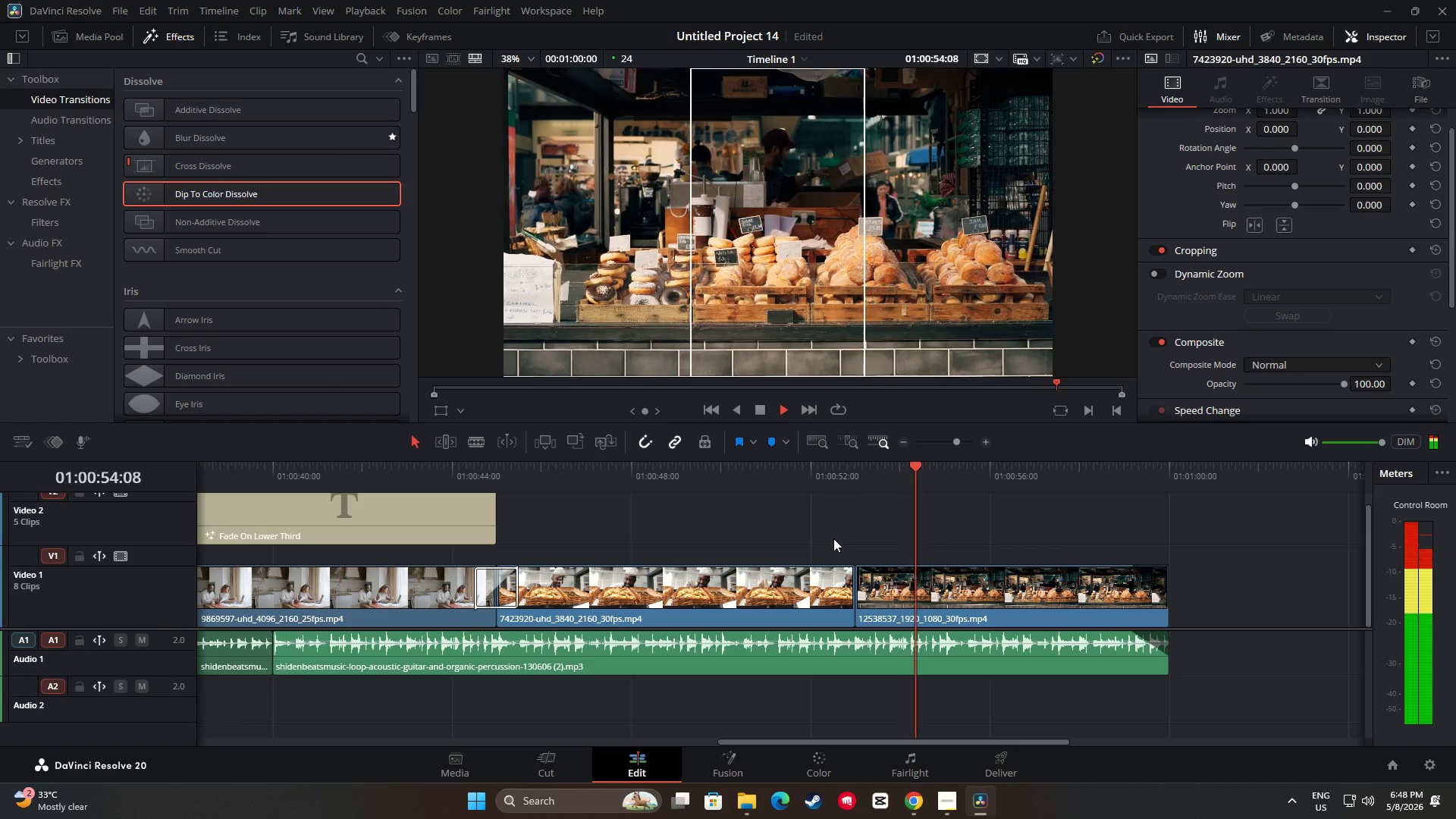 
key(Space)
 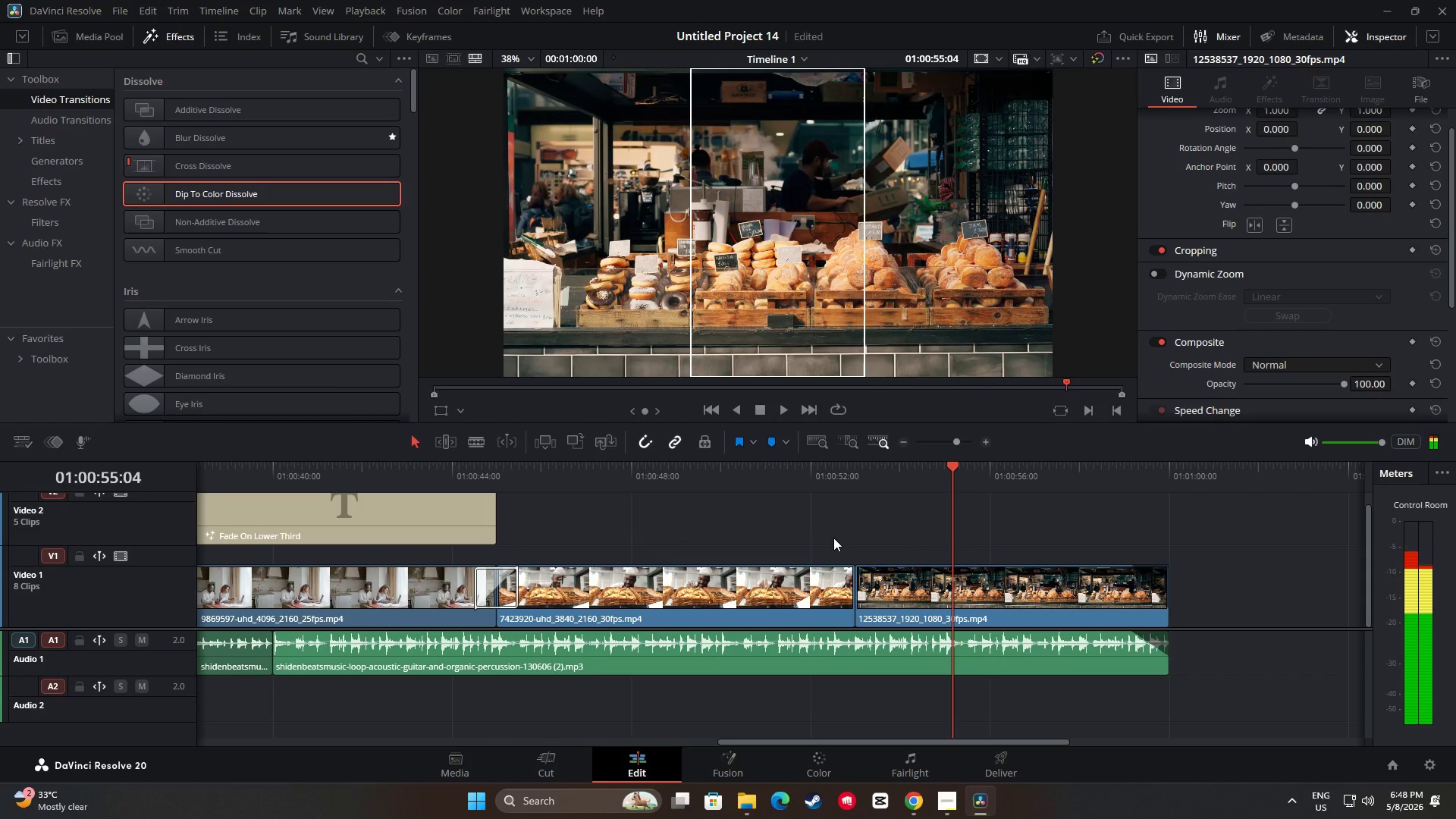 
key(Space)
 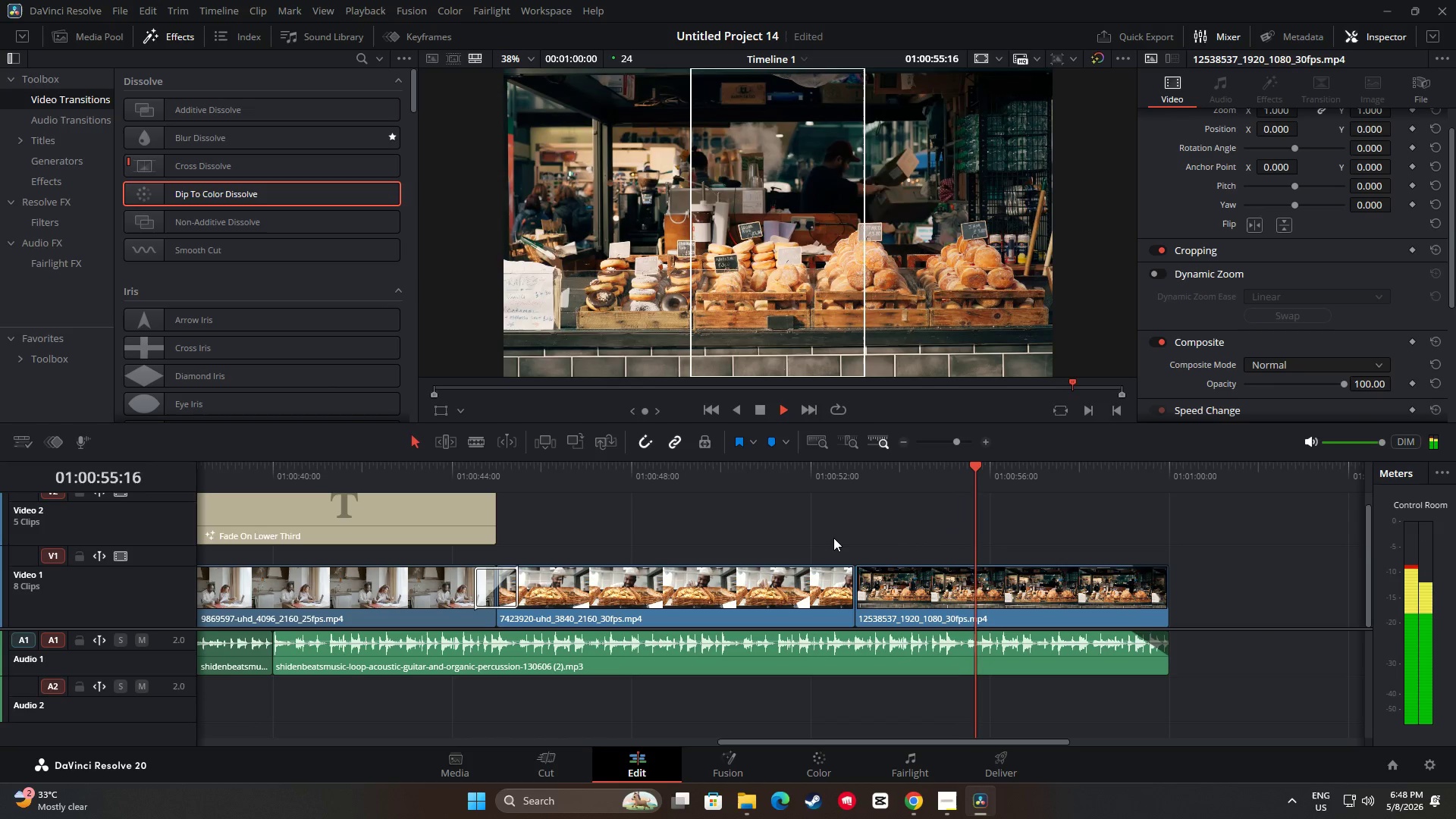 
key(Space)
 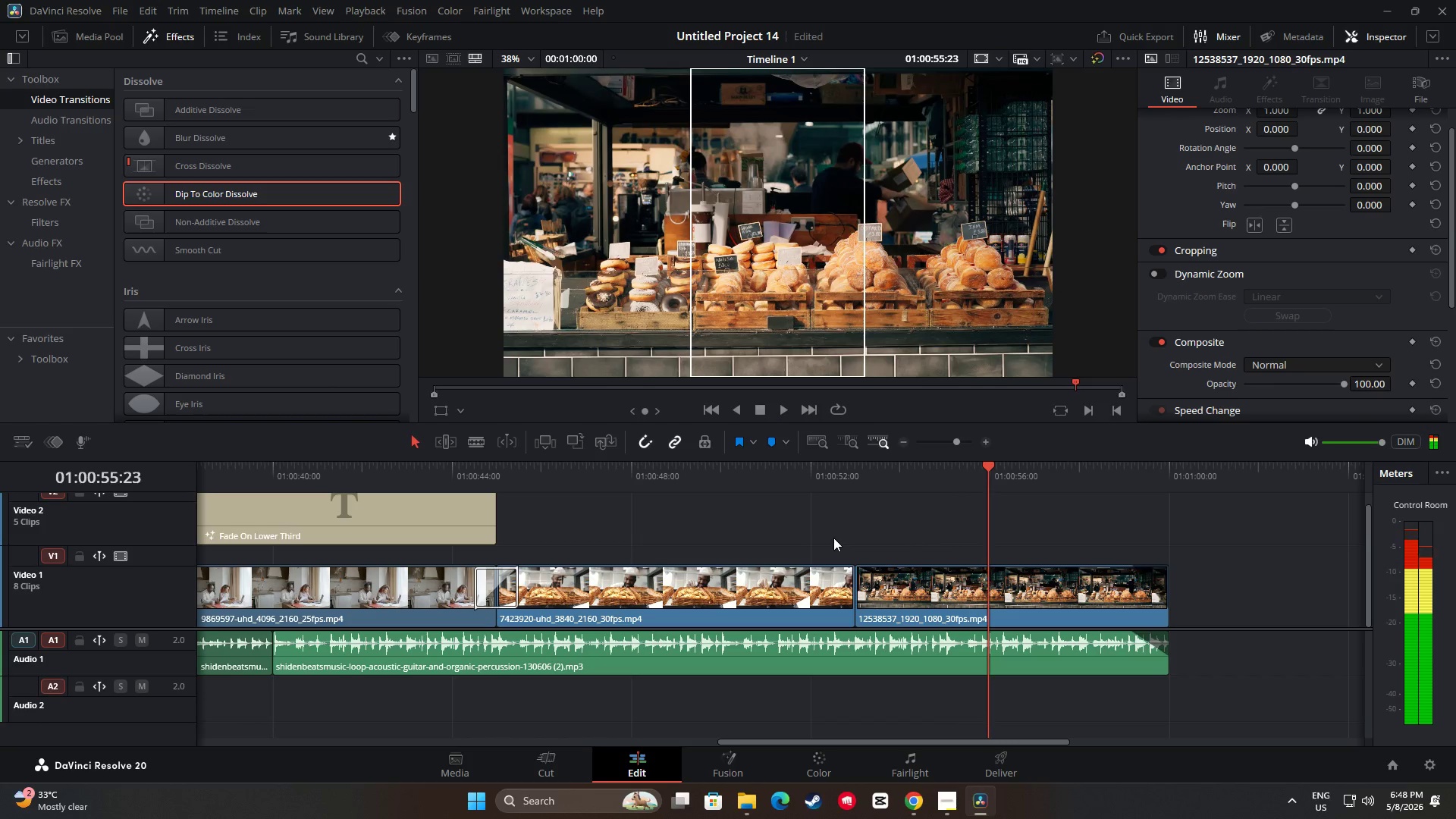 
key(Space)
 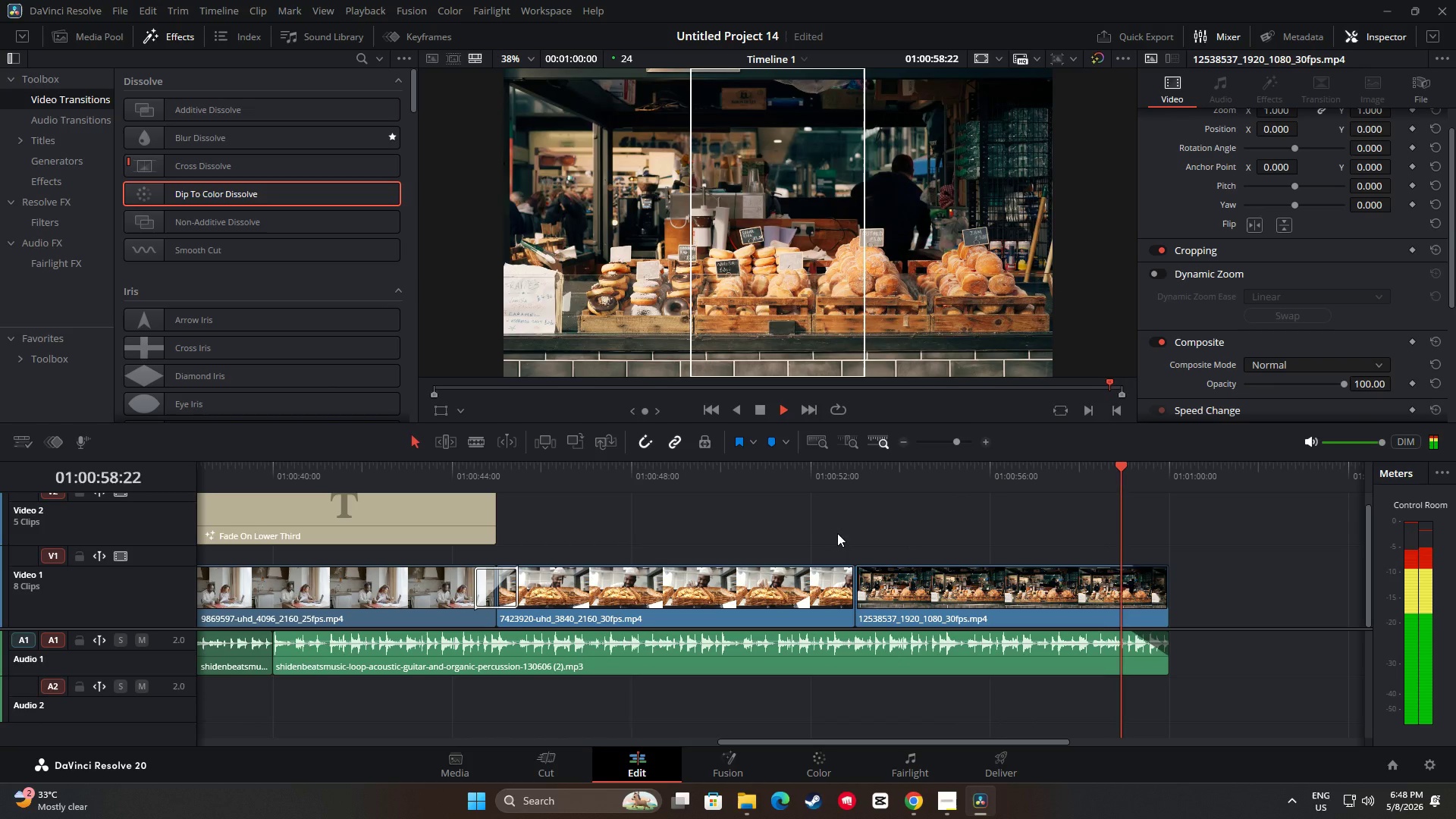 
key(Space)
 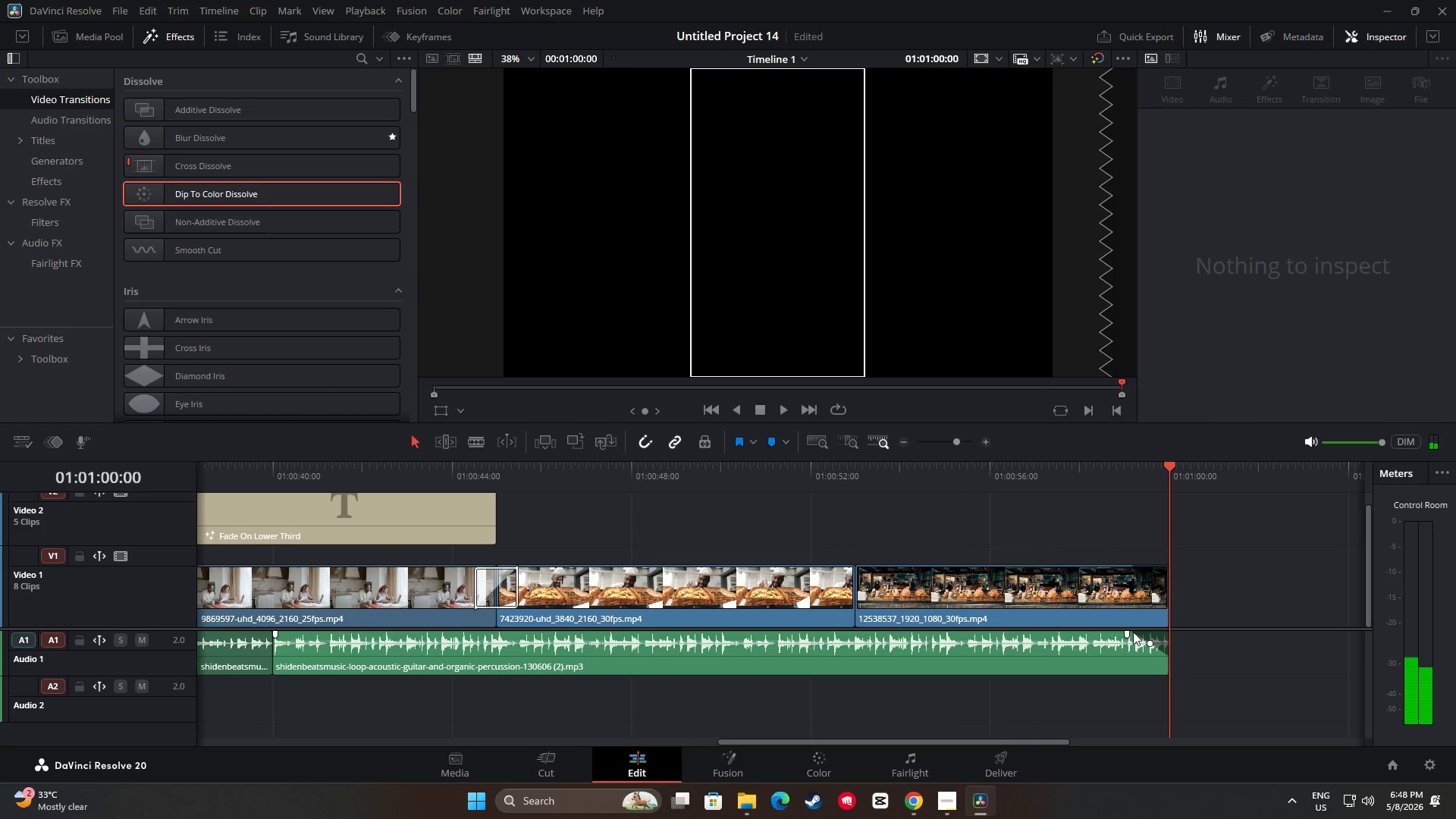 
left_click_drag(start_coordinate=[1128, 633], to_coordinate=[1121, 635])
 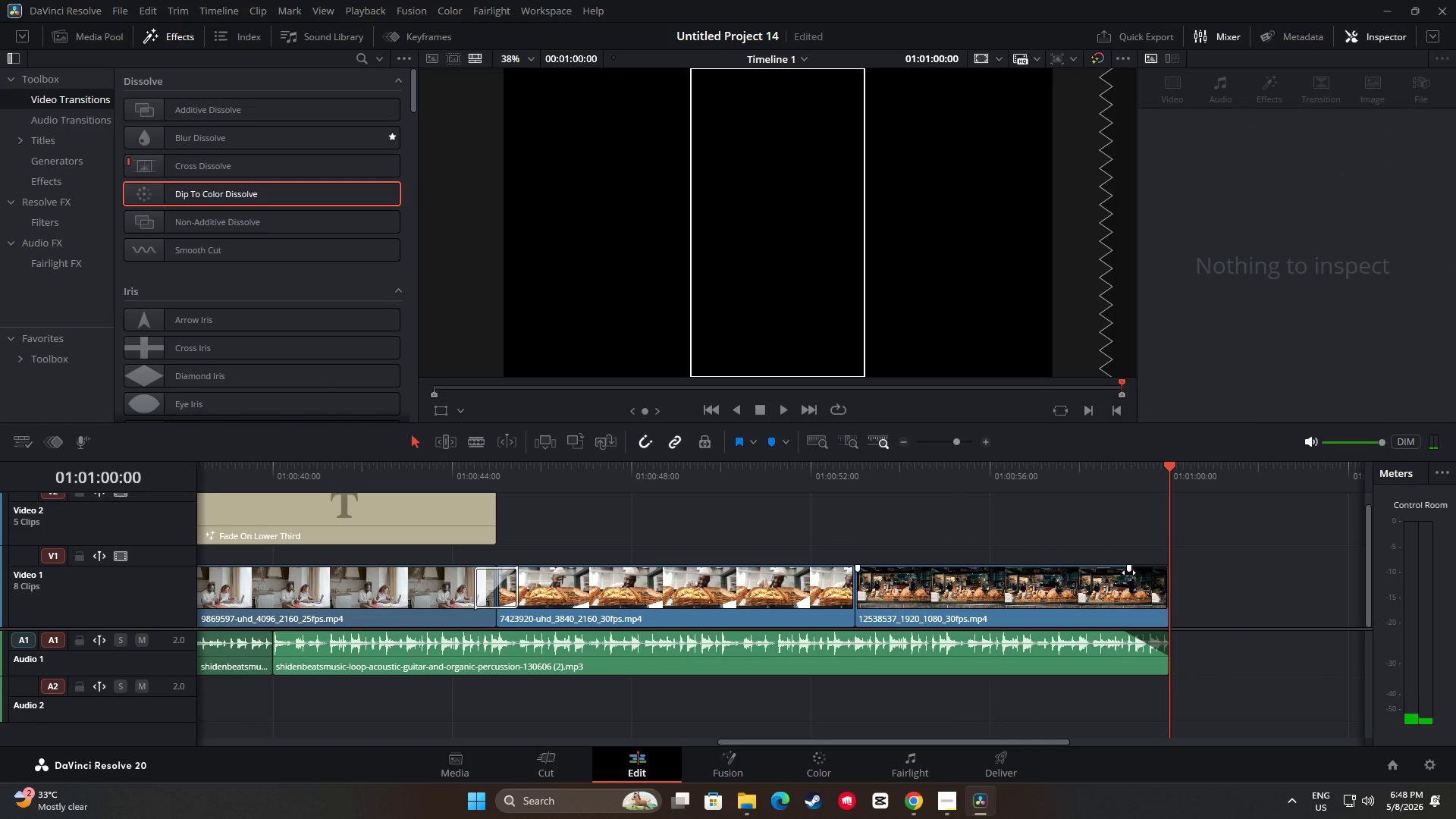 
left_click_drag(start_coordinate=[1130, 570], to_coordinate=[1122, 570])
 